 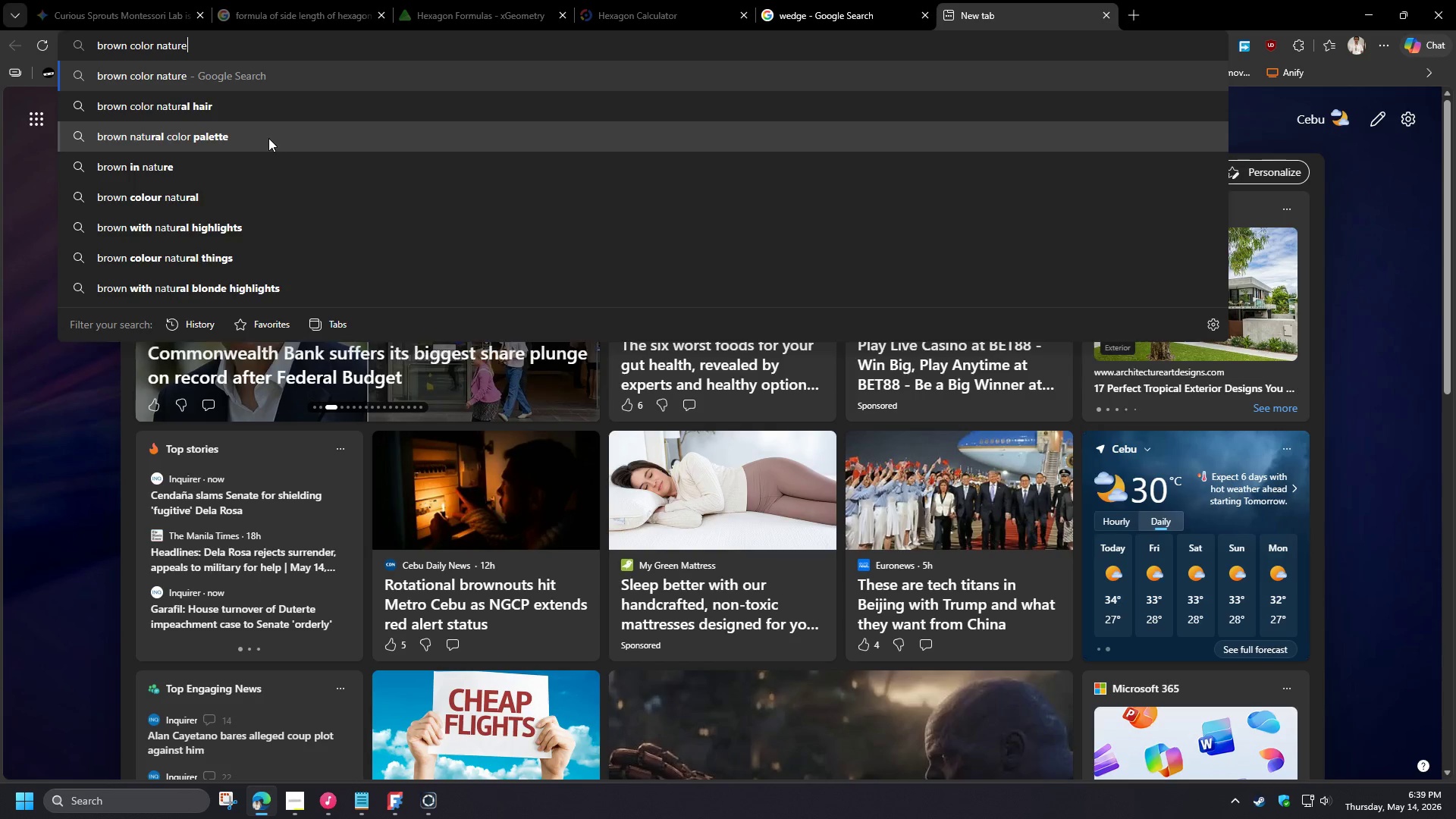 
key(Enter)
 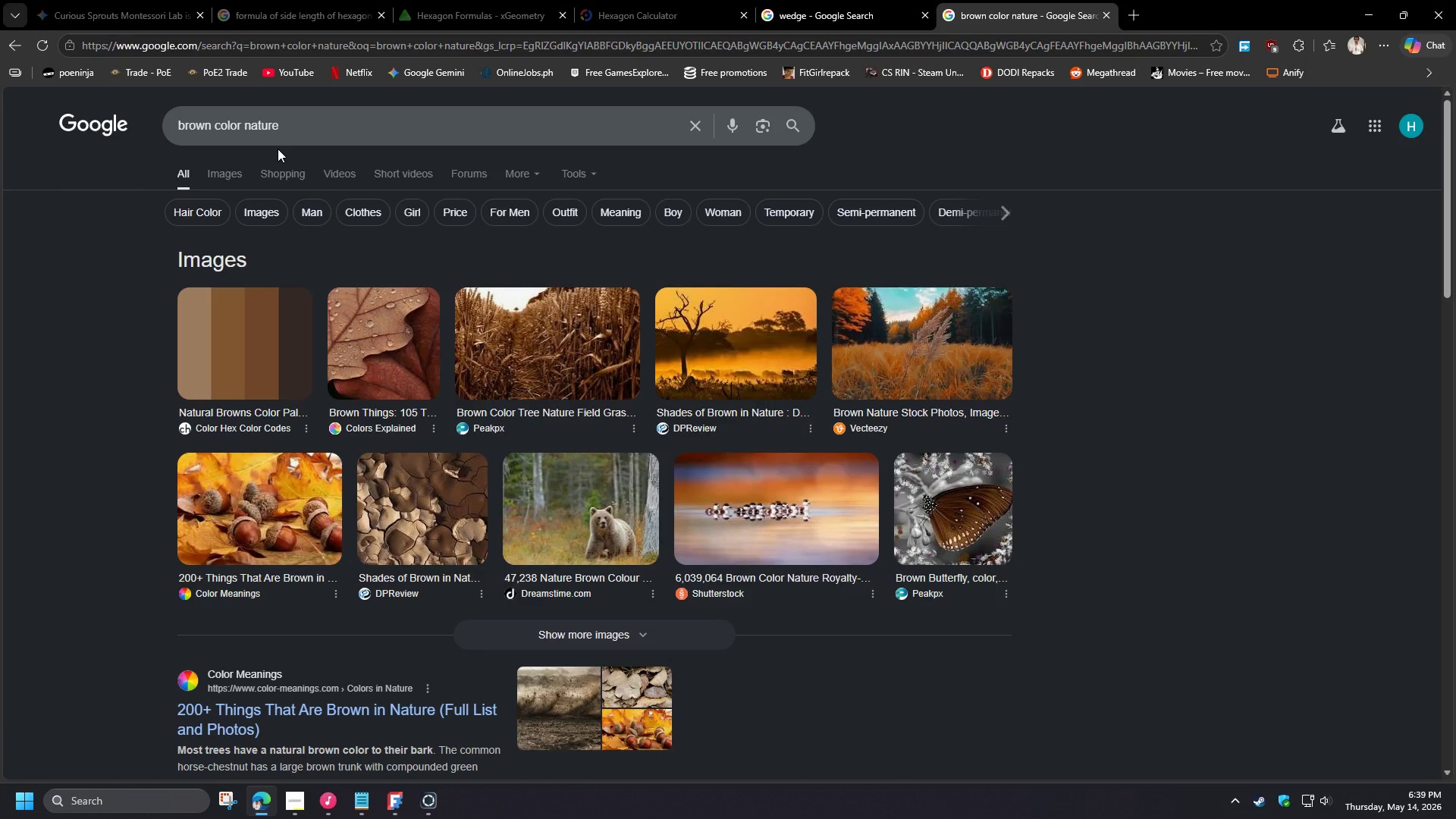 
wait(8.94)
 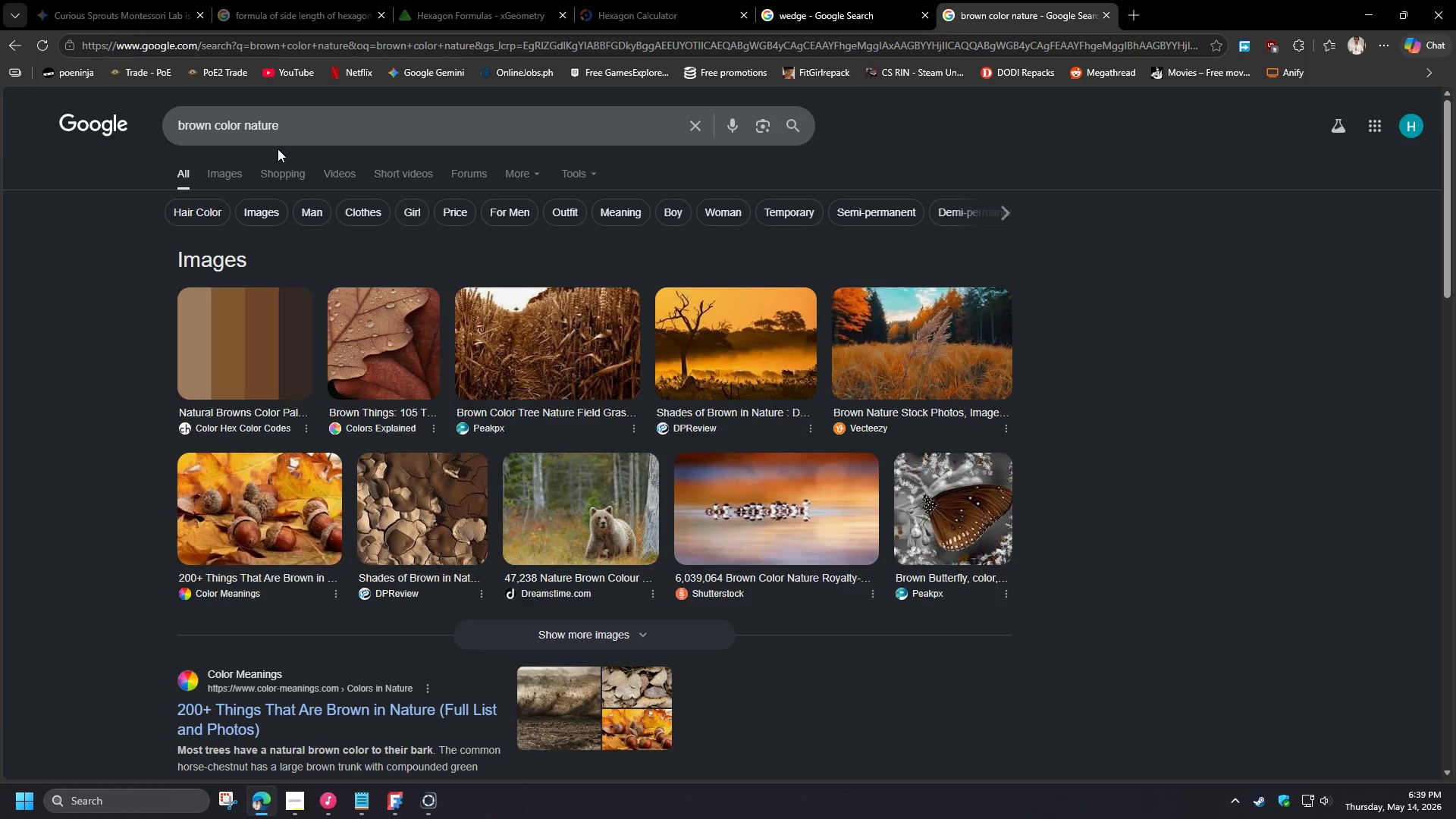 
scroll: coordinate [61, 435], scroll_direction: down, amount: 8.0
 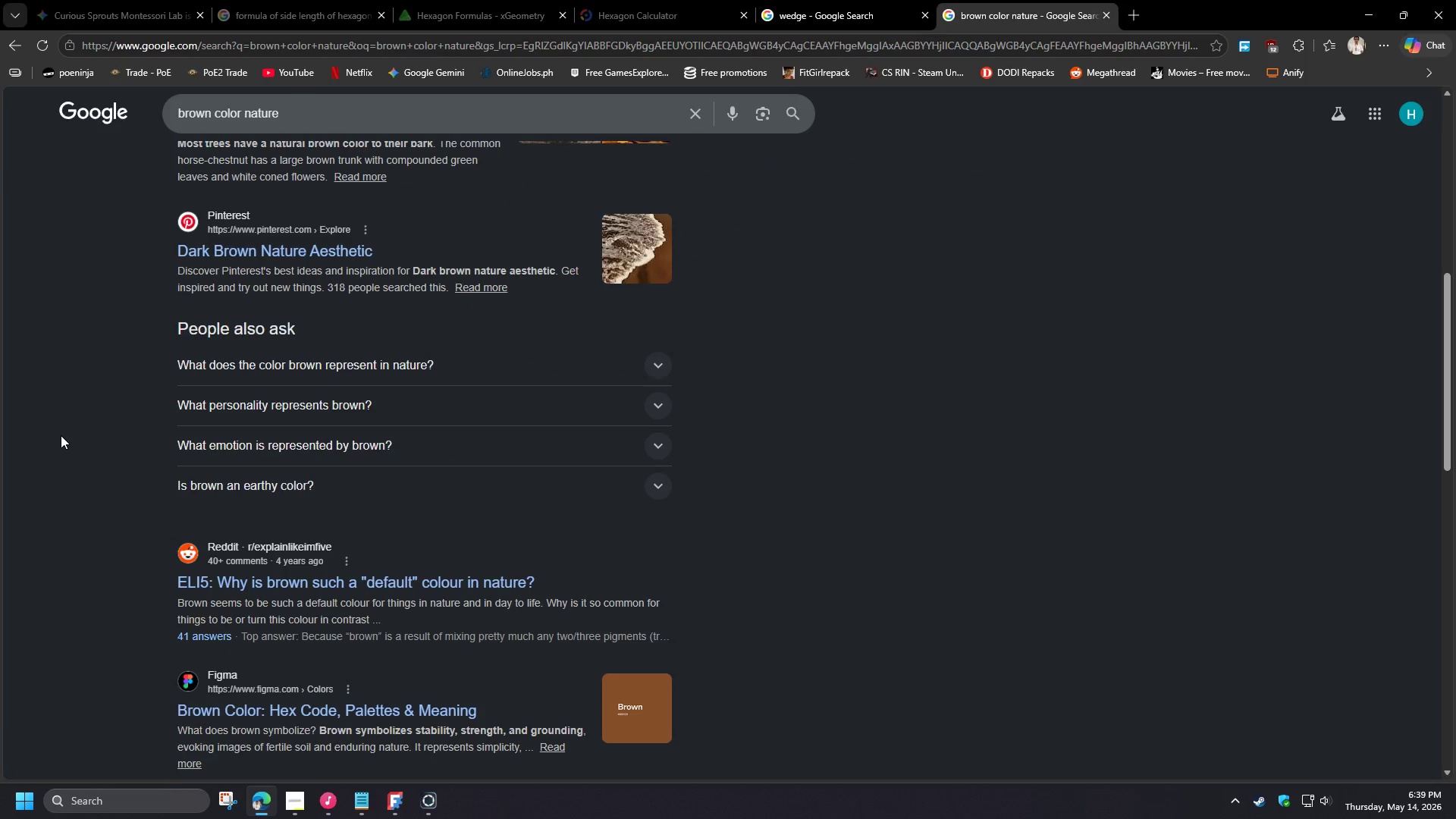 
scroll: coordinate [61, 435], scroll_direction: up, amount: 8.0
 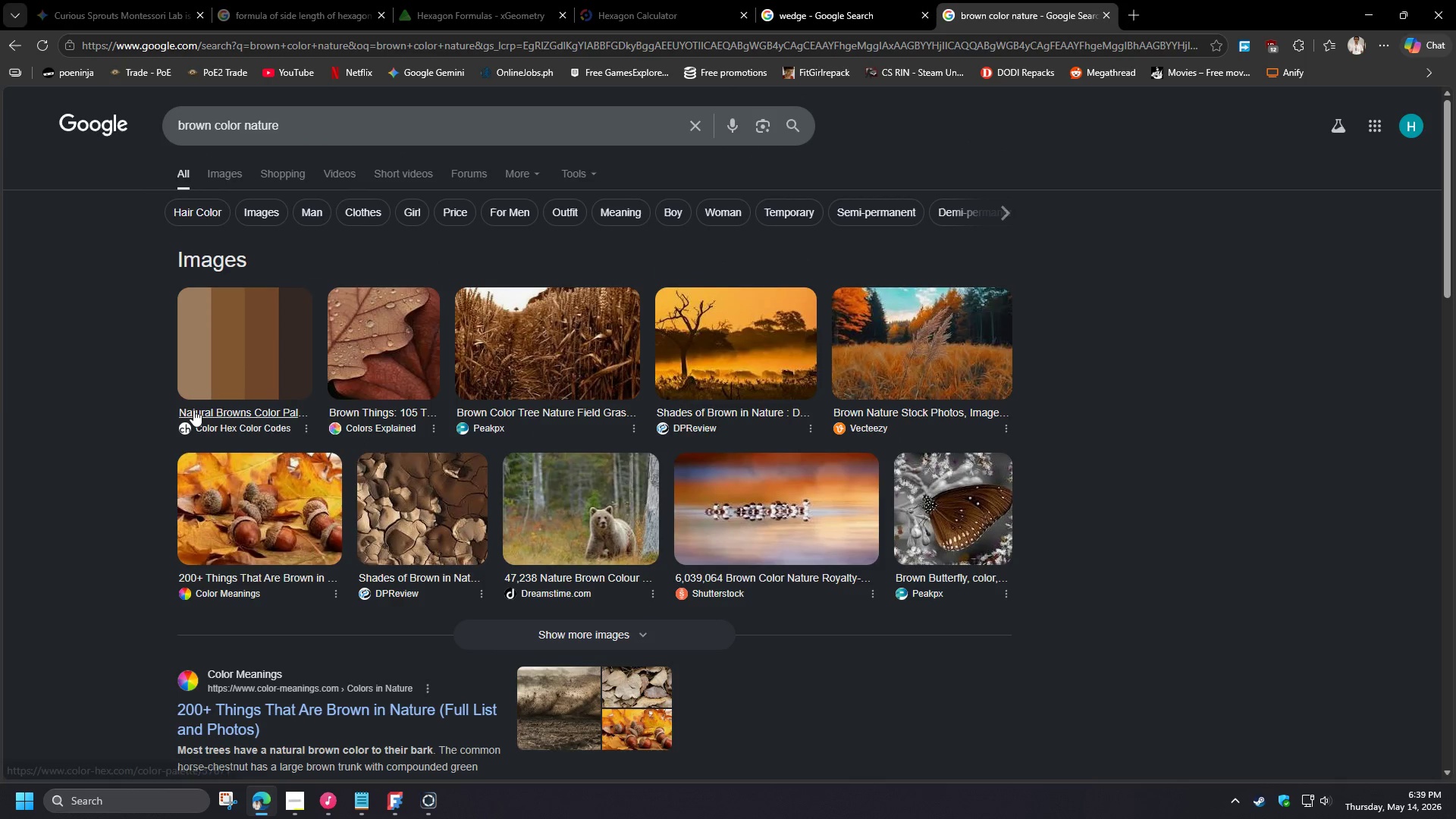 
left_click([193, 410])
 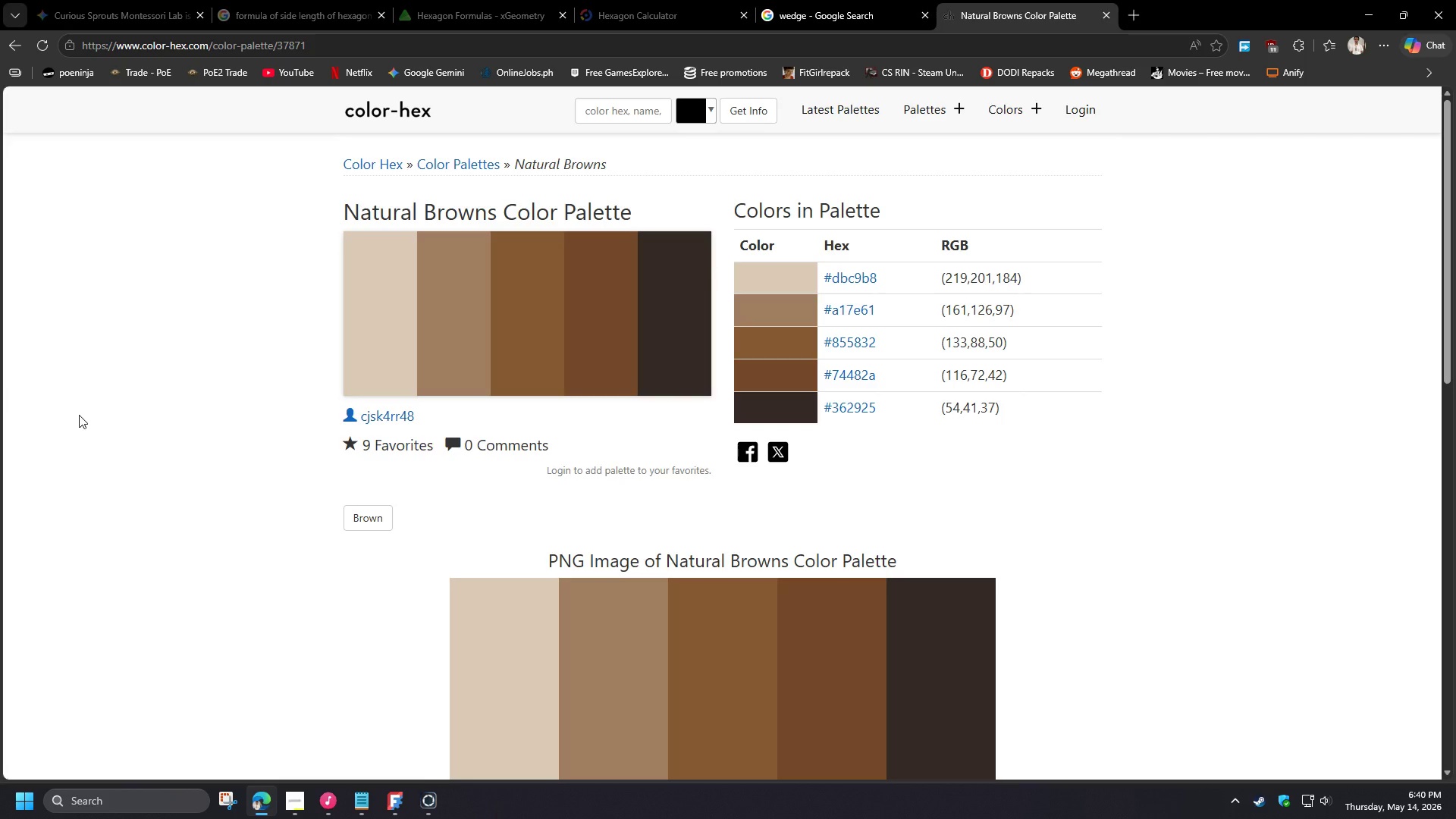 
wait(35.12)
 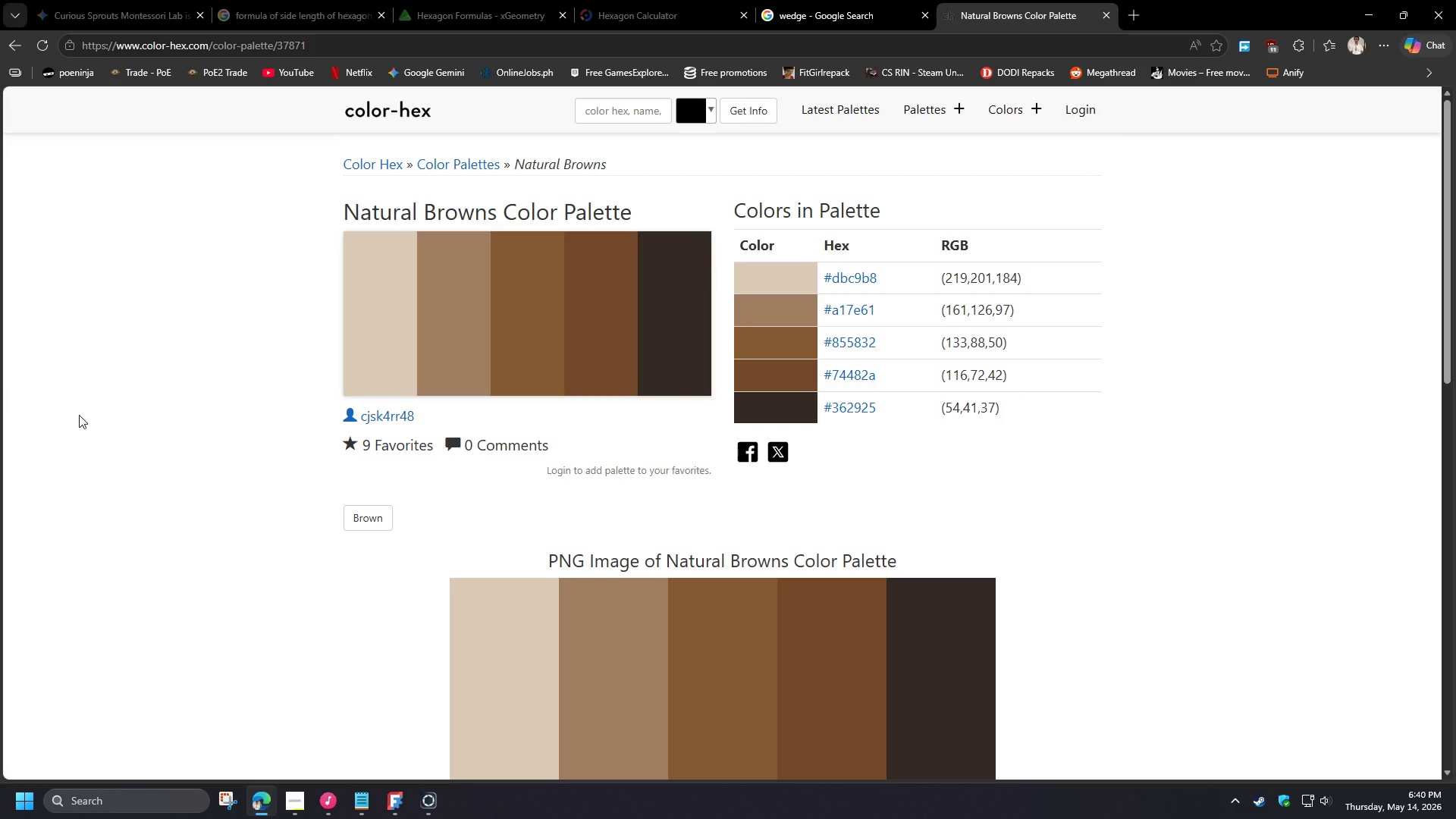 
scroll: coordinate [197, 410], scroll_direction: down, amount: 7.0
 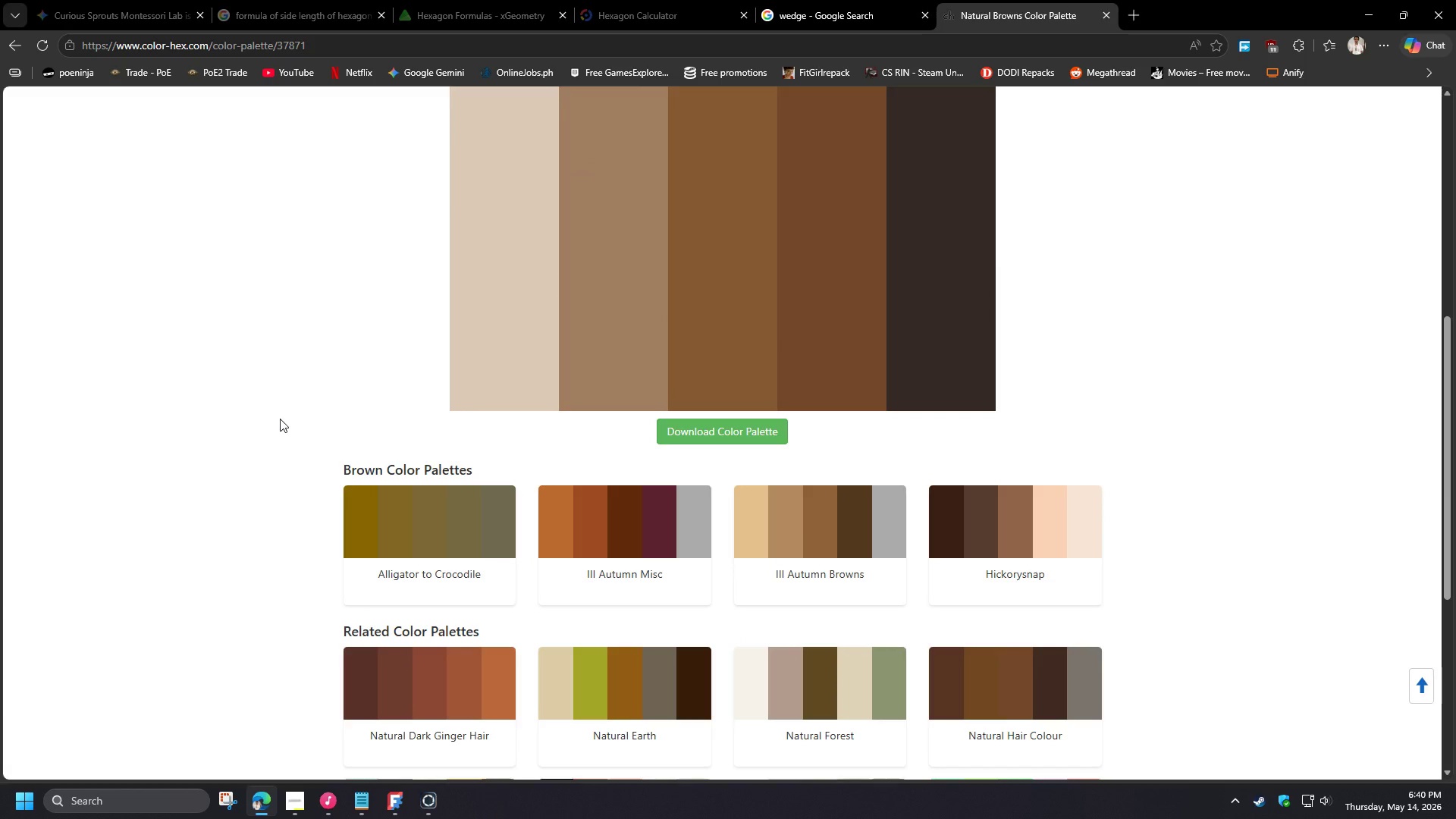 
wait(5.13)
 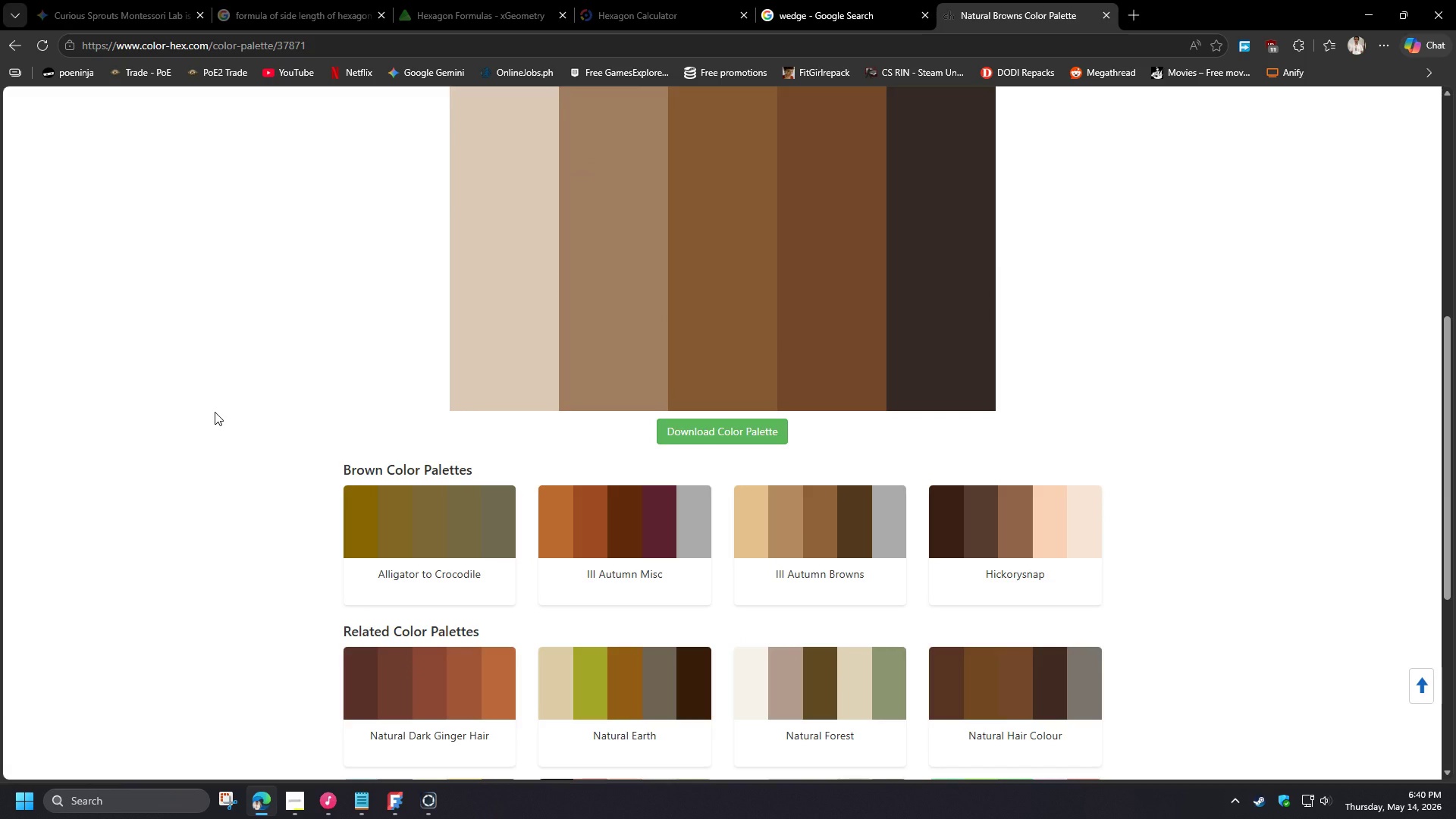 
scroll: coordinate [388, 413], scroll_direction: up, amount: 3.0
 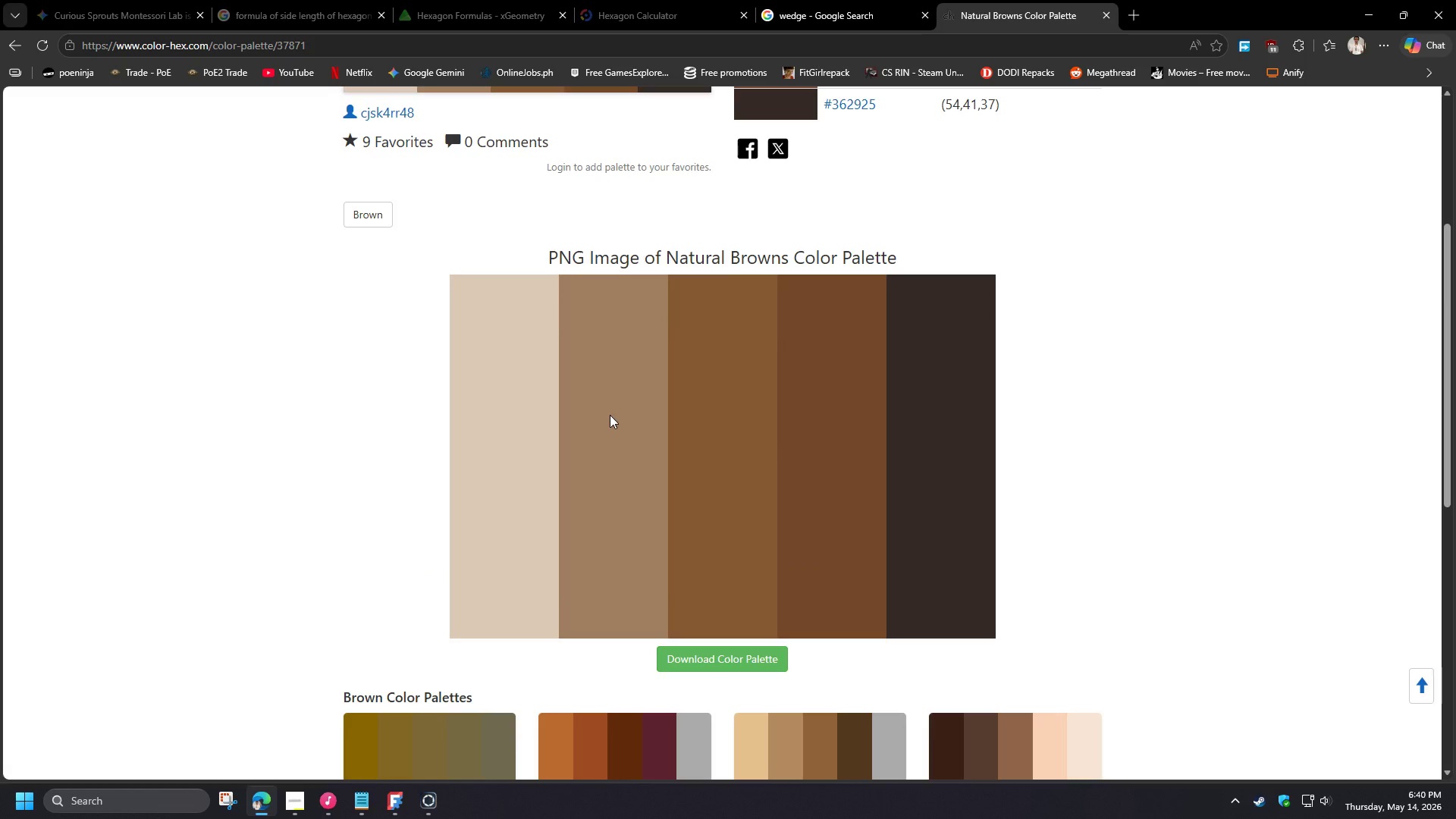 
left_click([617, 422])
 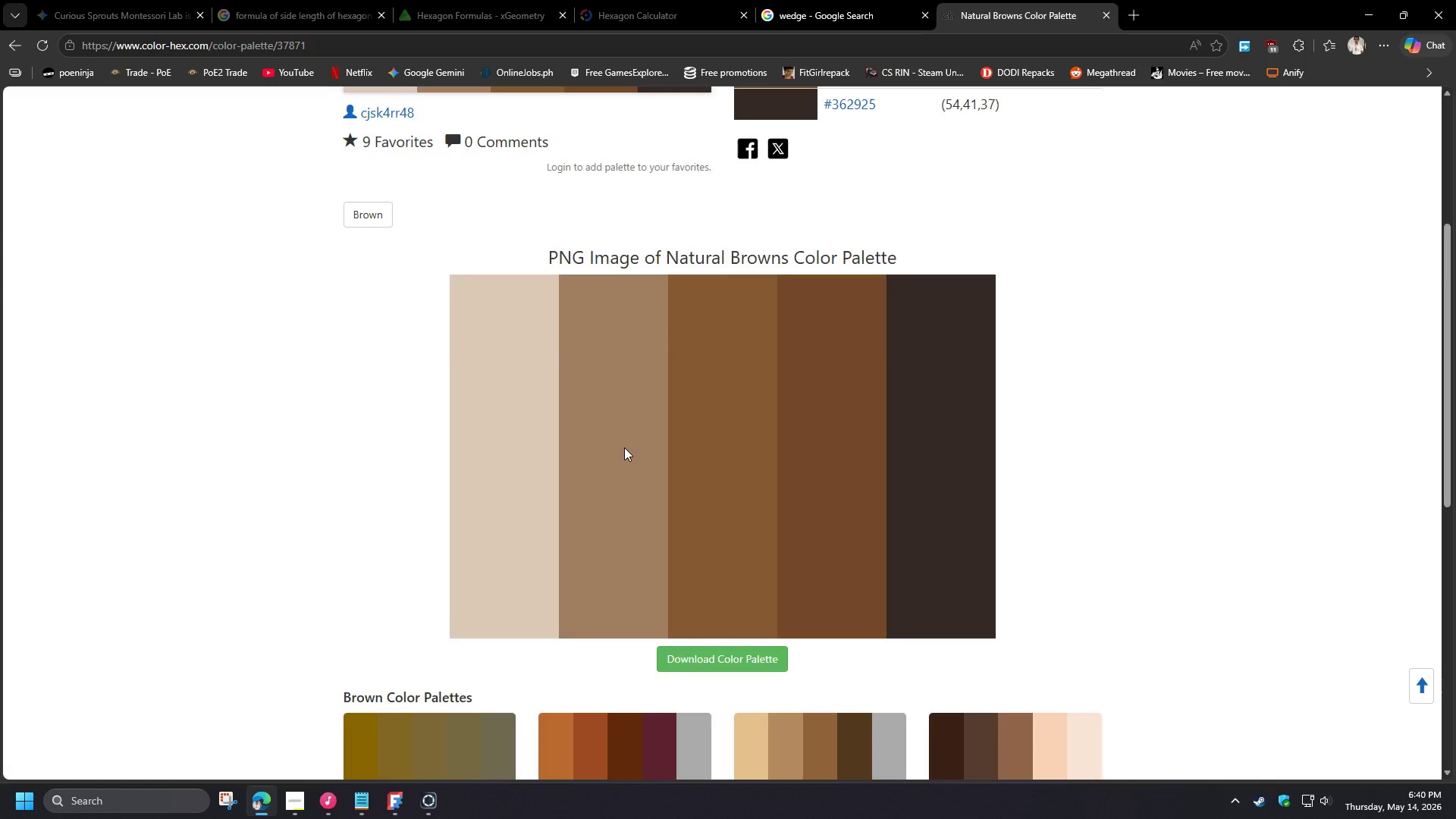 
scroll: coordinate [624, 447], scroll_direction: up, amount: 3.0
 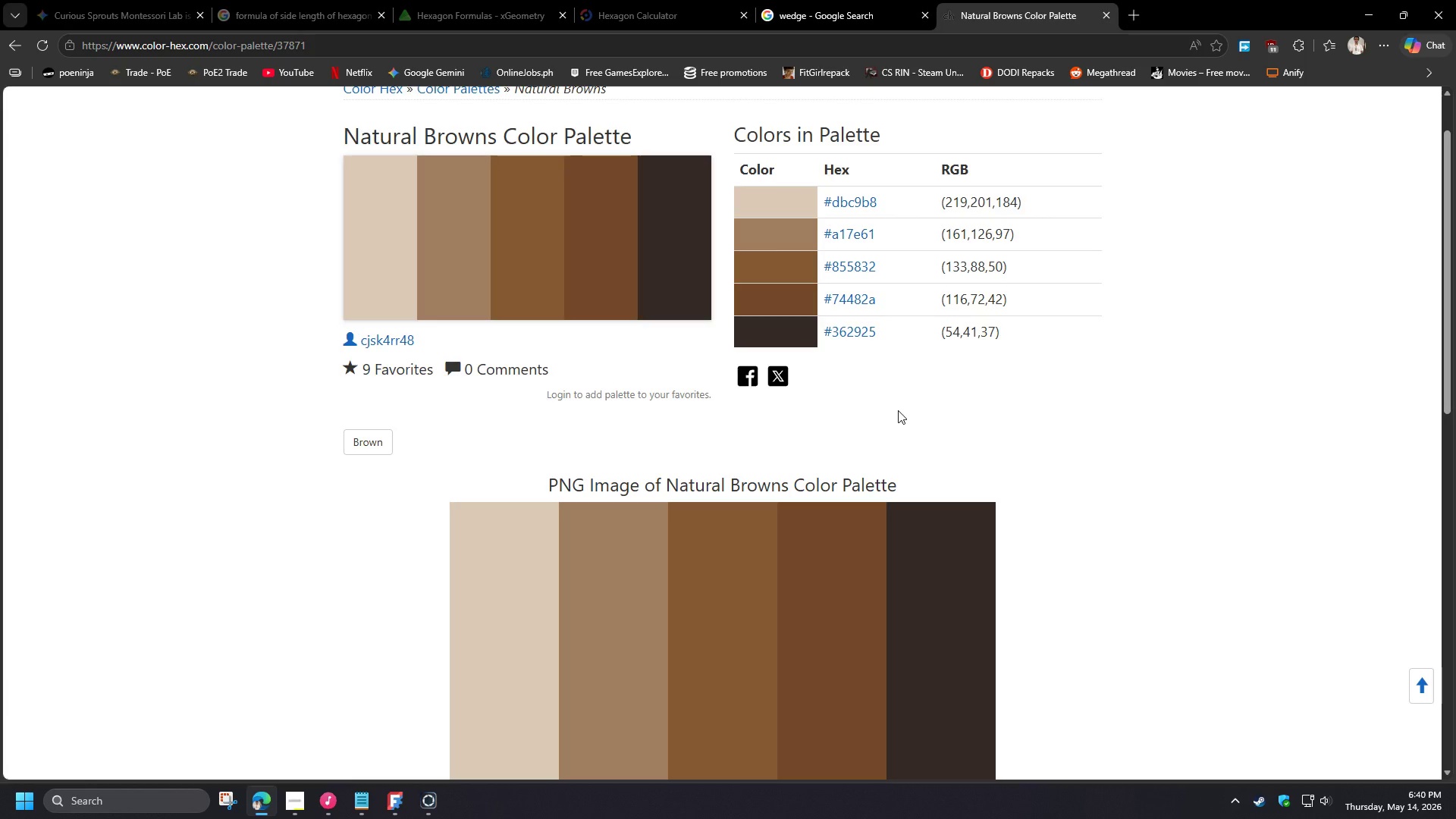 
wait(9.29)
 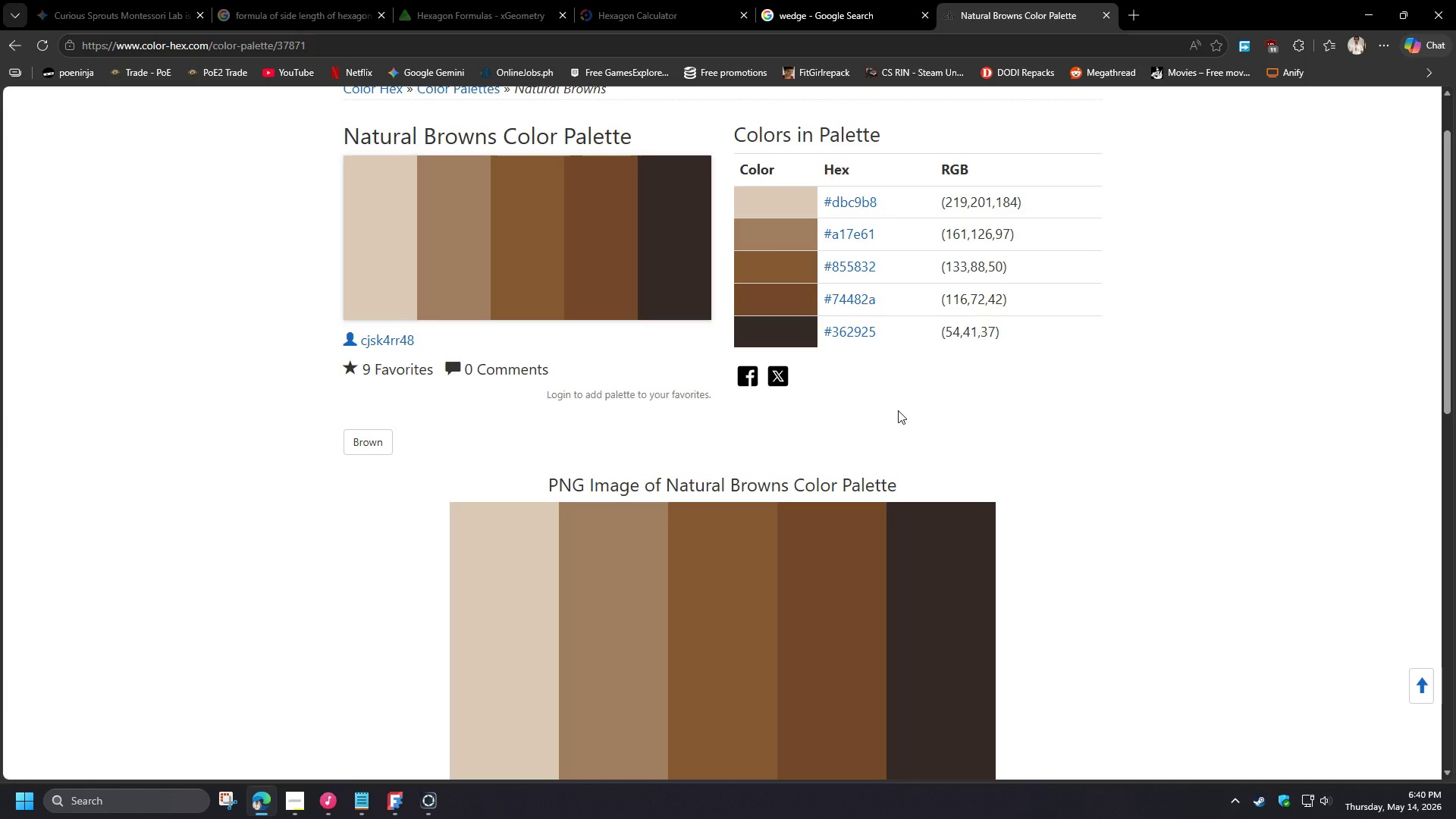 
left_click_drag(start_coordinate=[890, 230], to_coordinate=[834, 235])
 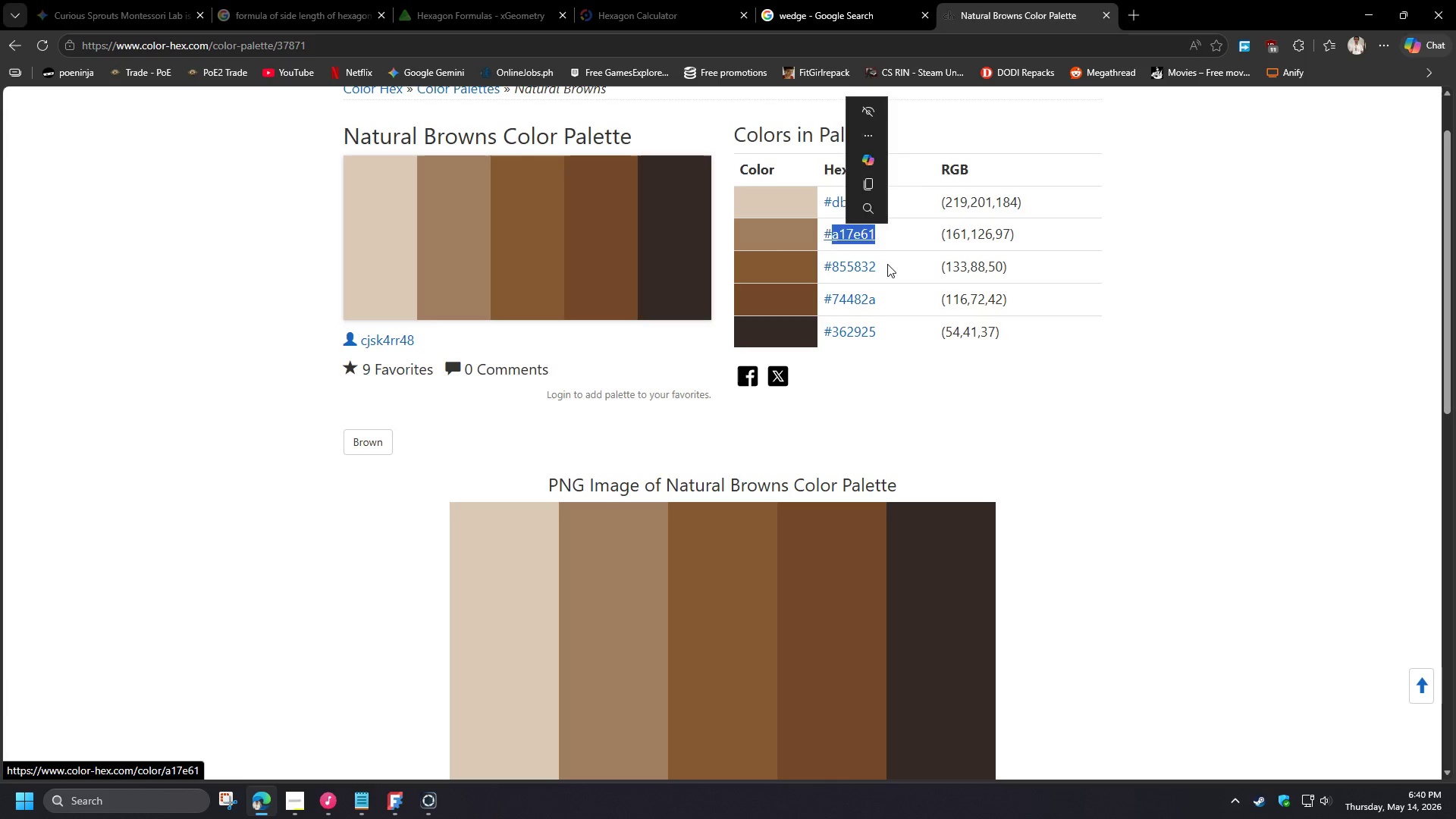 
left_click_drag(start_coordinate=[887, 264], to_coordinate=[833, 265])
 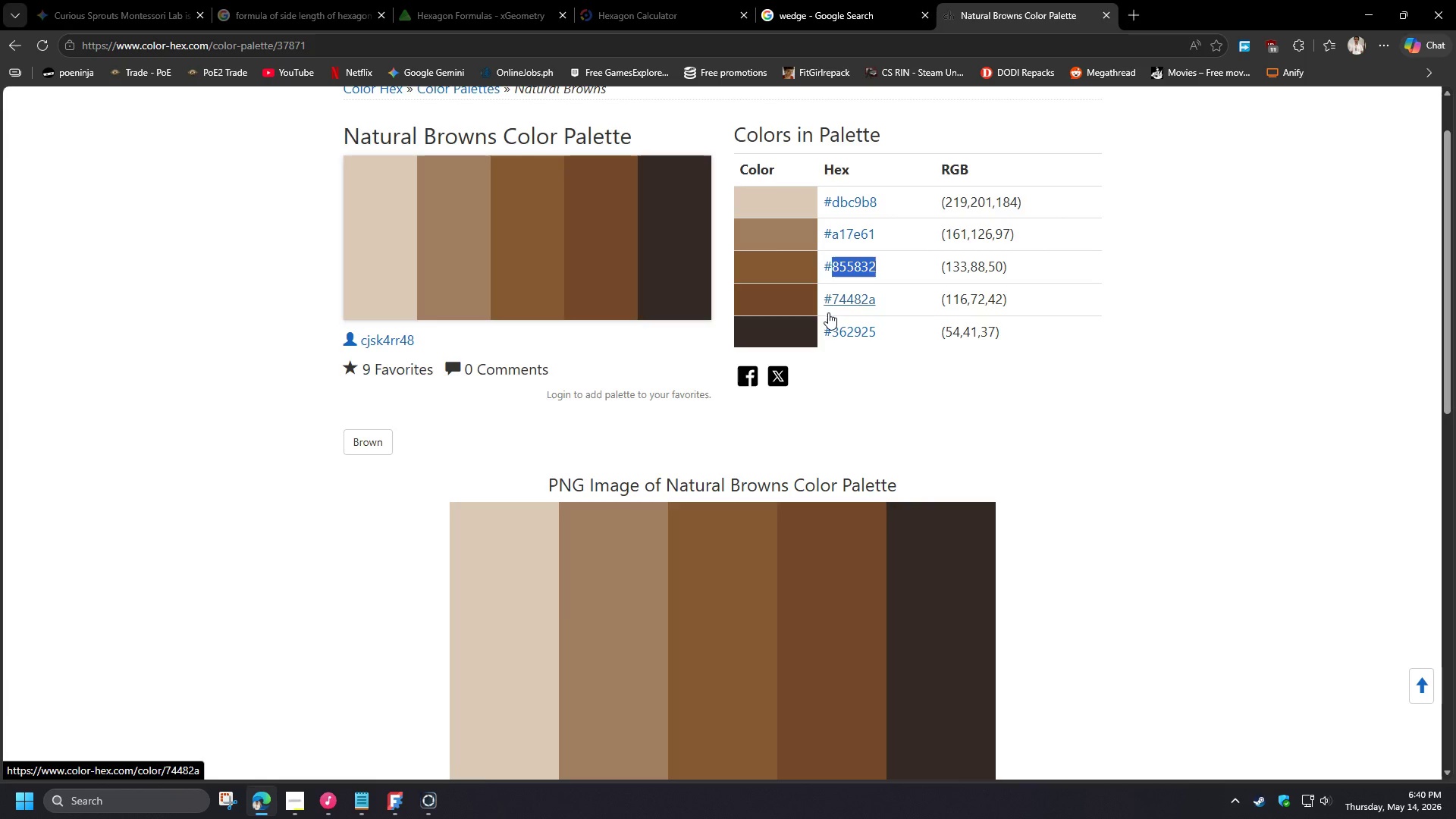 
key(Control+C)
 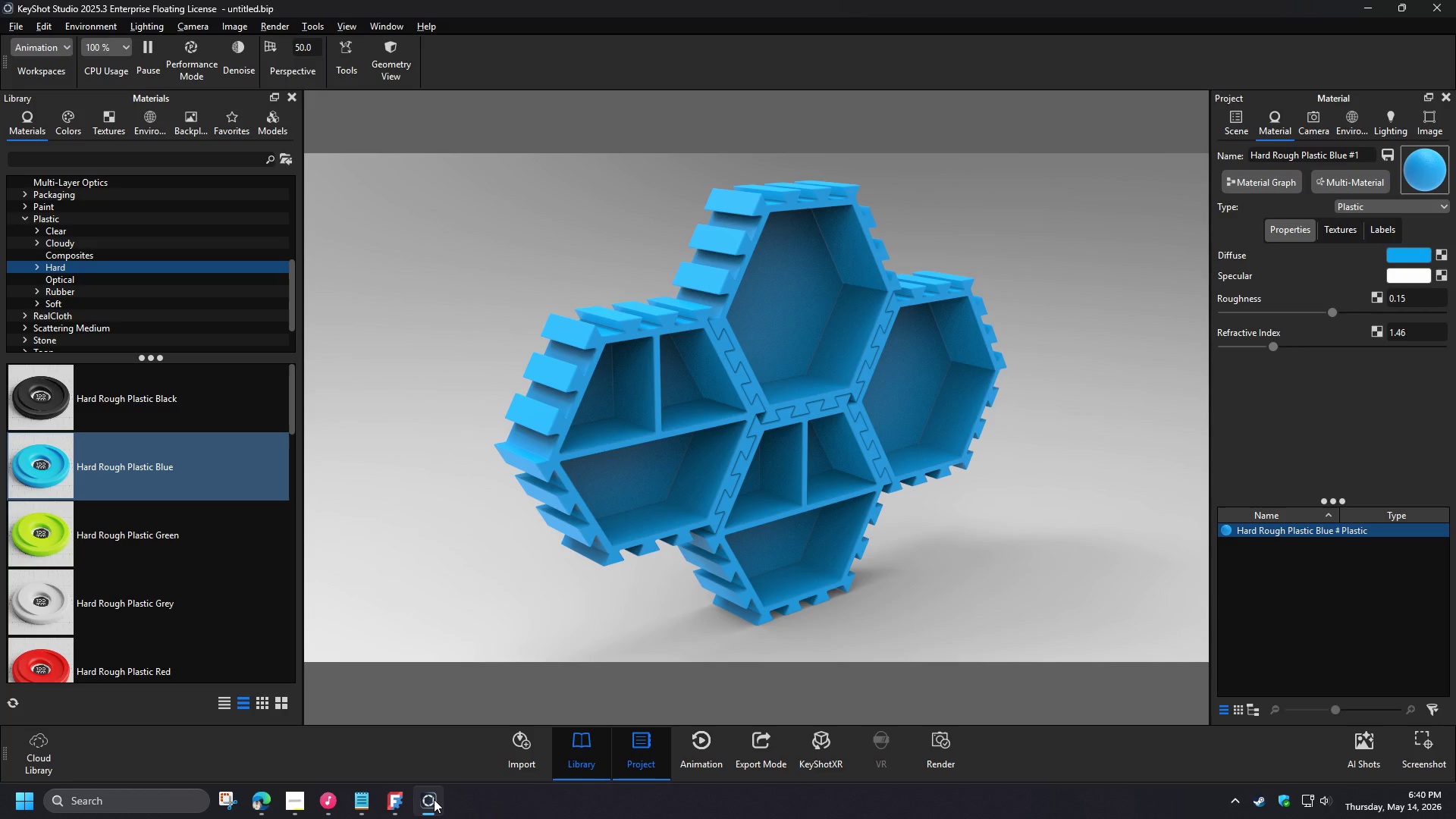 
left_click([1407, 256])
 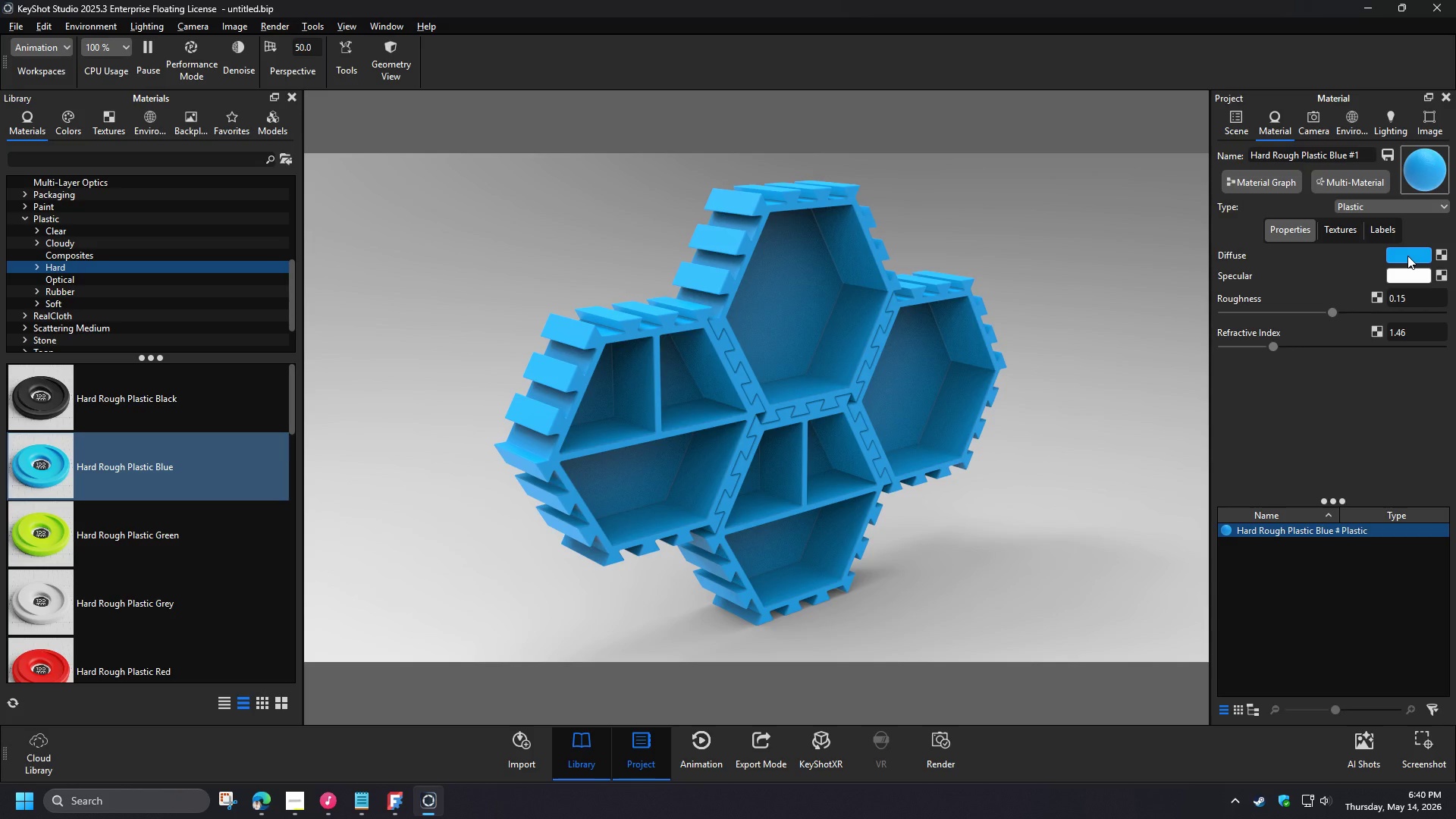 
double_click([1428, 433])
 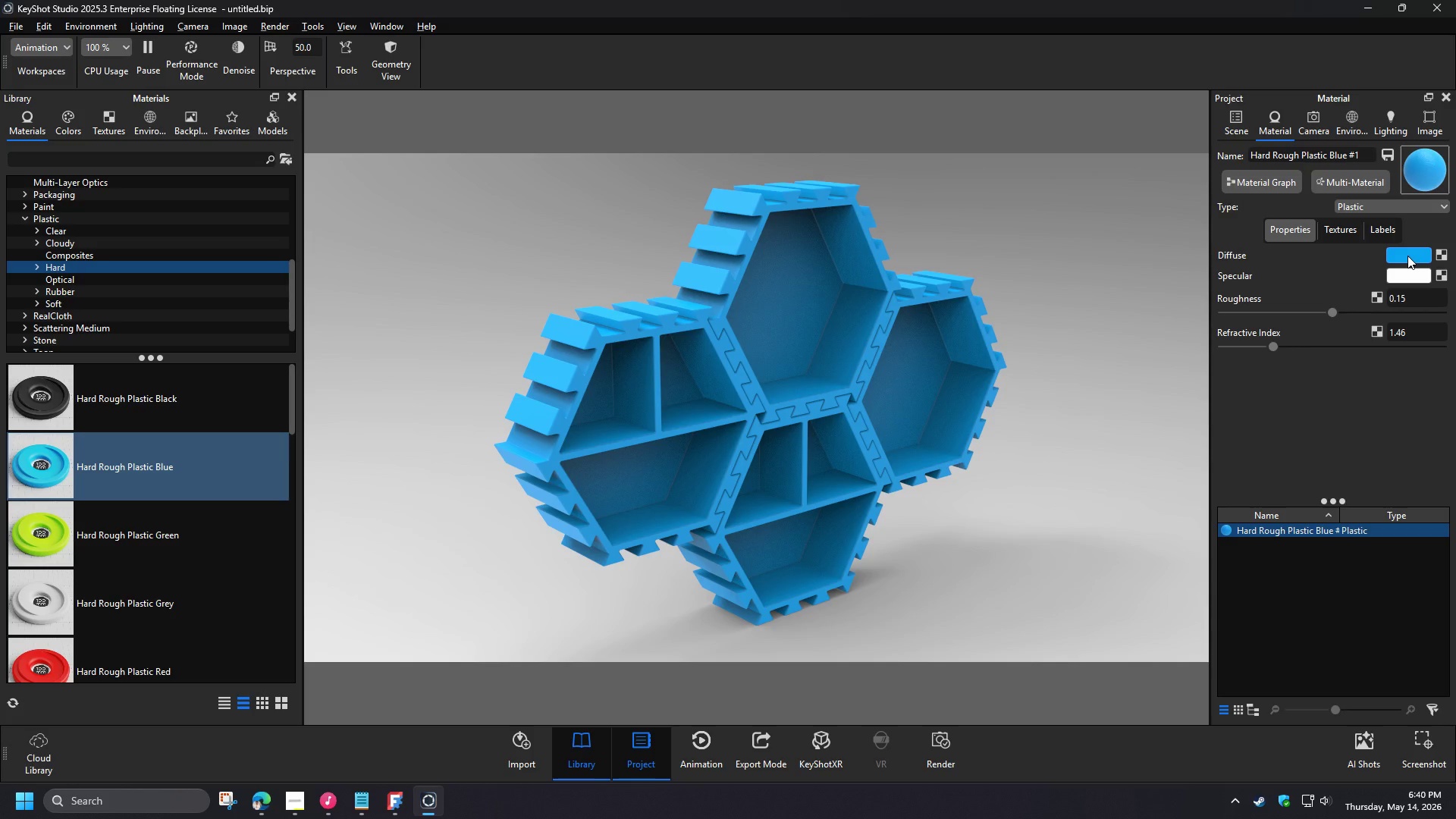 
key(Control+V)
 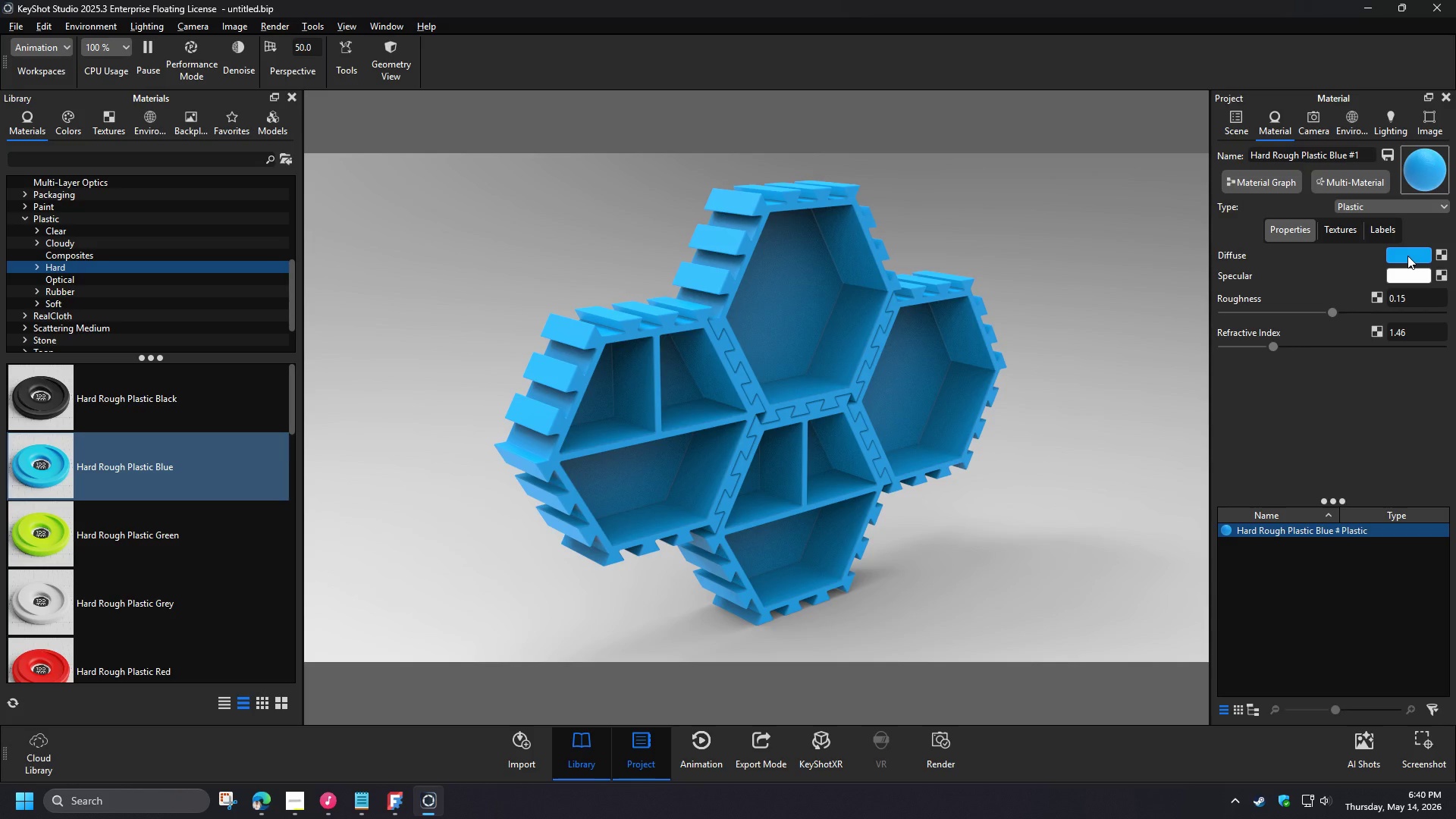 
left_click([1407, 273])
 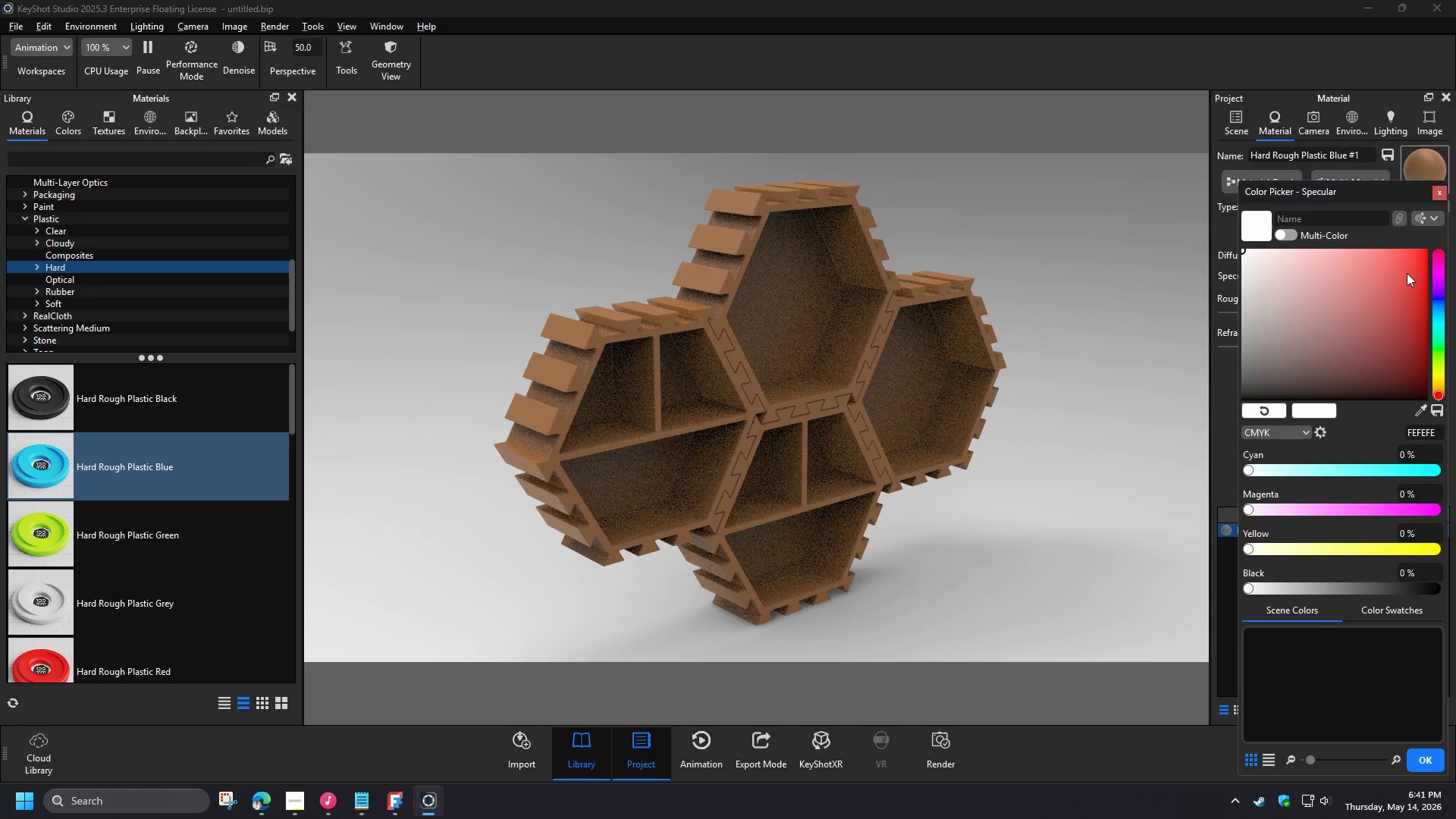 
left_click_drag(start_coordinate=[1389, 293], to_coordinate=[1449, 250])
 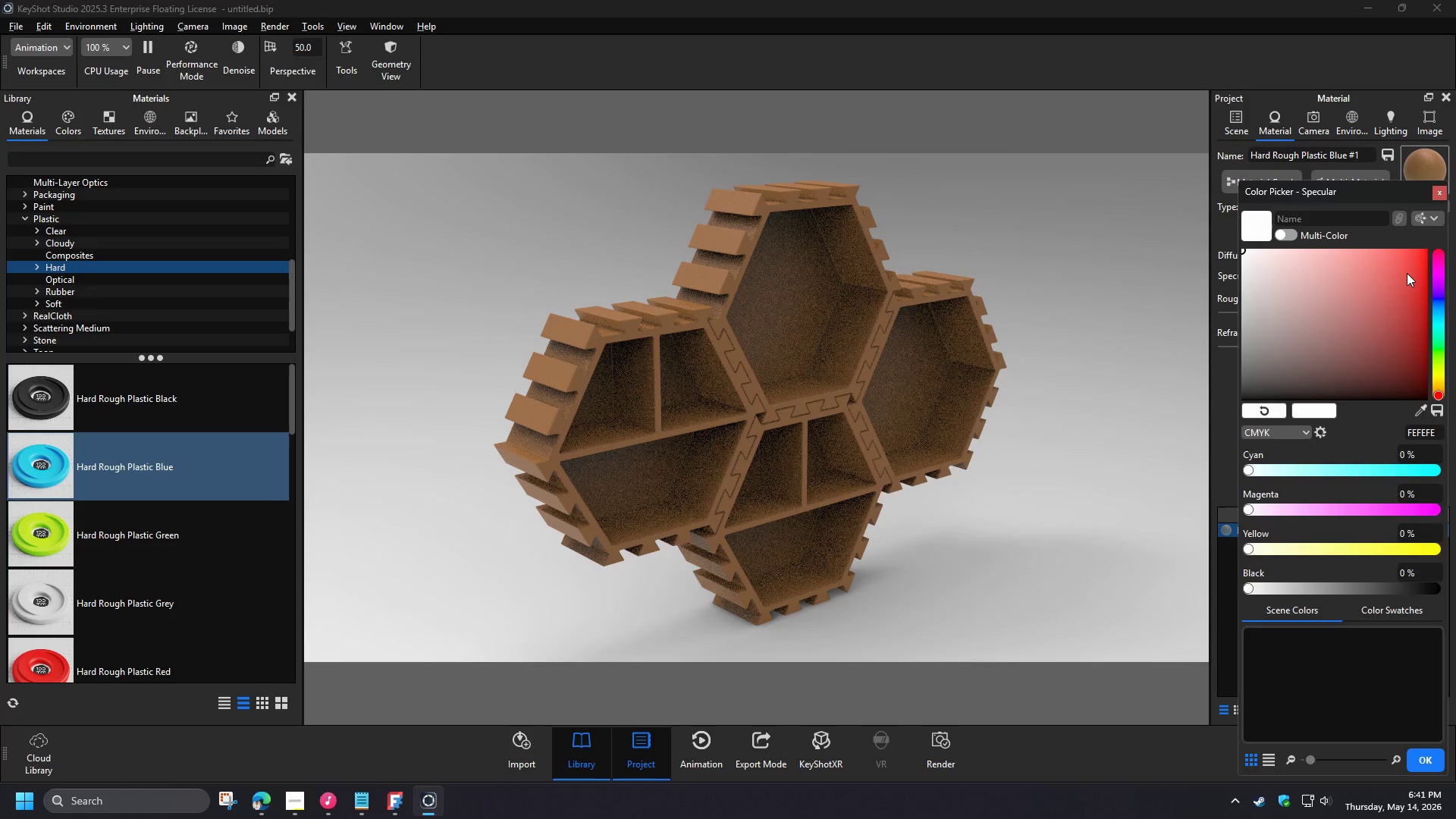 
left_click_drag(start_coordinate=[1337, 305], to_coordinate=[1121, 221])
 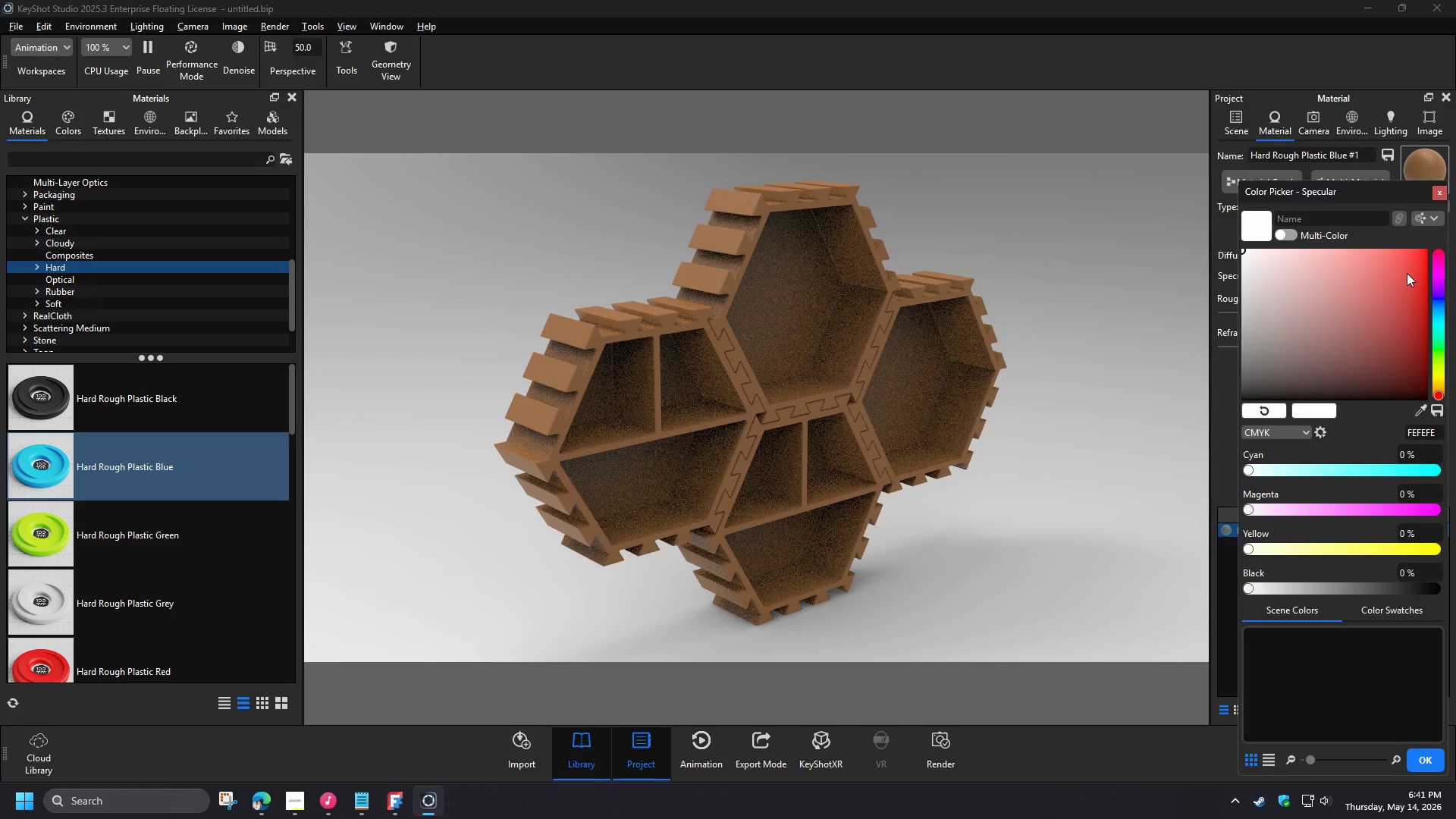 
left_click_drag(start_coordinate=[1261, 337], to_coordinate=[1199, 436])
 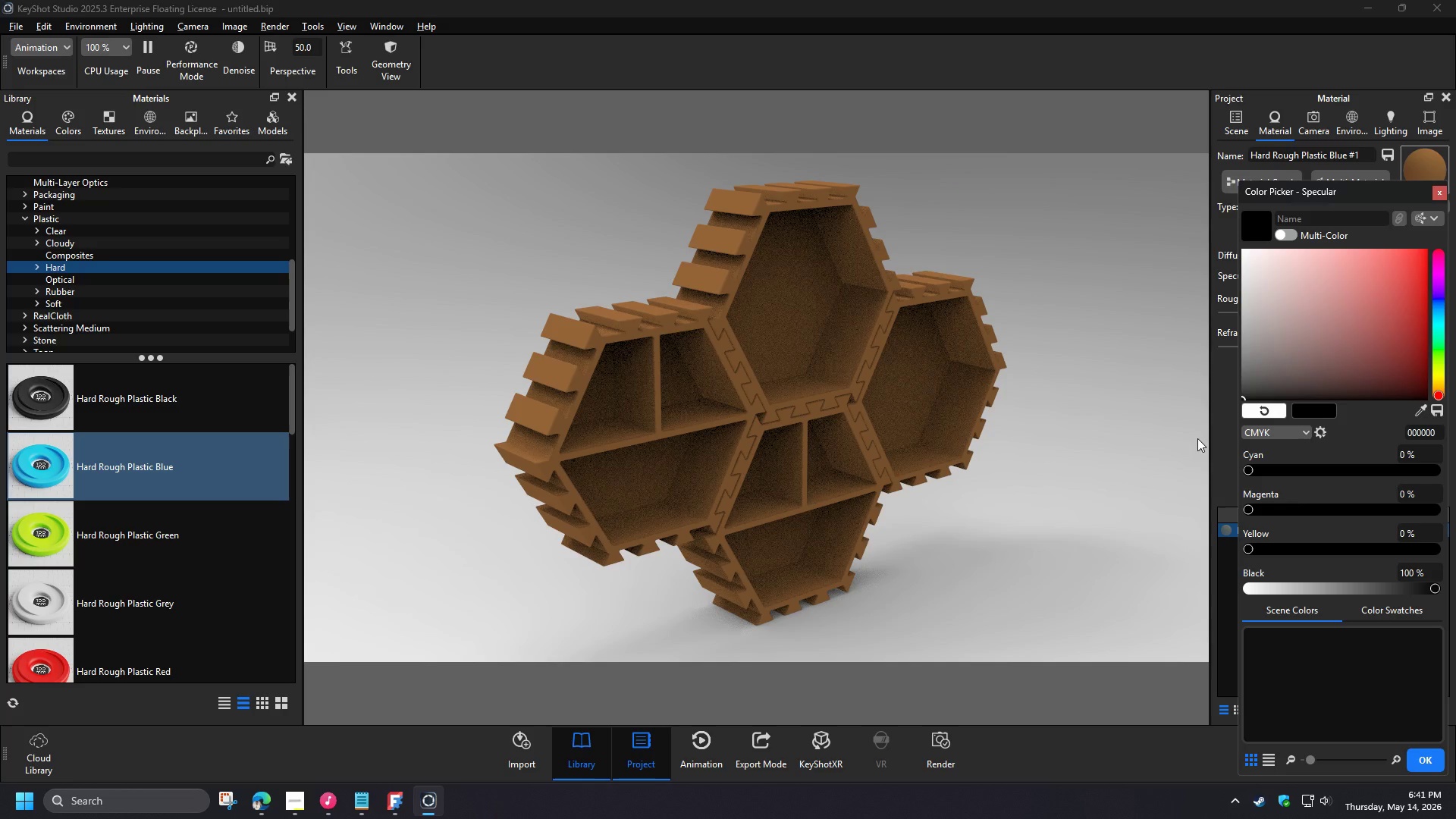 
wait(5.95)
 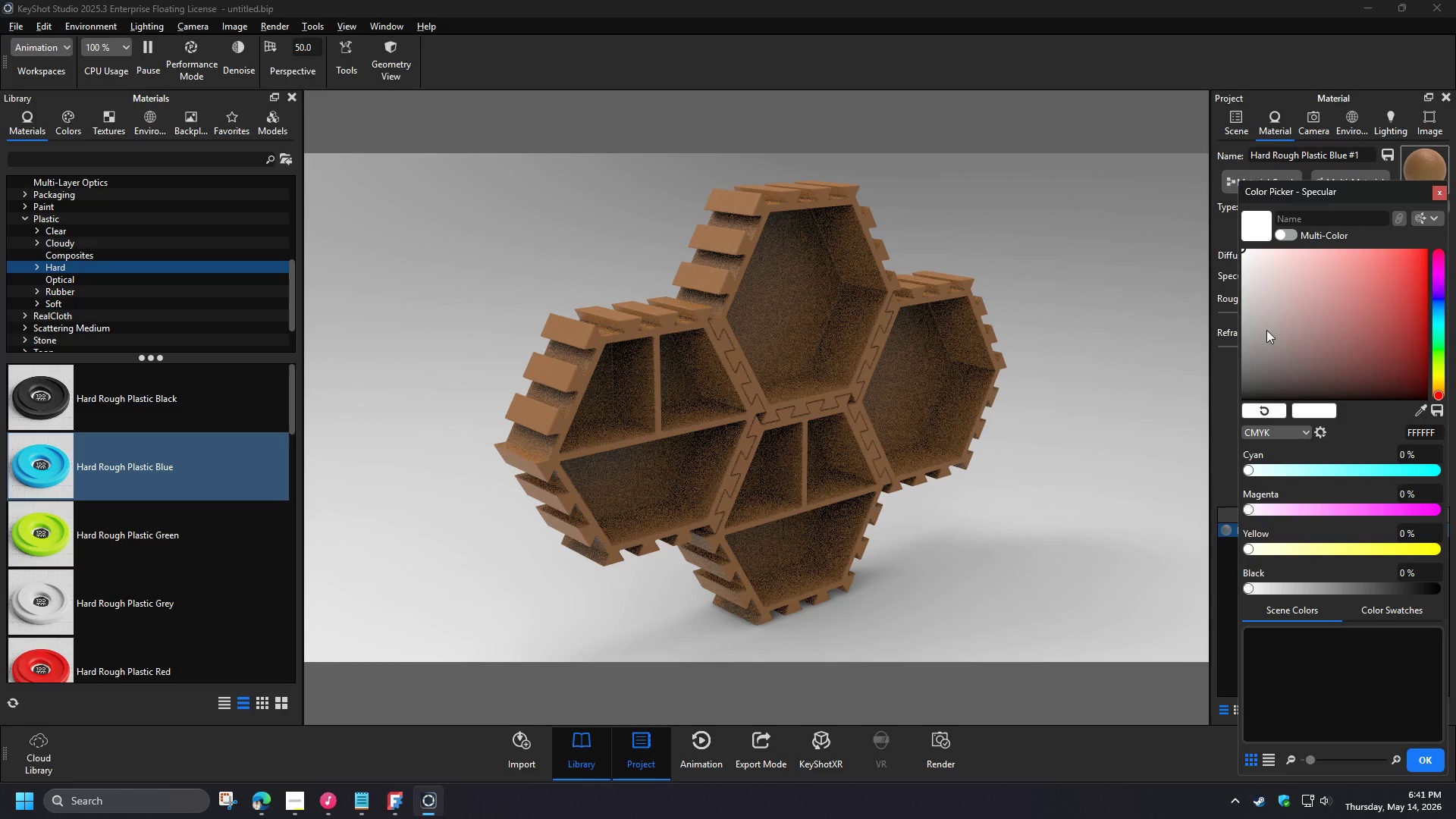 
left_click_drag(start_coordinate=[1263, 260], to_coordinate=[1194, 225])
 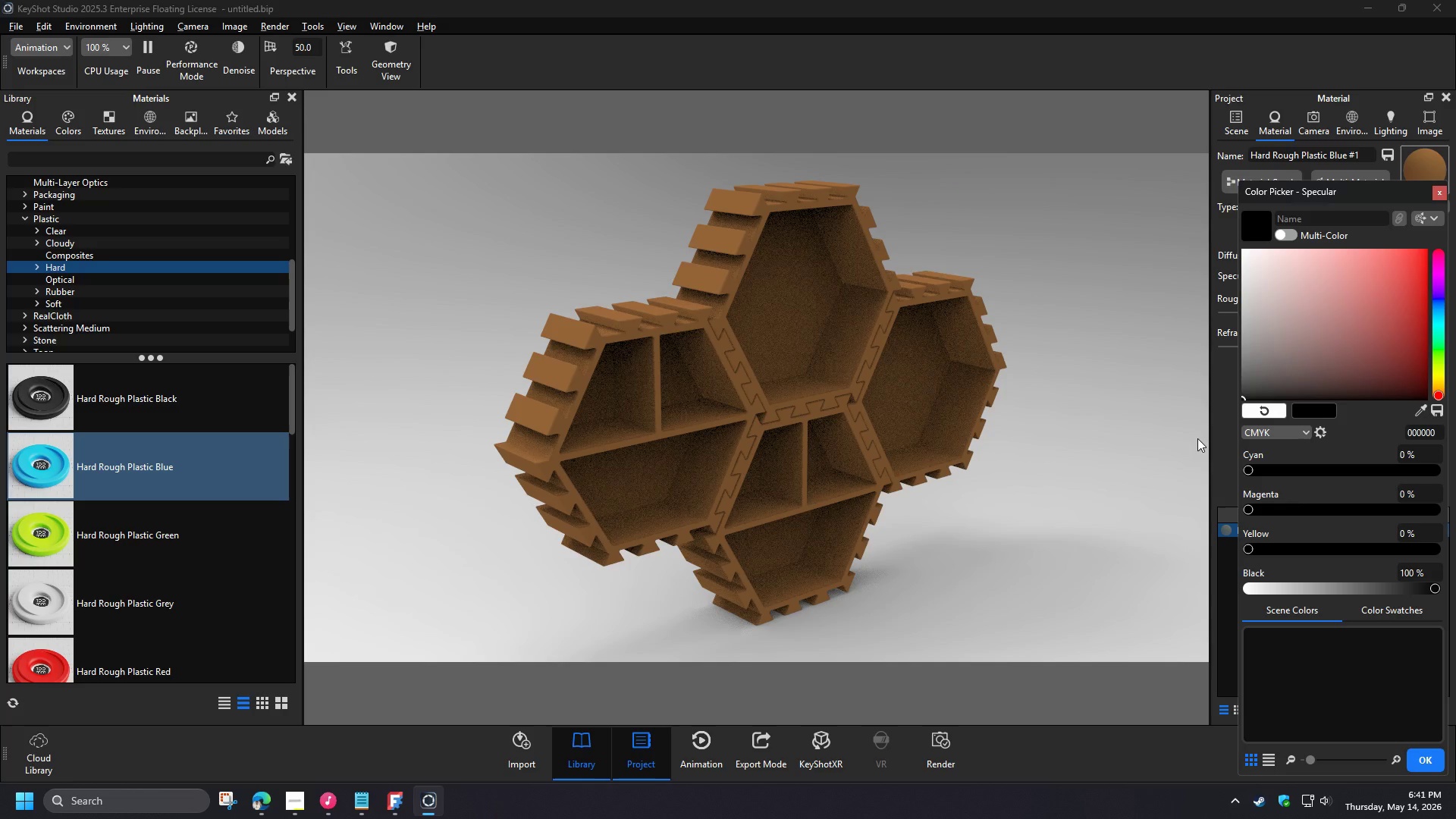 
wait(5.16)
 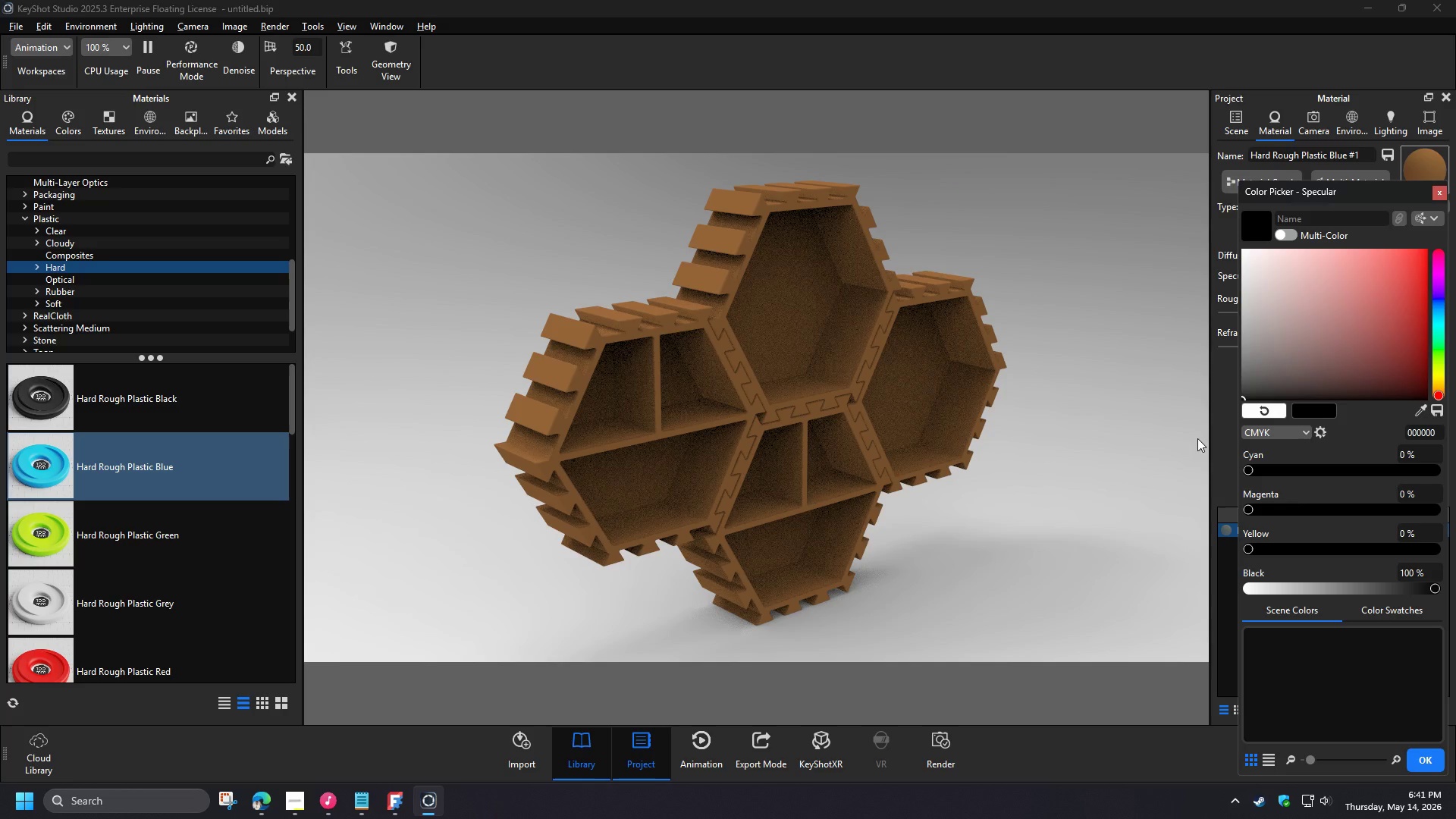 
left_click([1439, 187])
 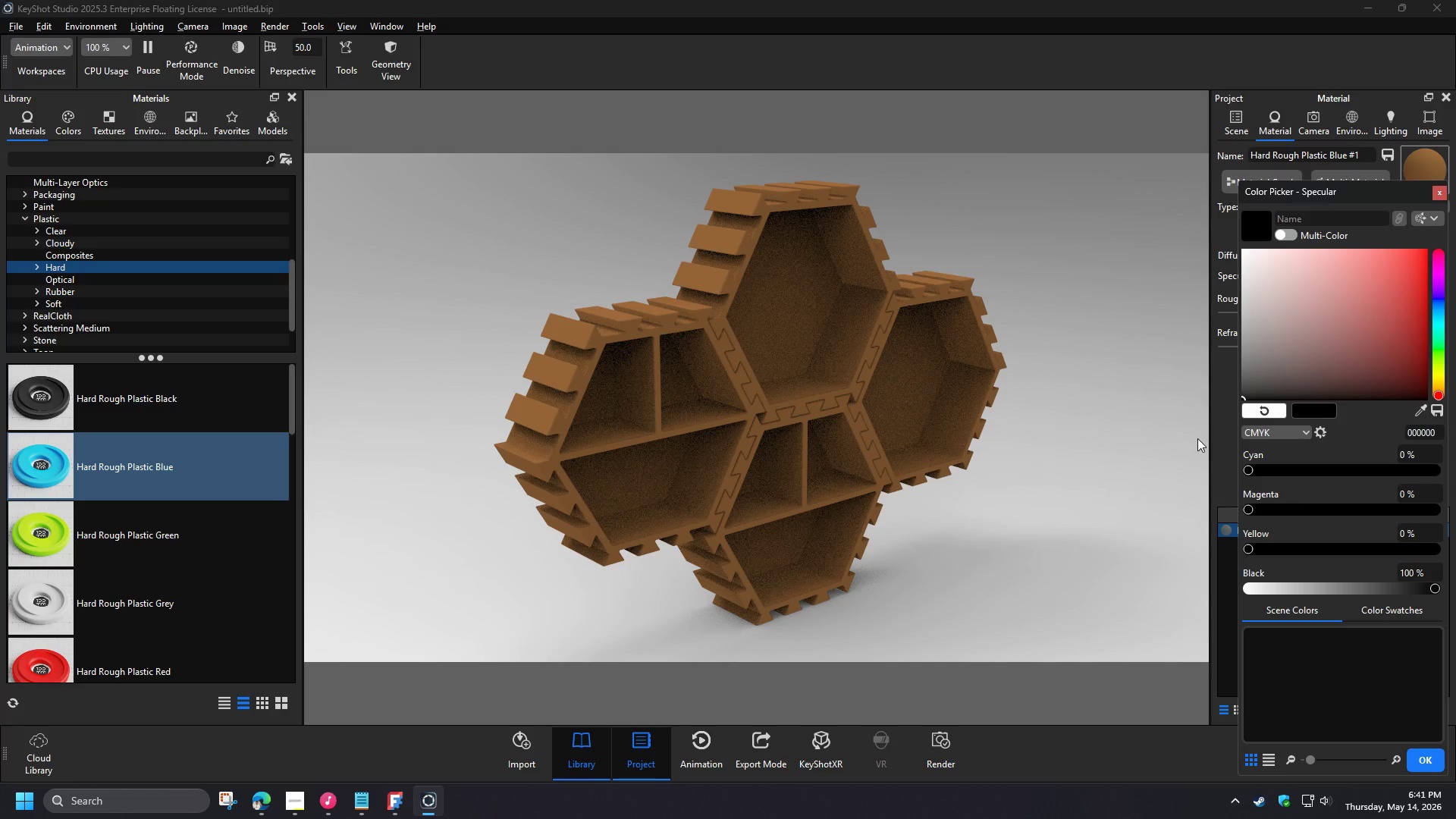 
left_click([1410, 277])
 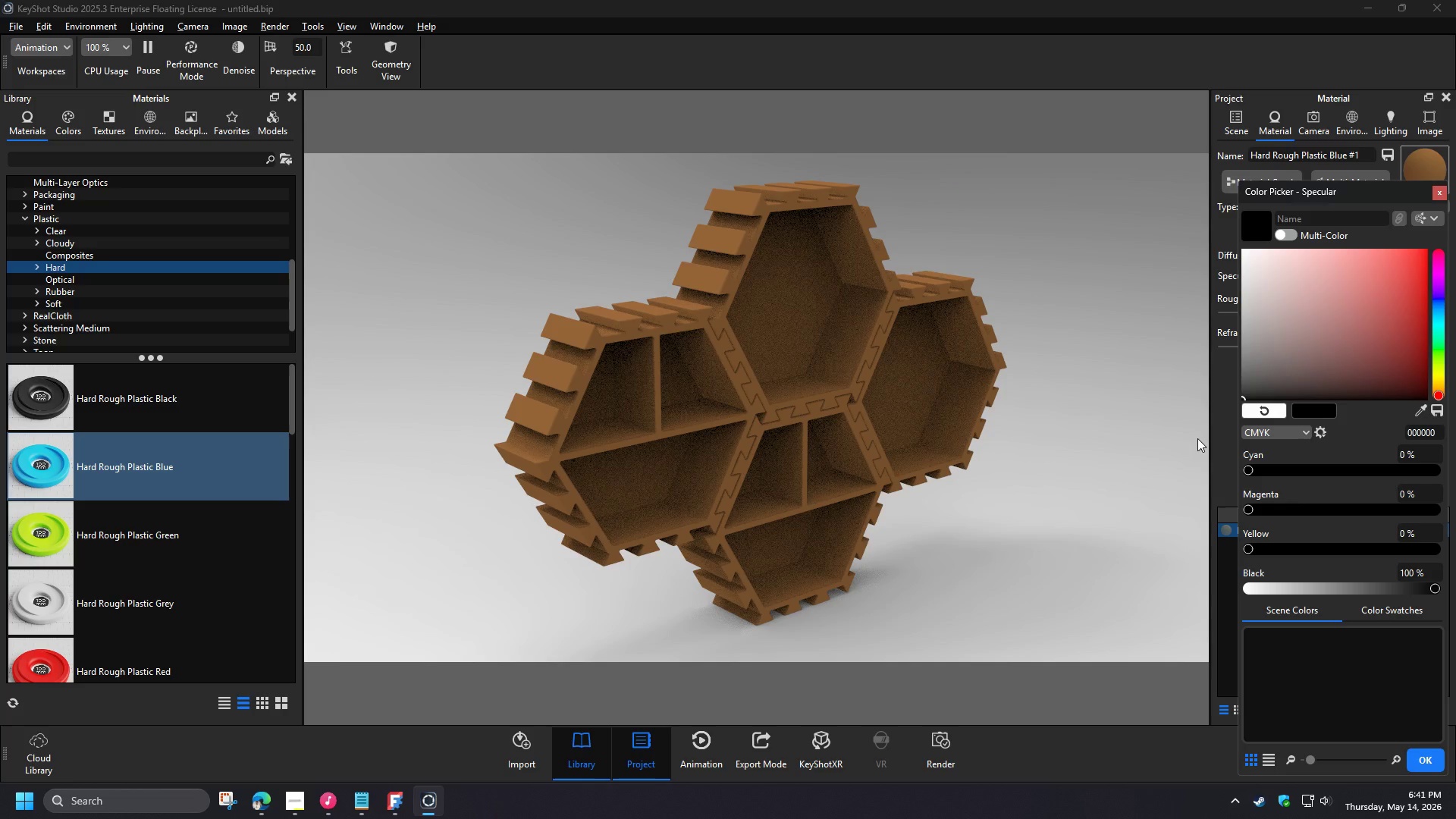 
hold_key(key=ControlLeft, duration=1.67)
left_click([1421, 435])
 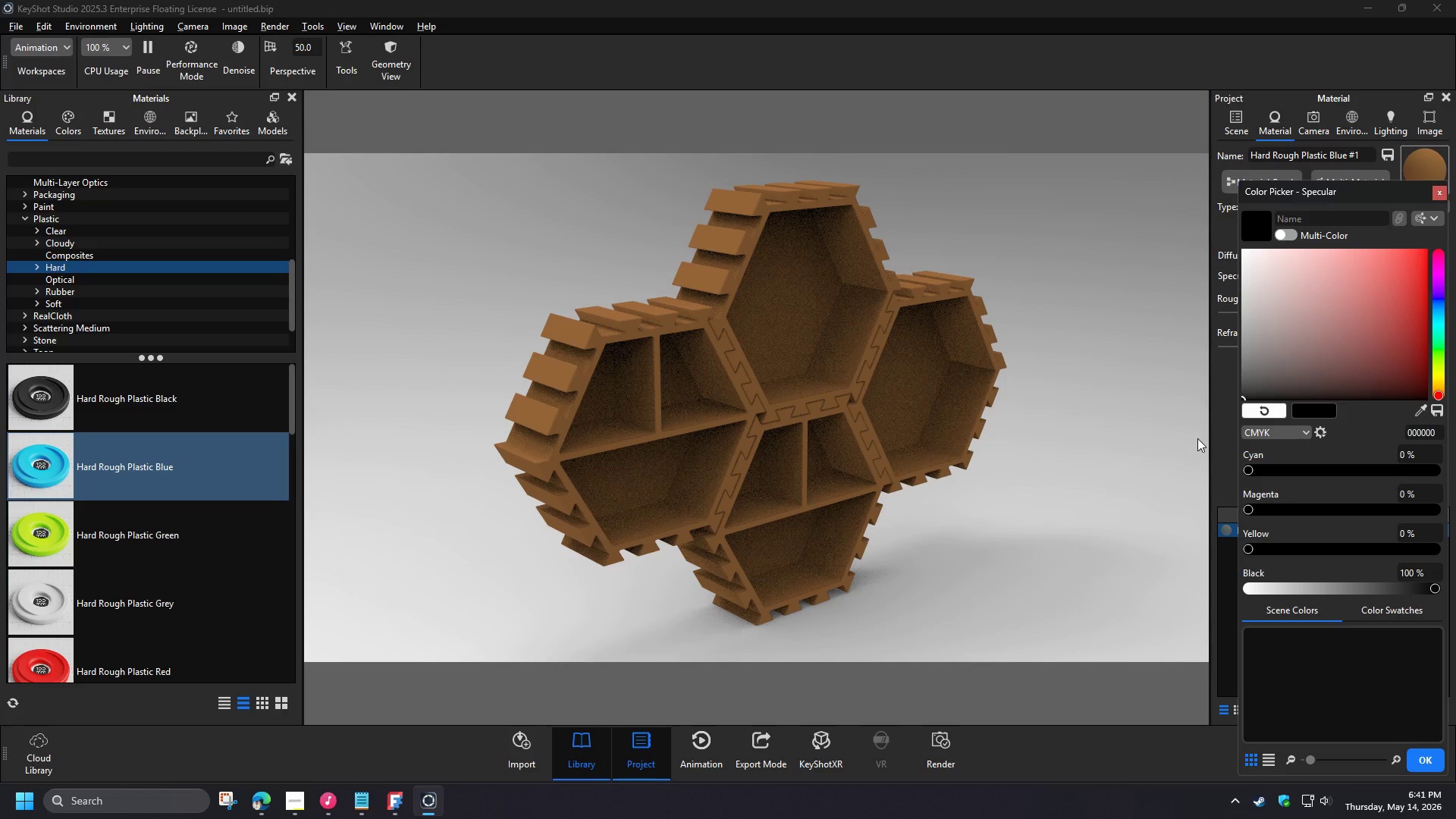 
double_click([1421, 435])
 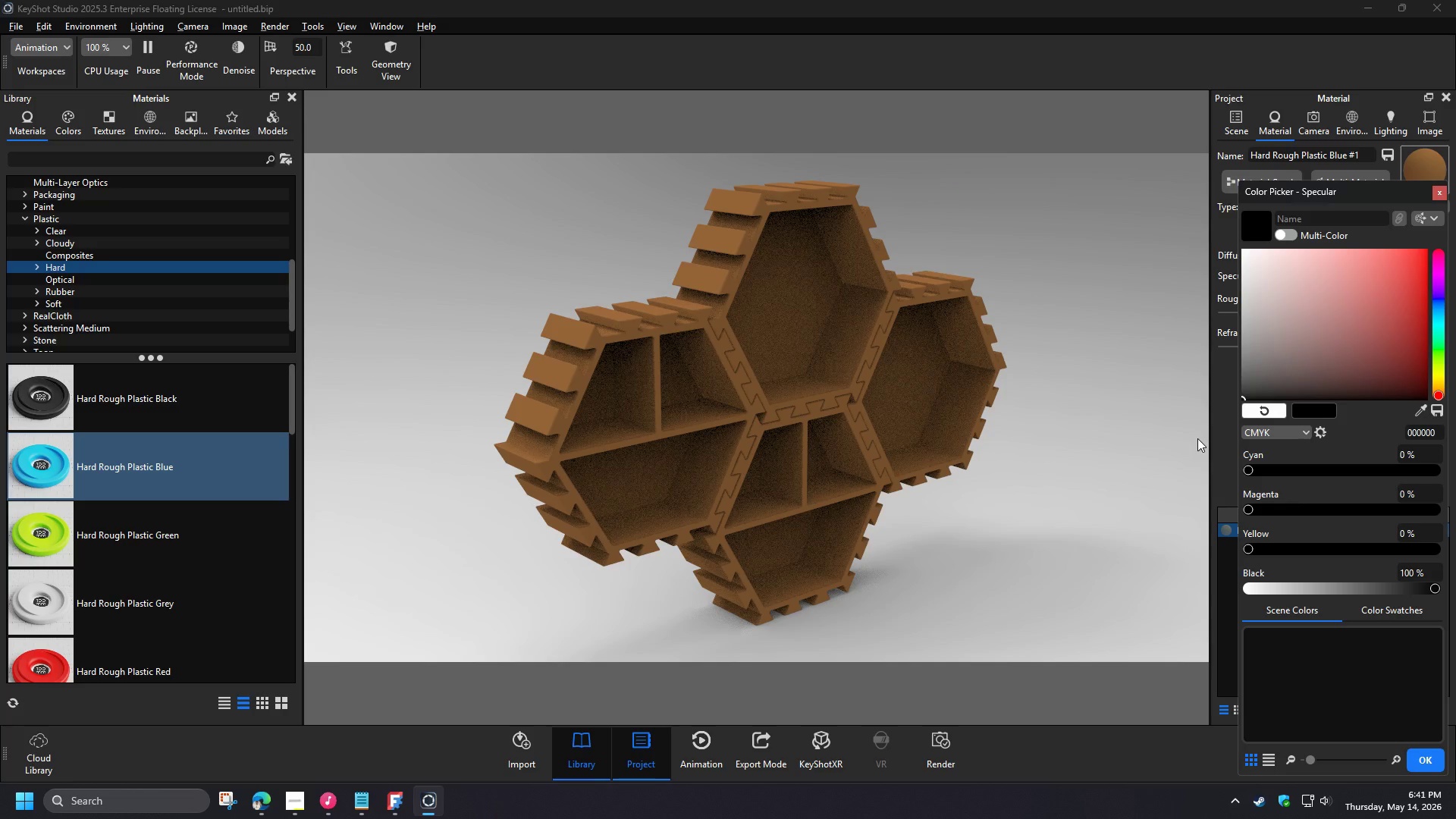 
wait(35.31)
 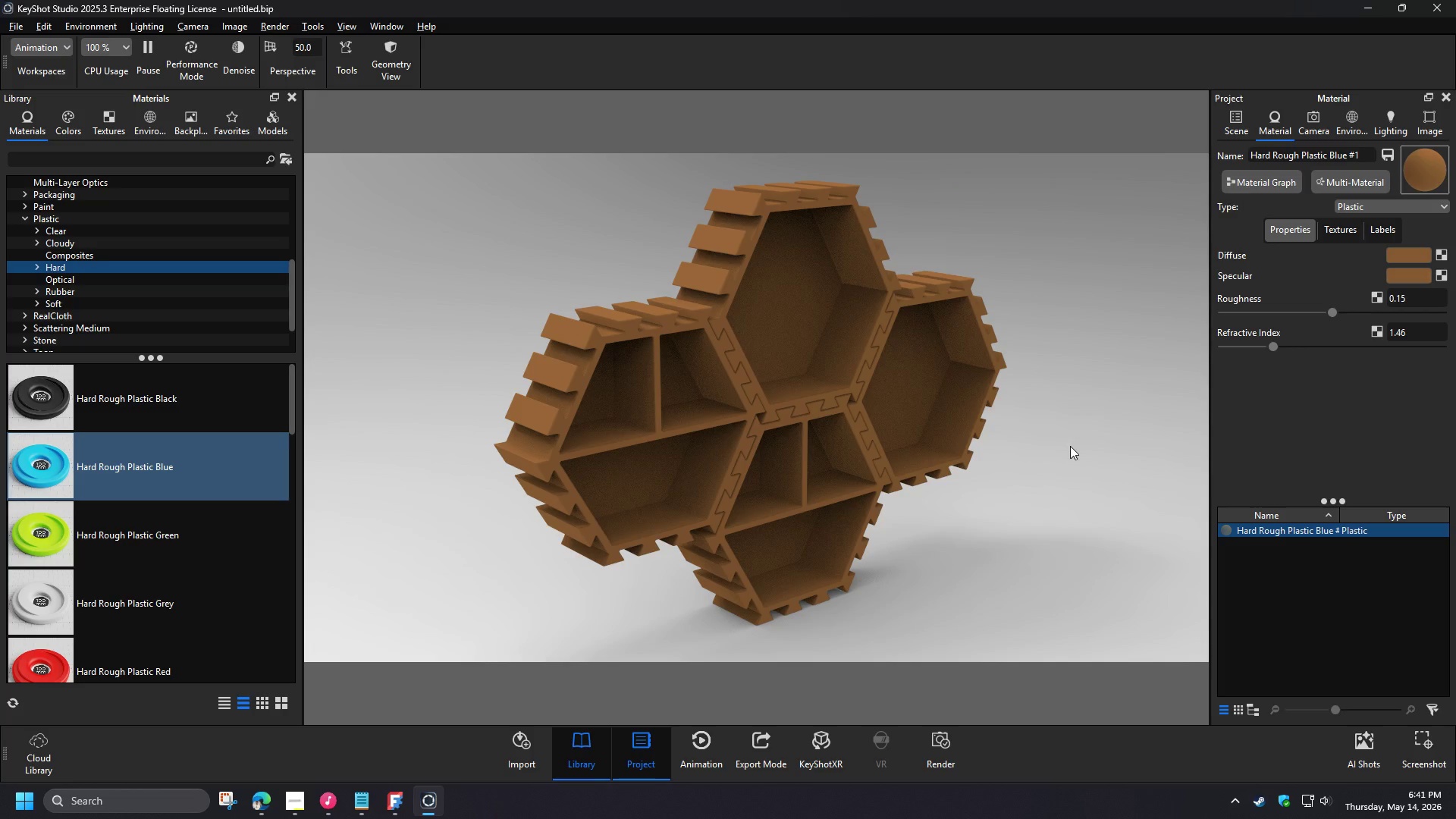 
left_click([629, 412])
 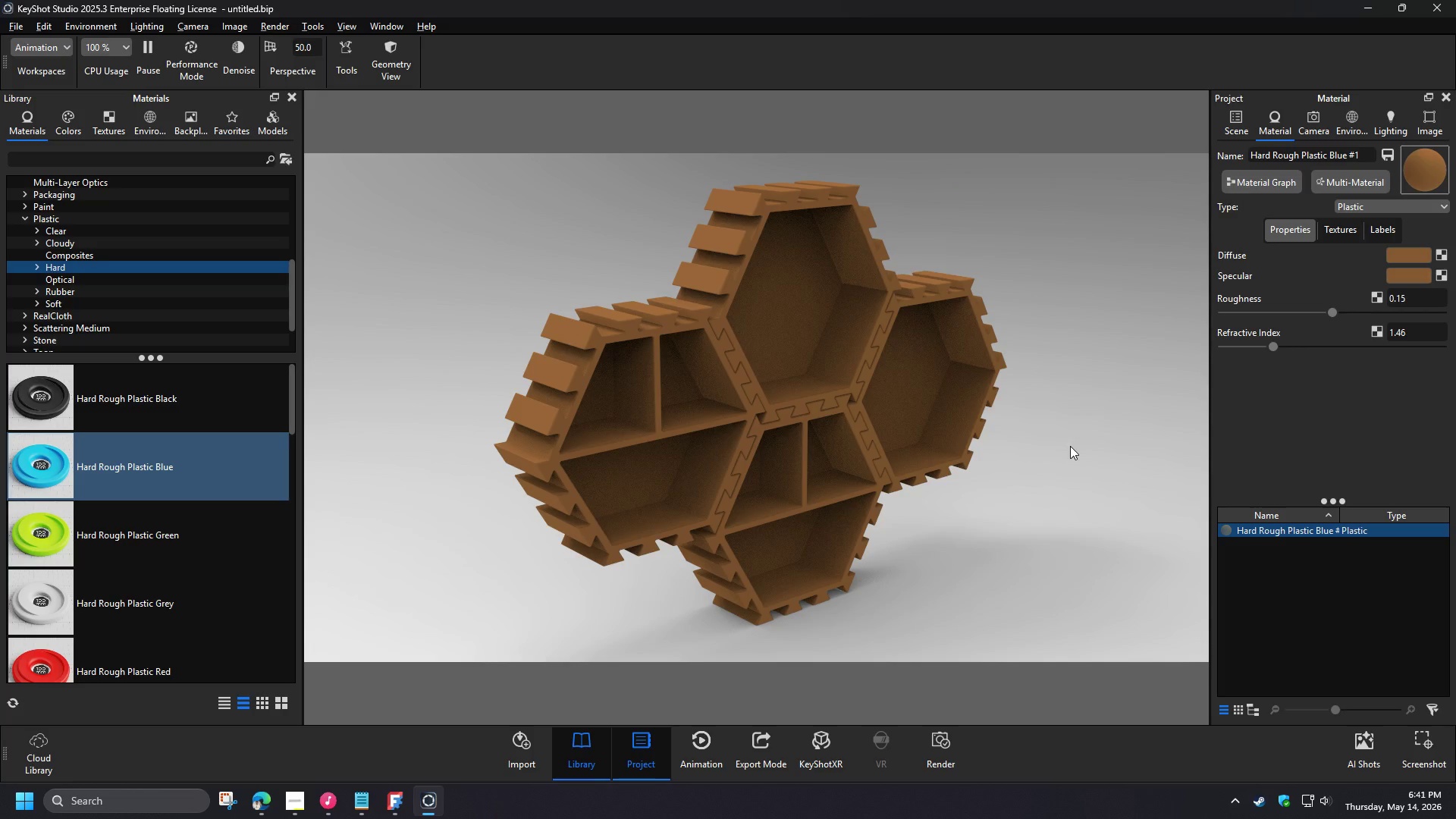 
left_click([1240, 129])
 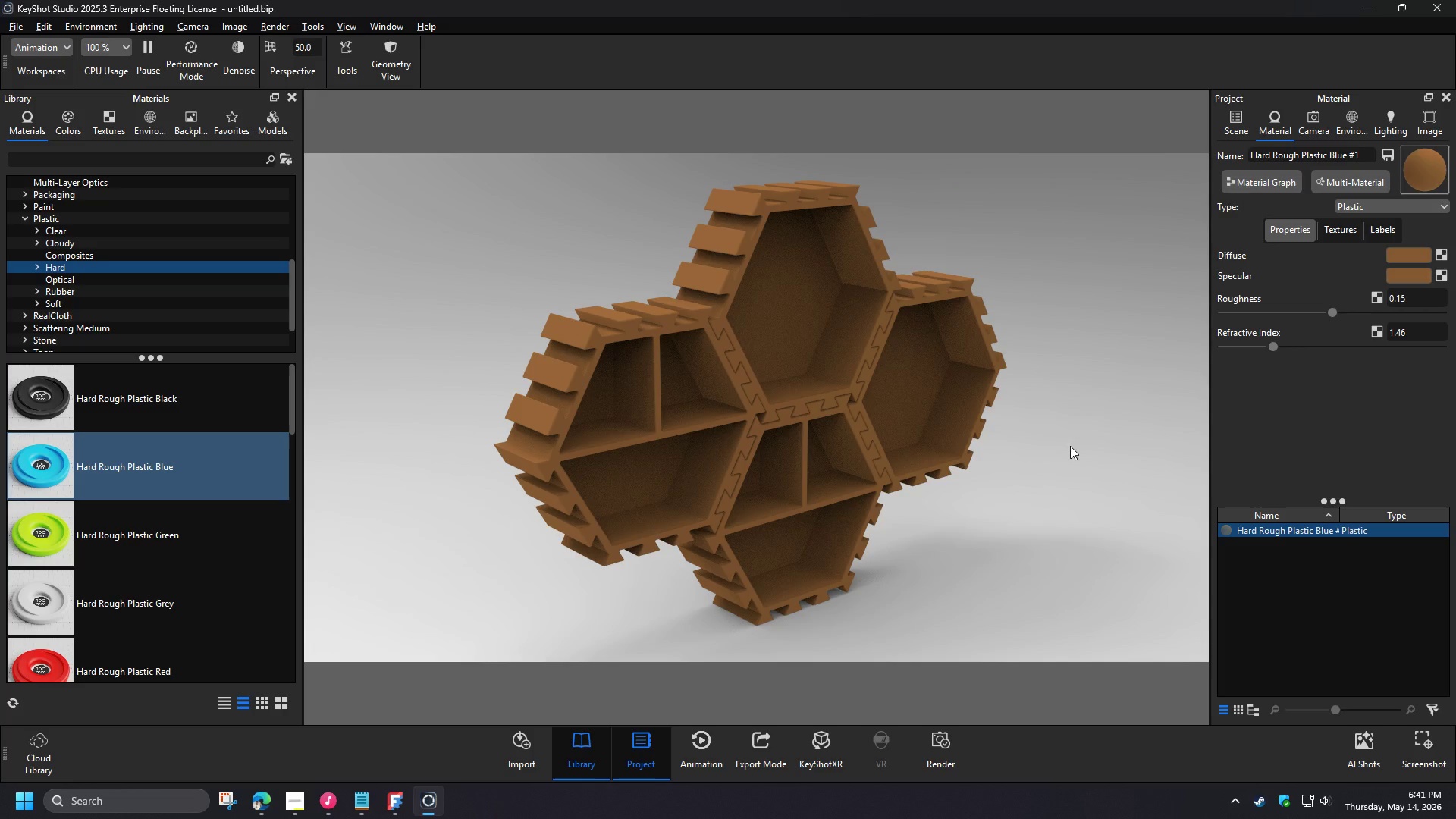 
double_click([1245, 200])
 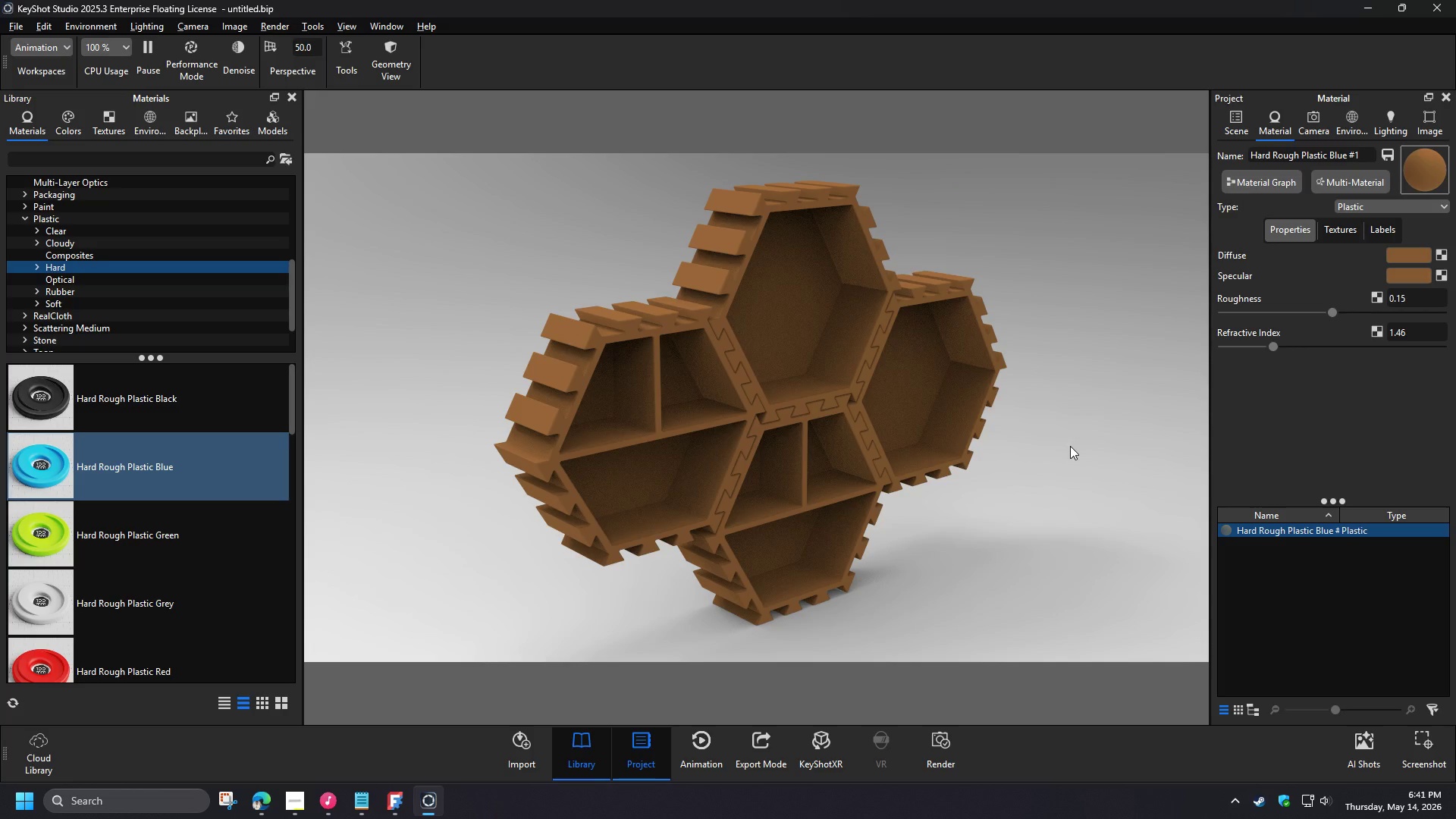 
left_click([1331, 213])
 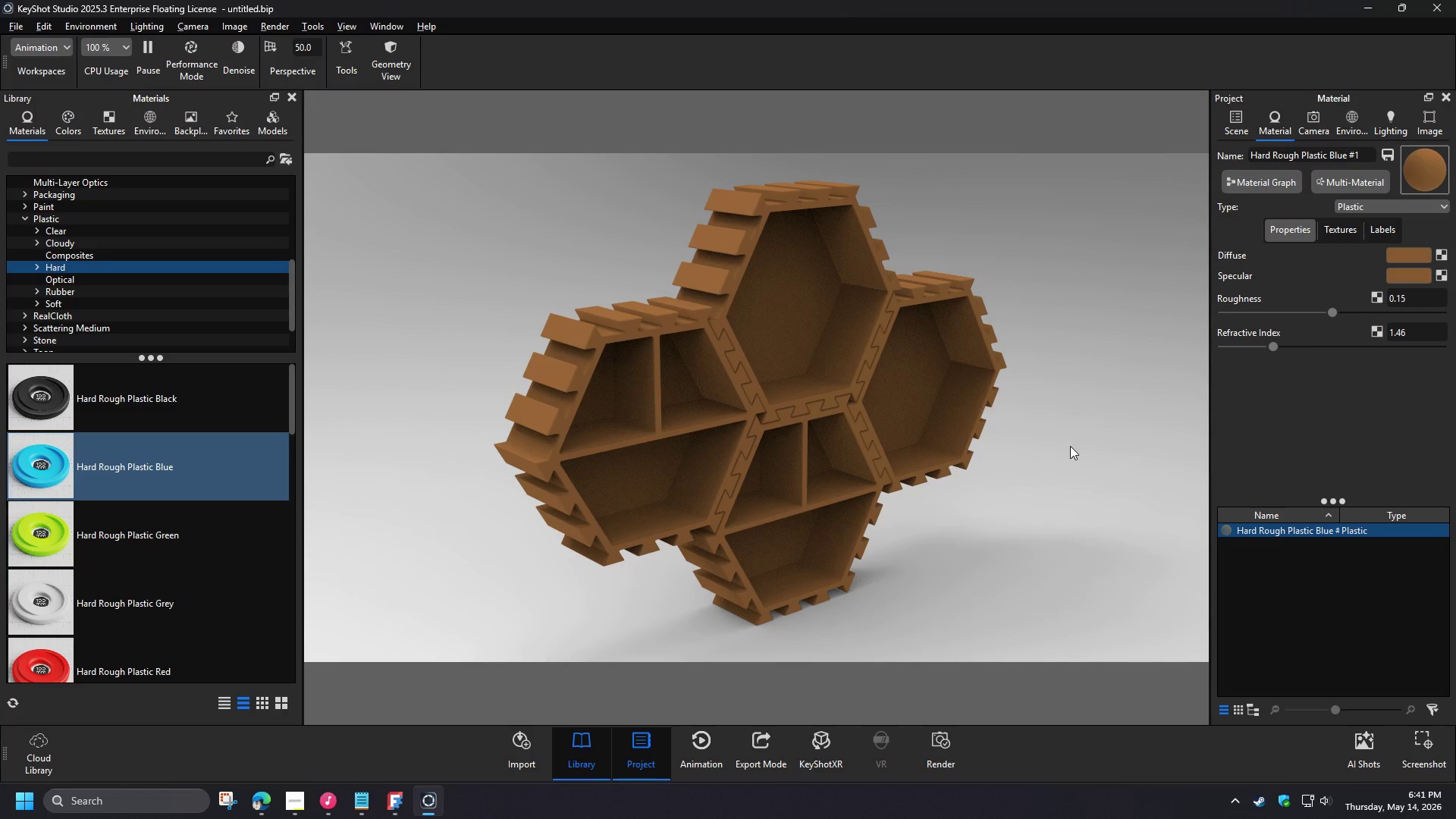 
left_click([1338, 322])
 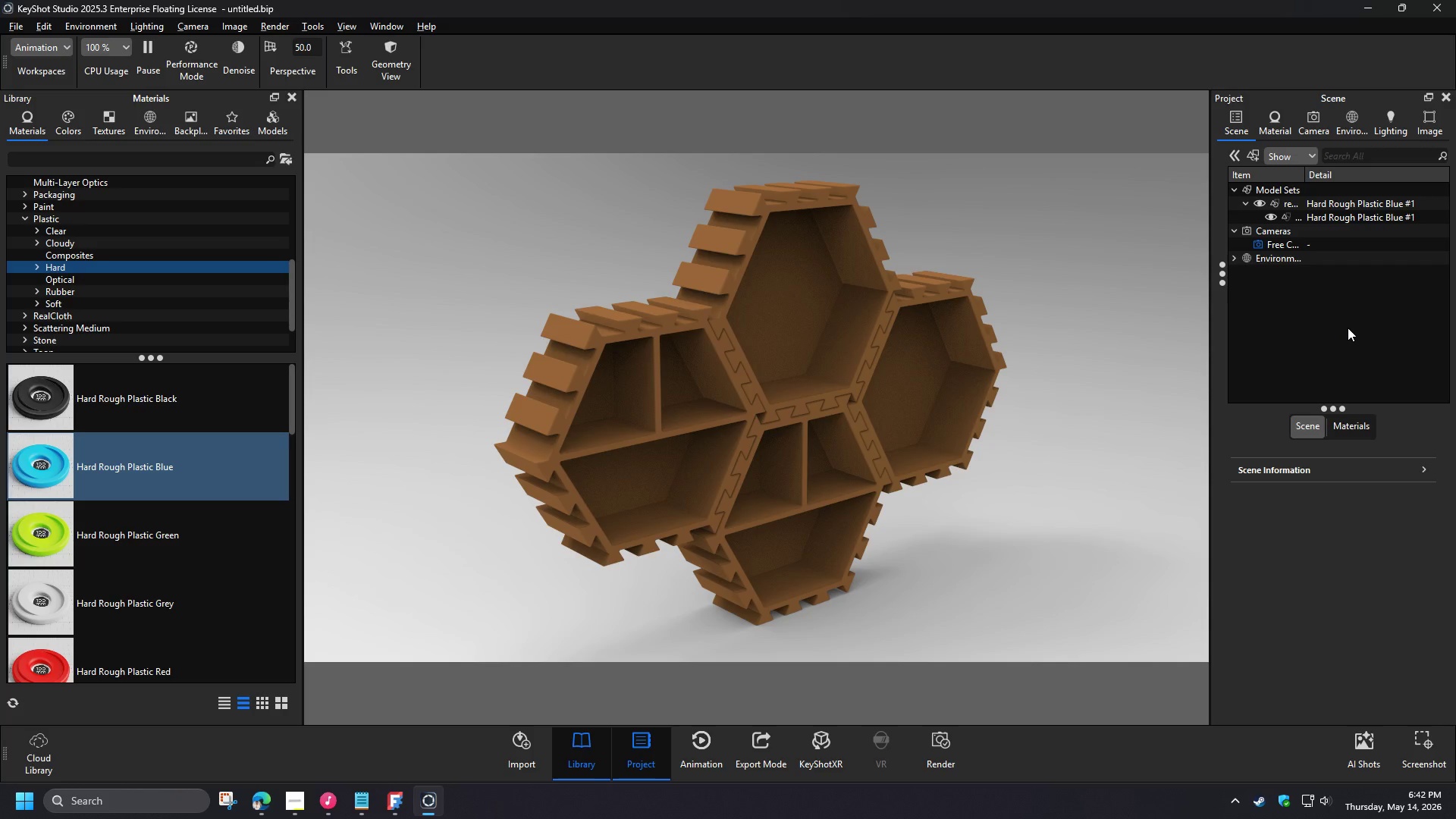 
wait(24.73)
 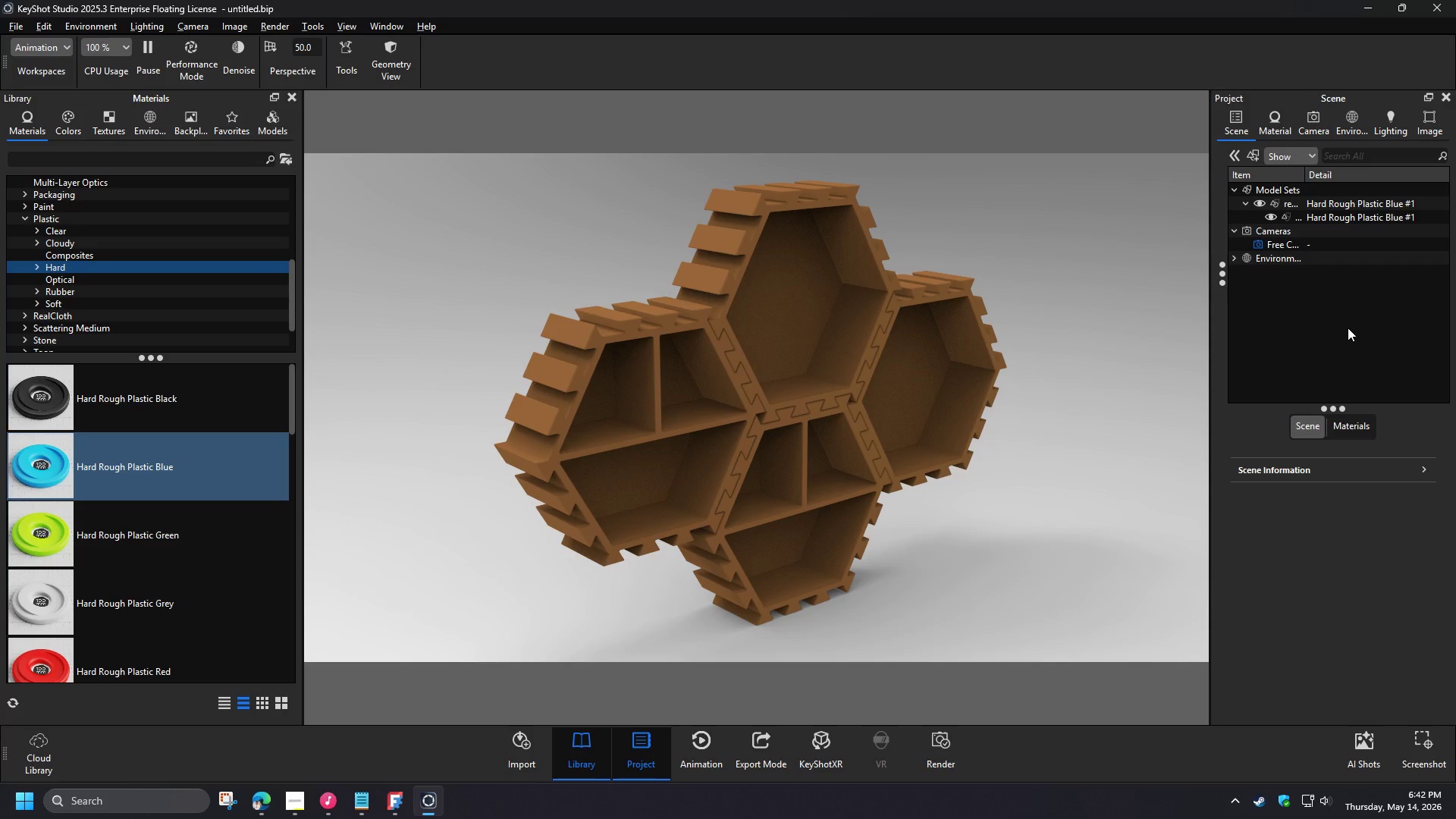 
left_click([1324, 217])
 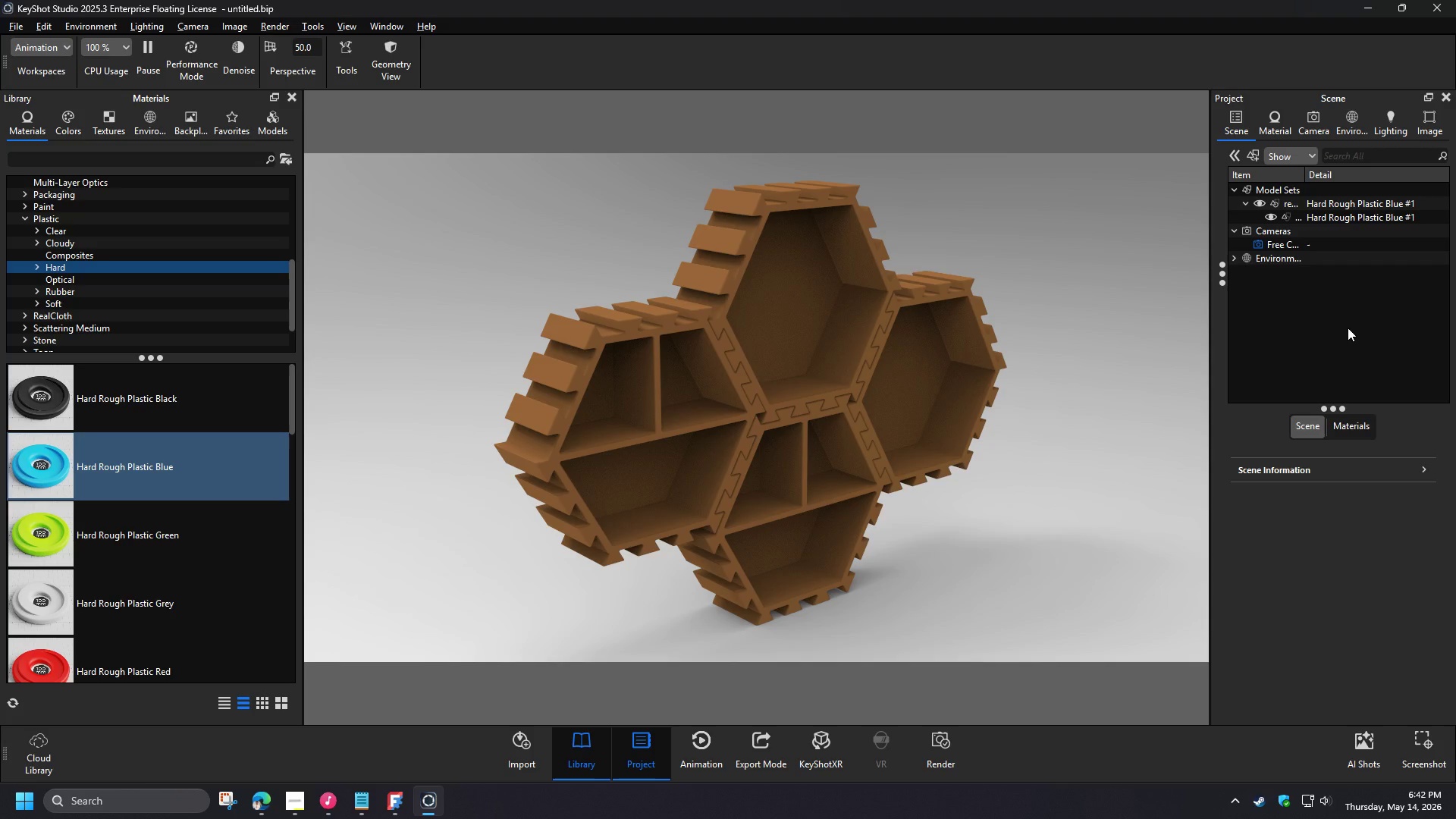 
right_click([1324, 217])
 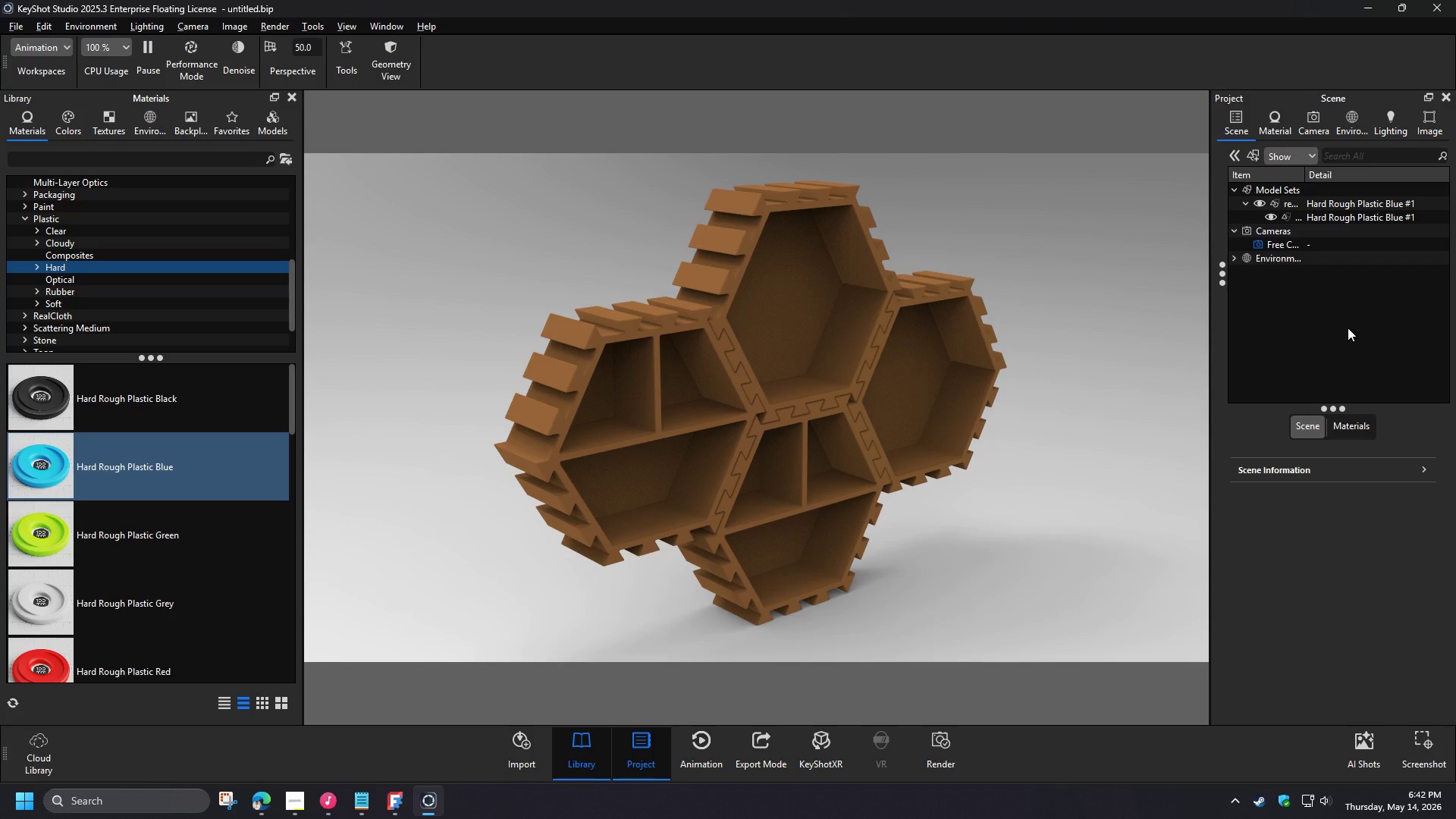 
wait(8.47)
 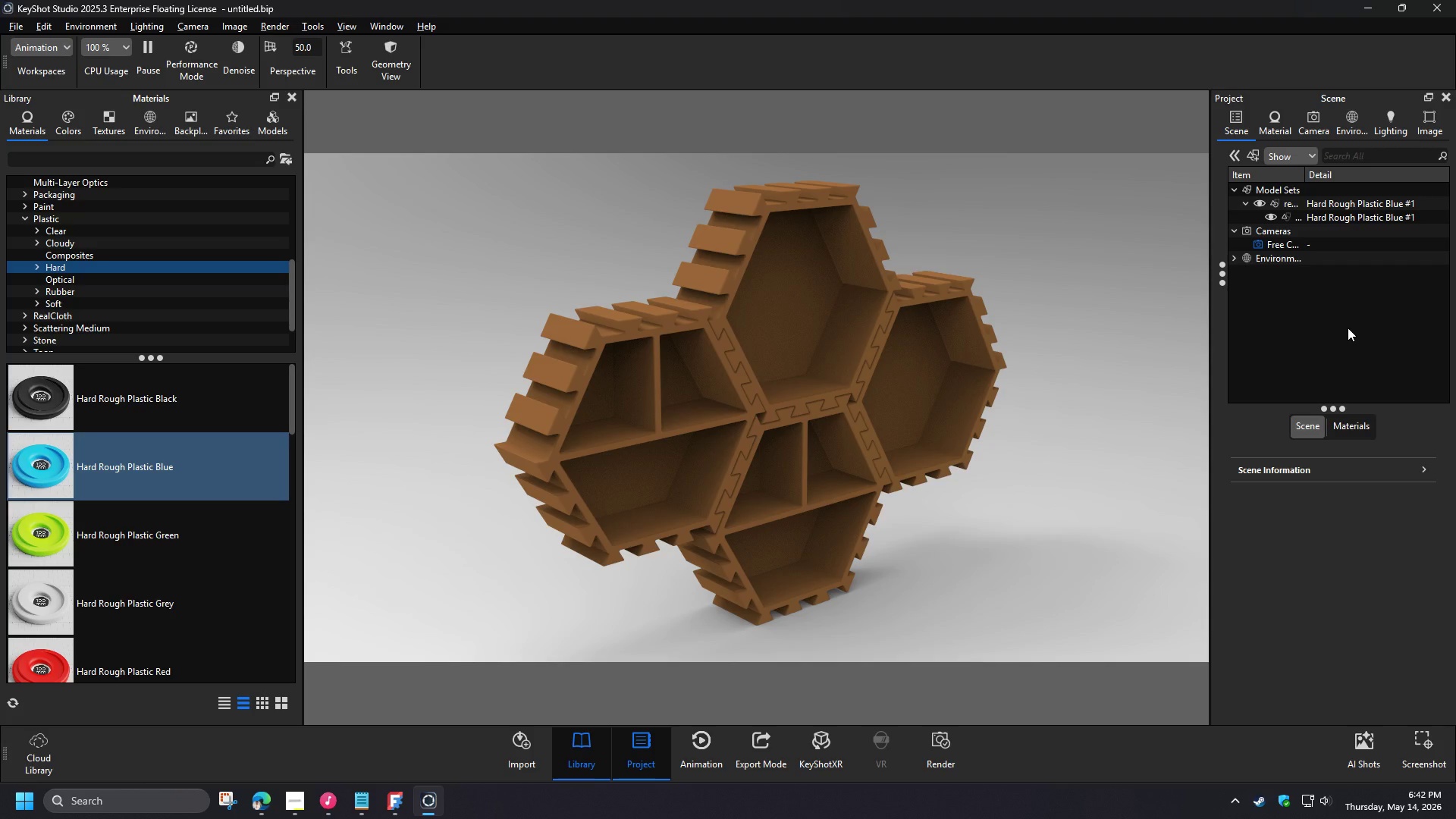 
left_click([1147, 736])
 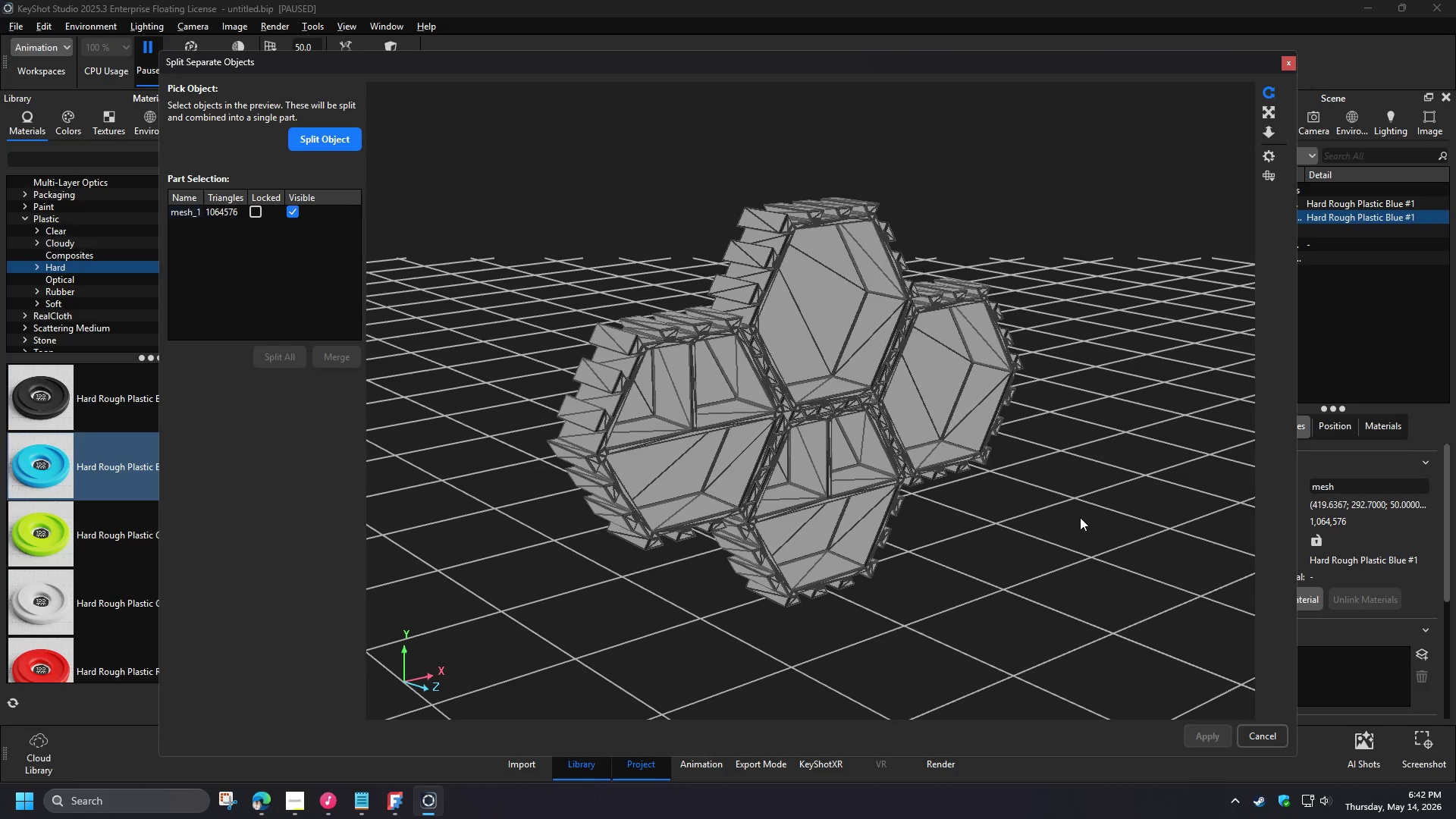 
wait(6.28)
 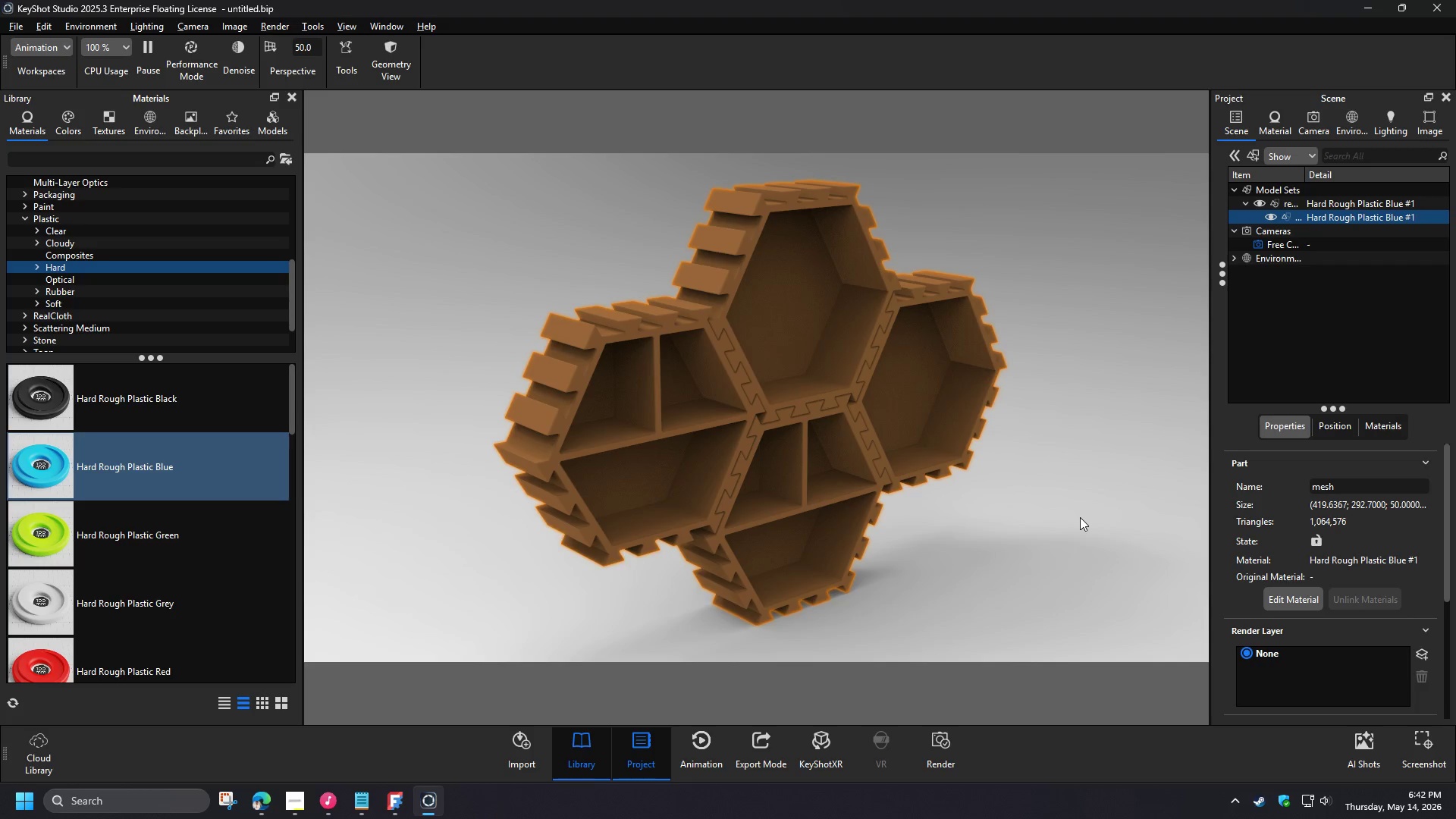 
left_click([742, 293])
 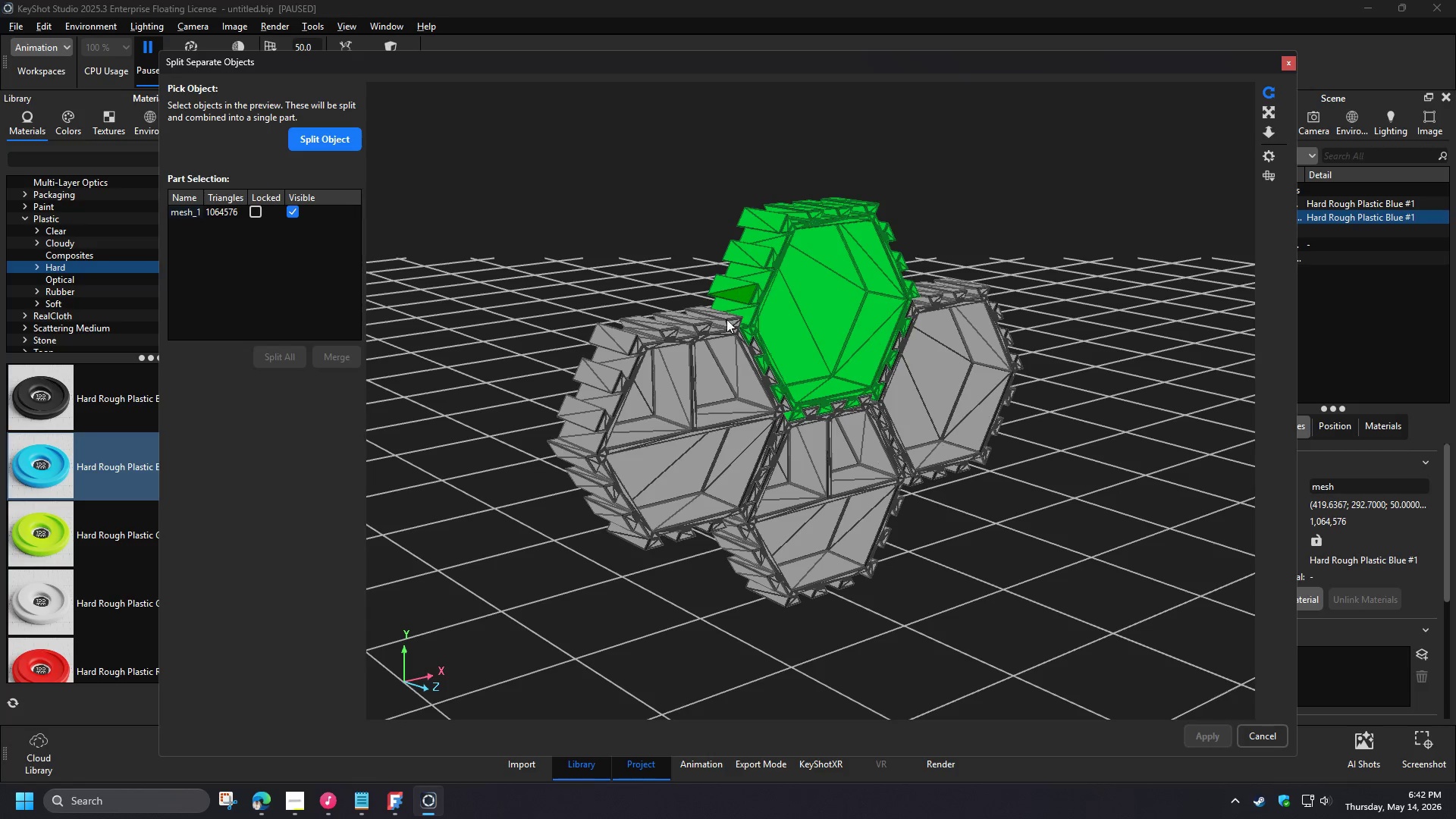 
left_click([711, 378])
 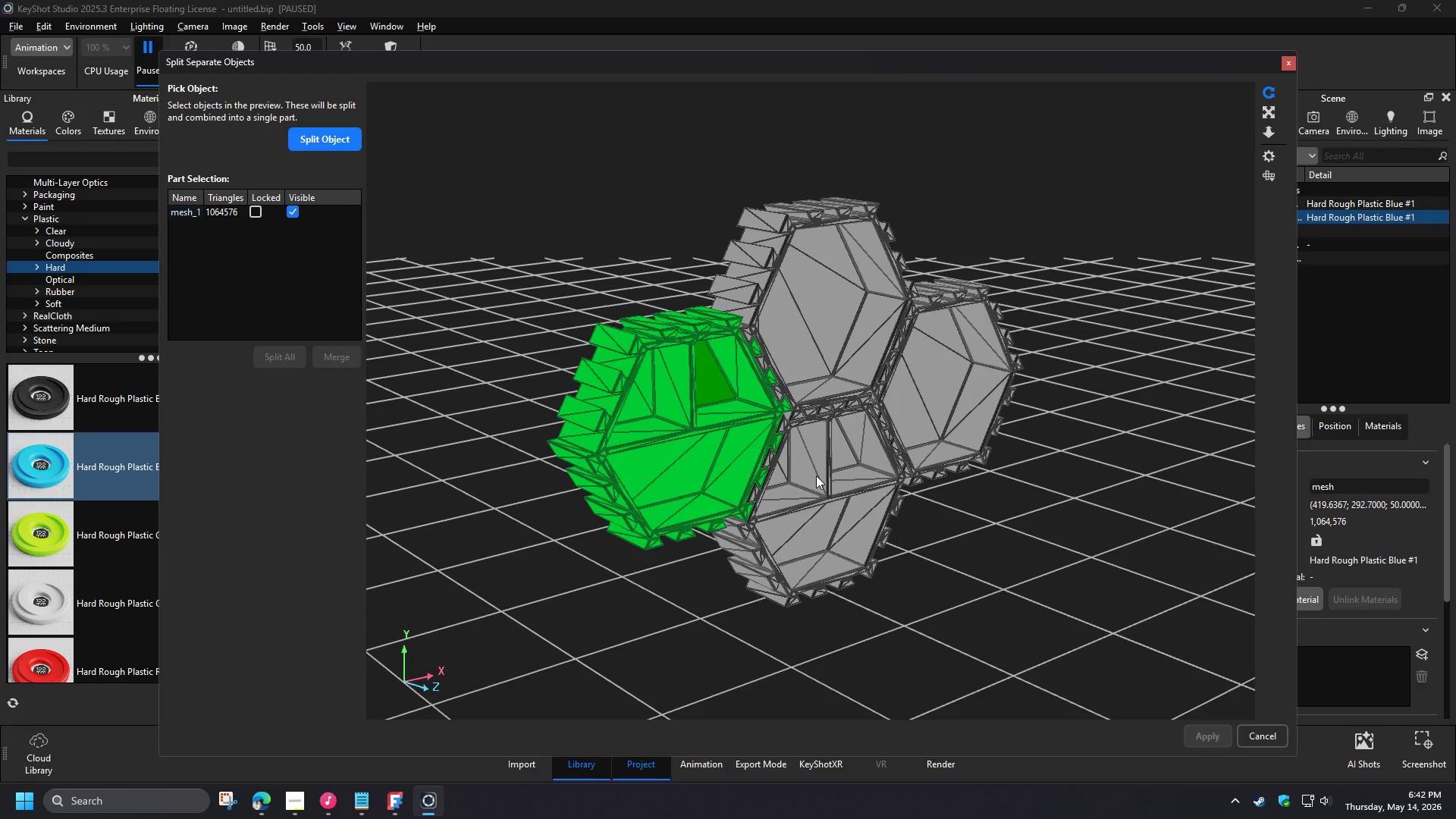 
left_click([816, 475])
 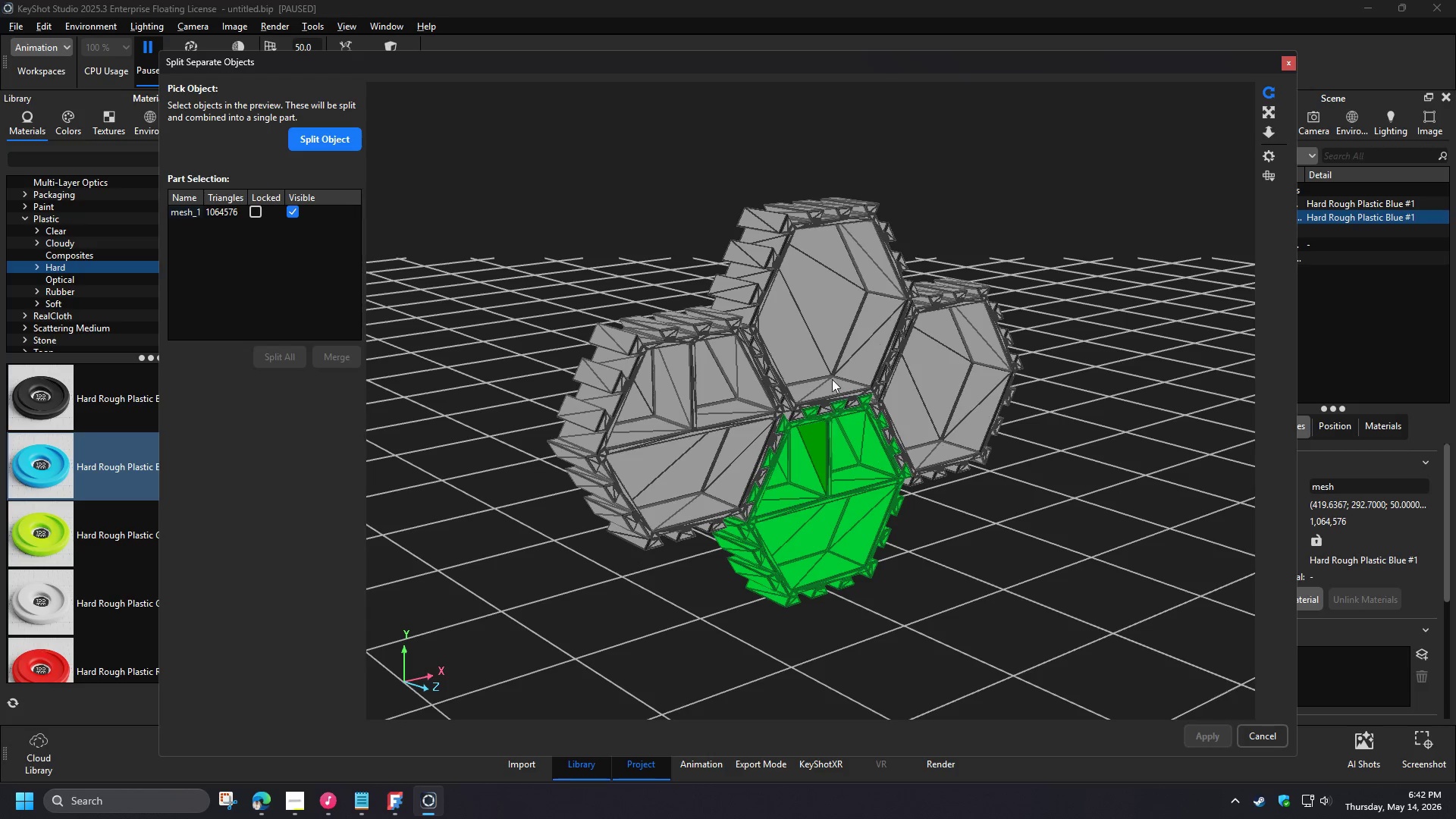 
hold_key(key=ControlLeft, duration=1.5)
left_click([824, 344])
 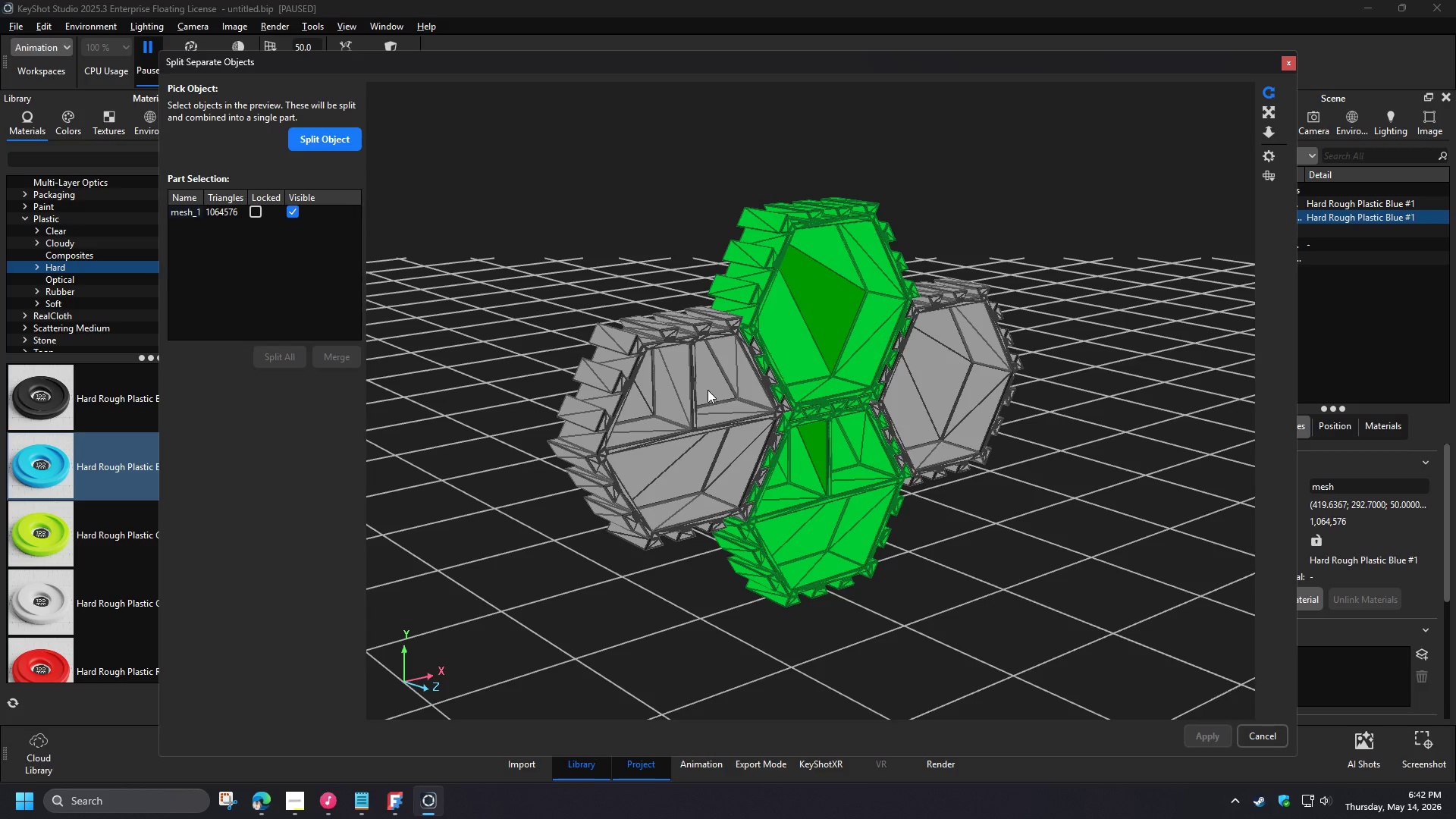 
left_click([704, 391])
 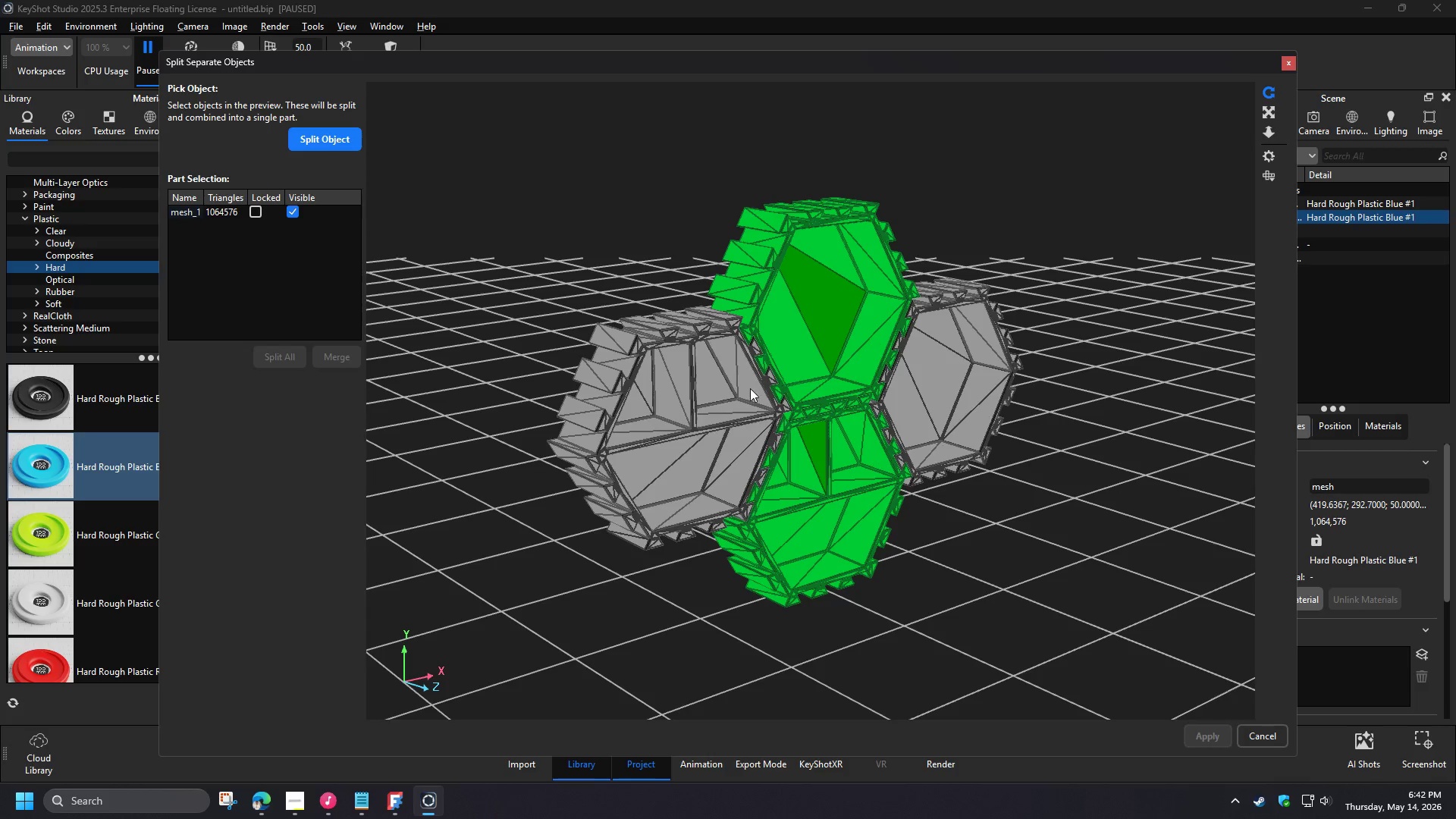 
hold_key(key=ControlLeft, duration=0.56)
 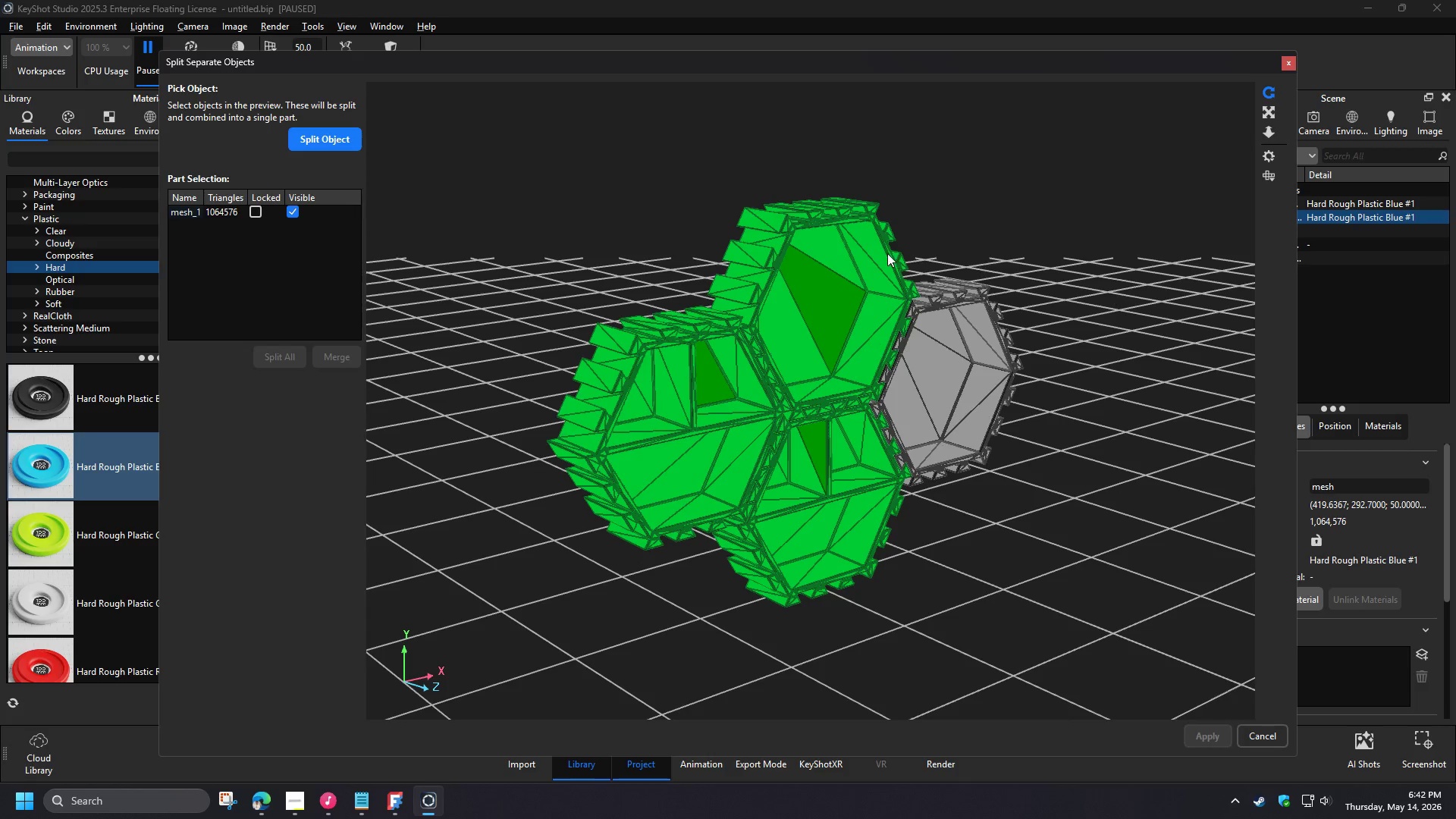 
left_click([935, 189])
 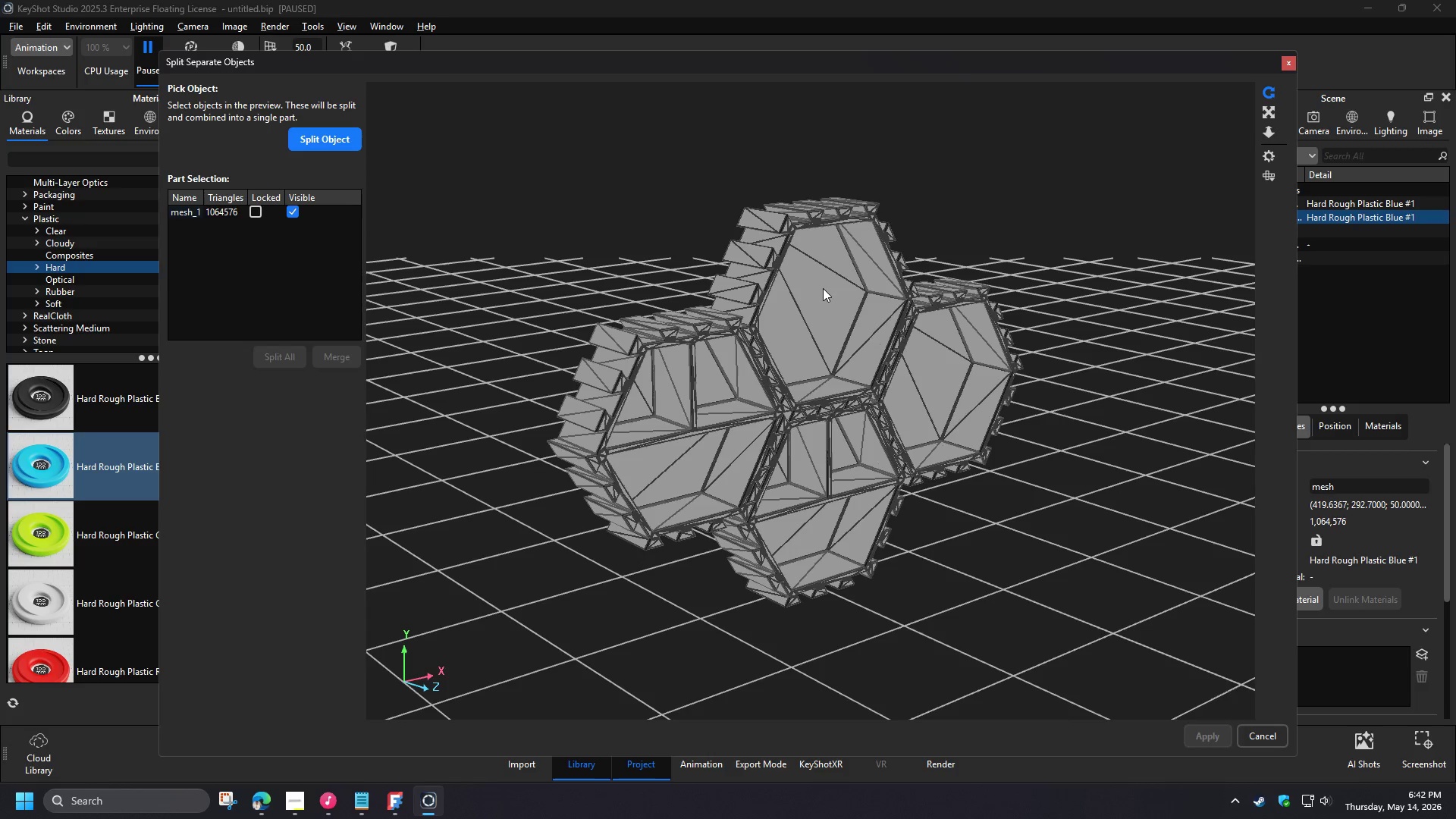 
left_click([822, 289])
 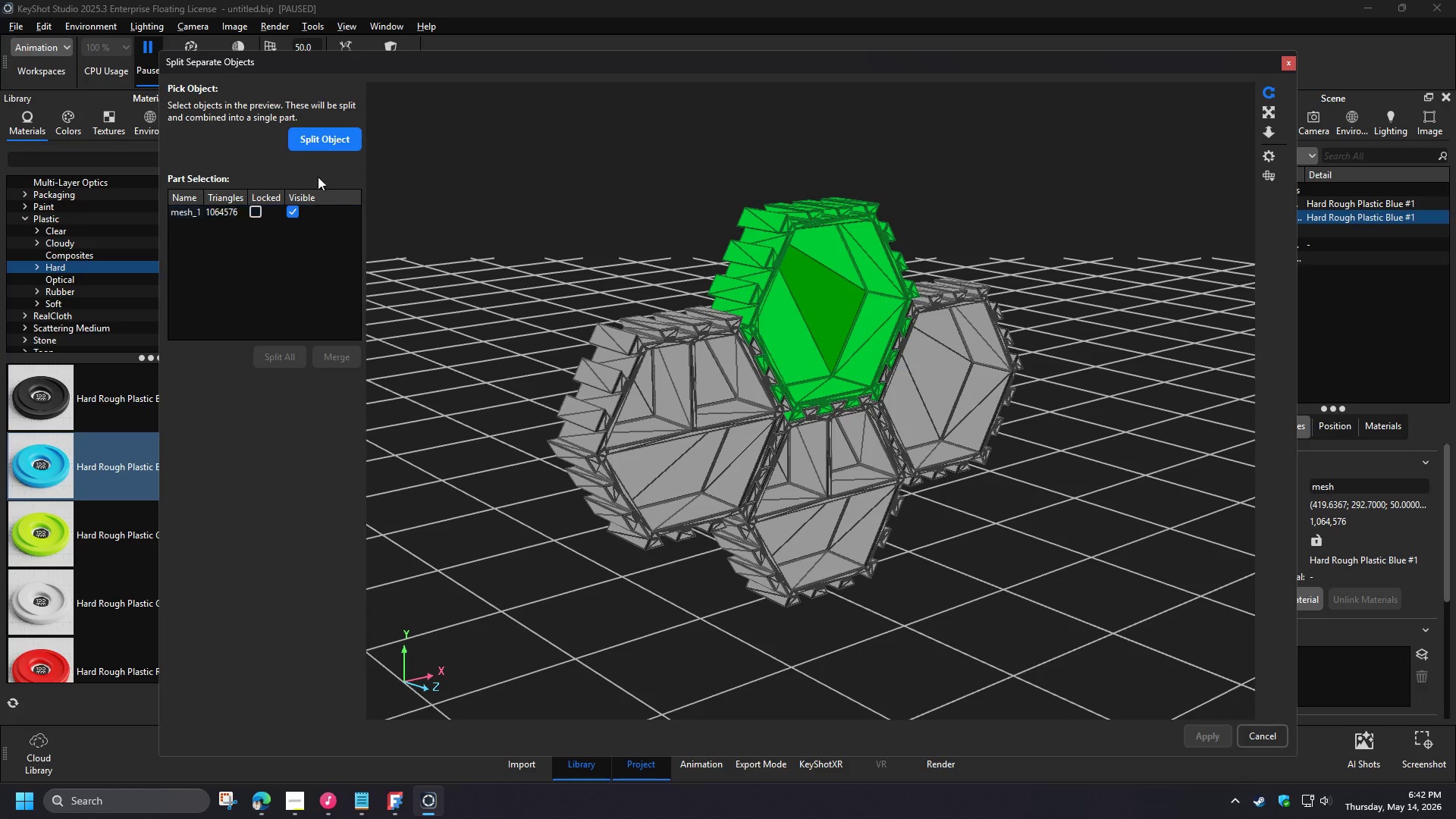 
left_click([322, 142])
 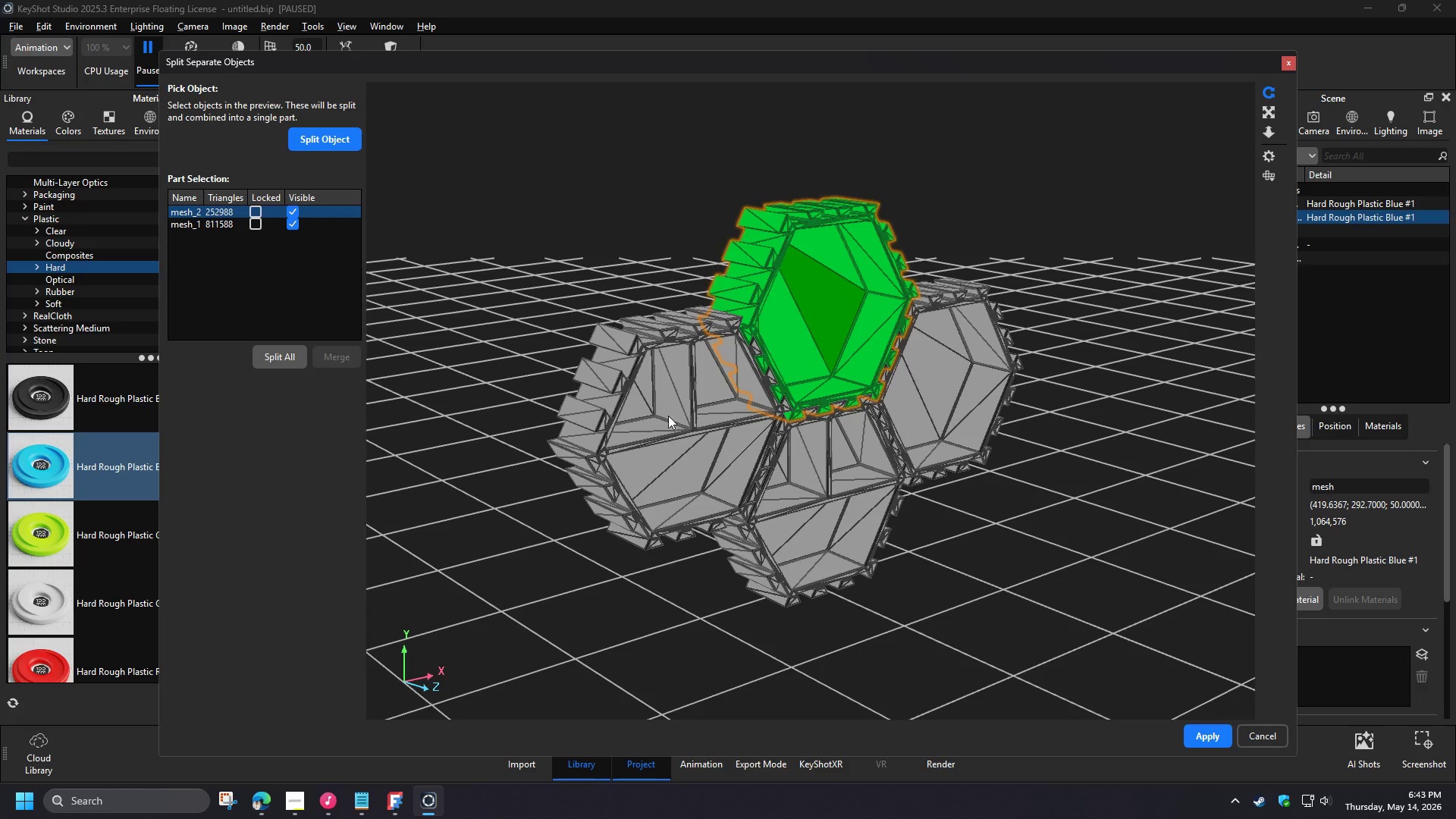 
left_click([668, 419])
 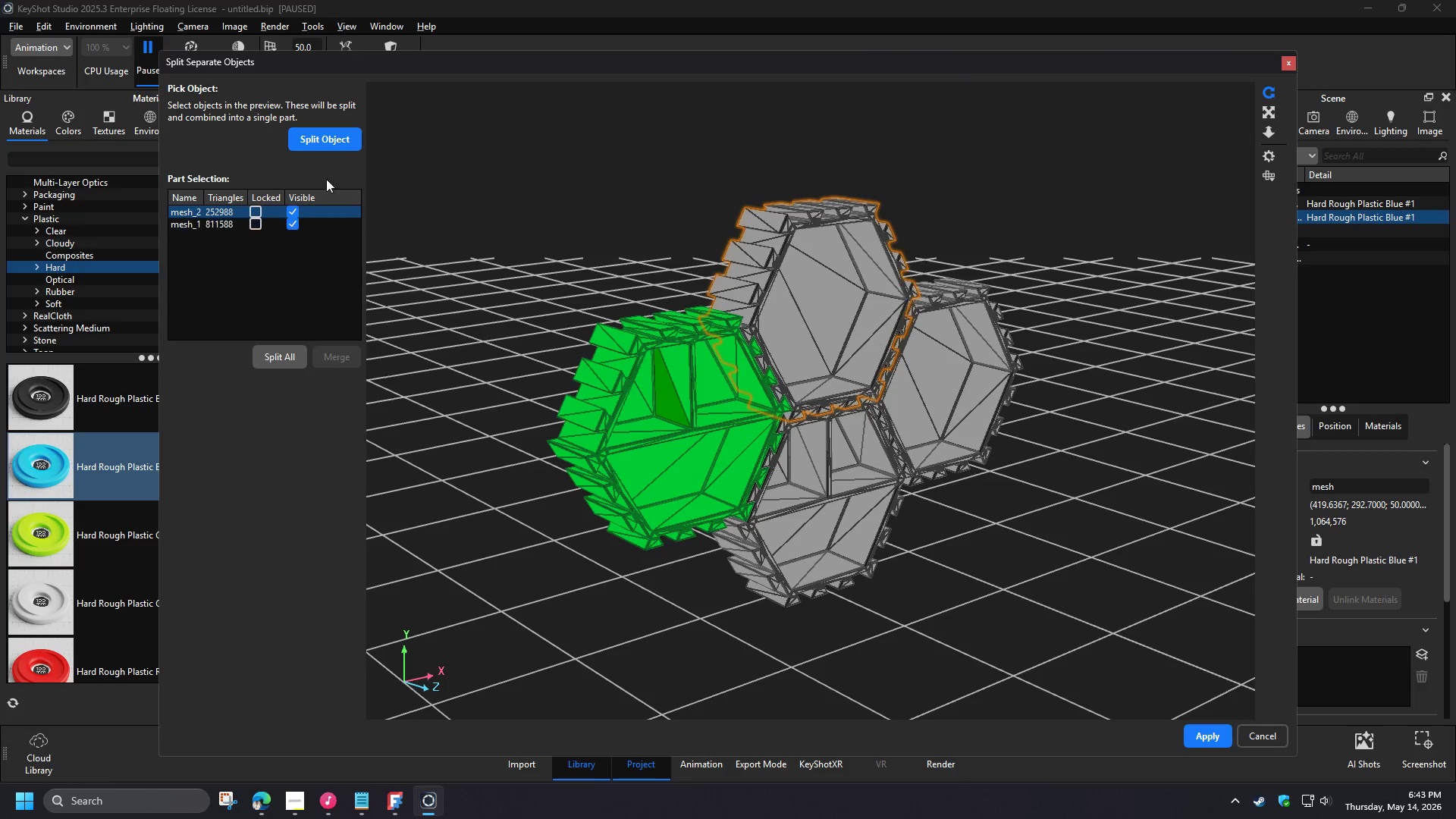 
left_click([319, 142])
 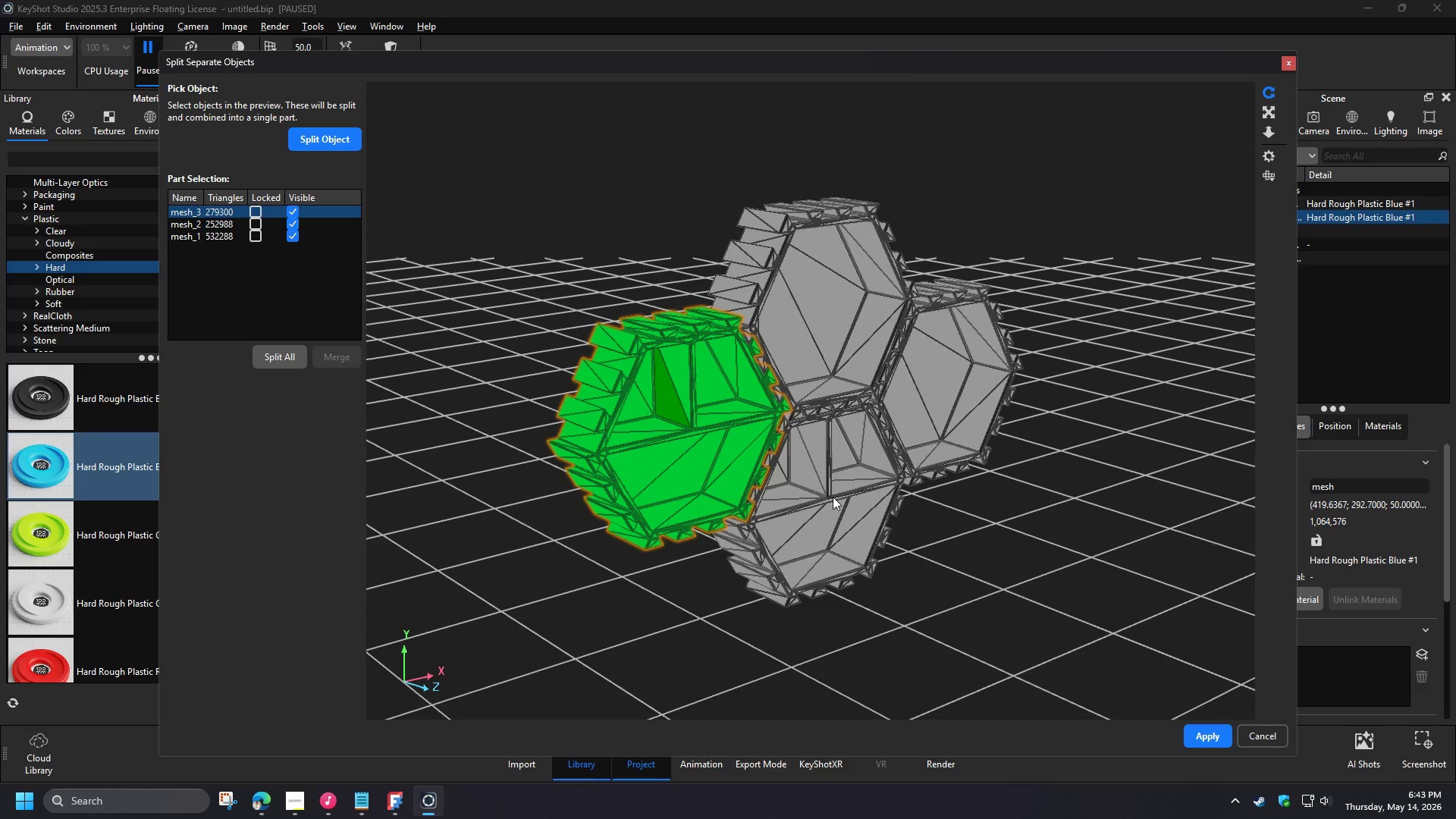 
left_click([833, 501])
 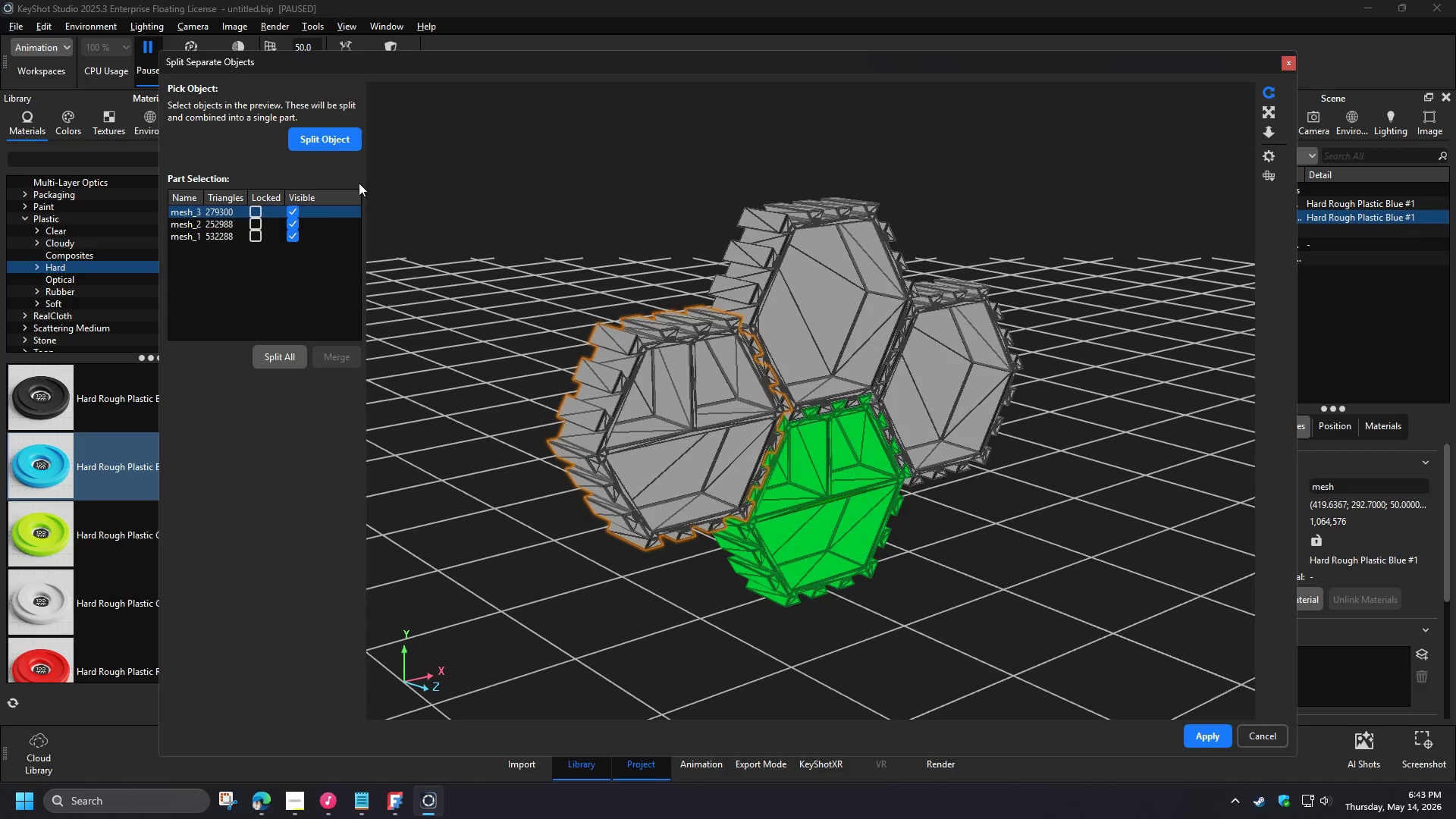 
left_click([330, 146])
 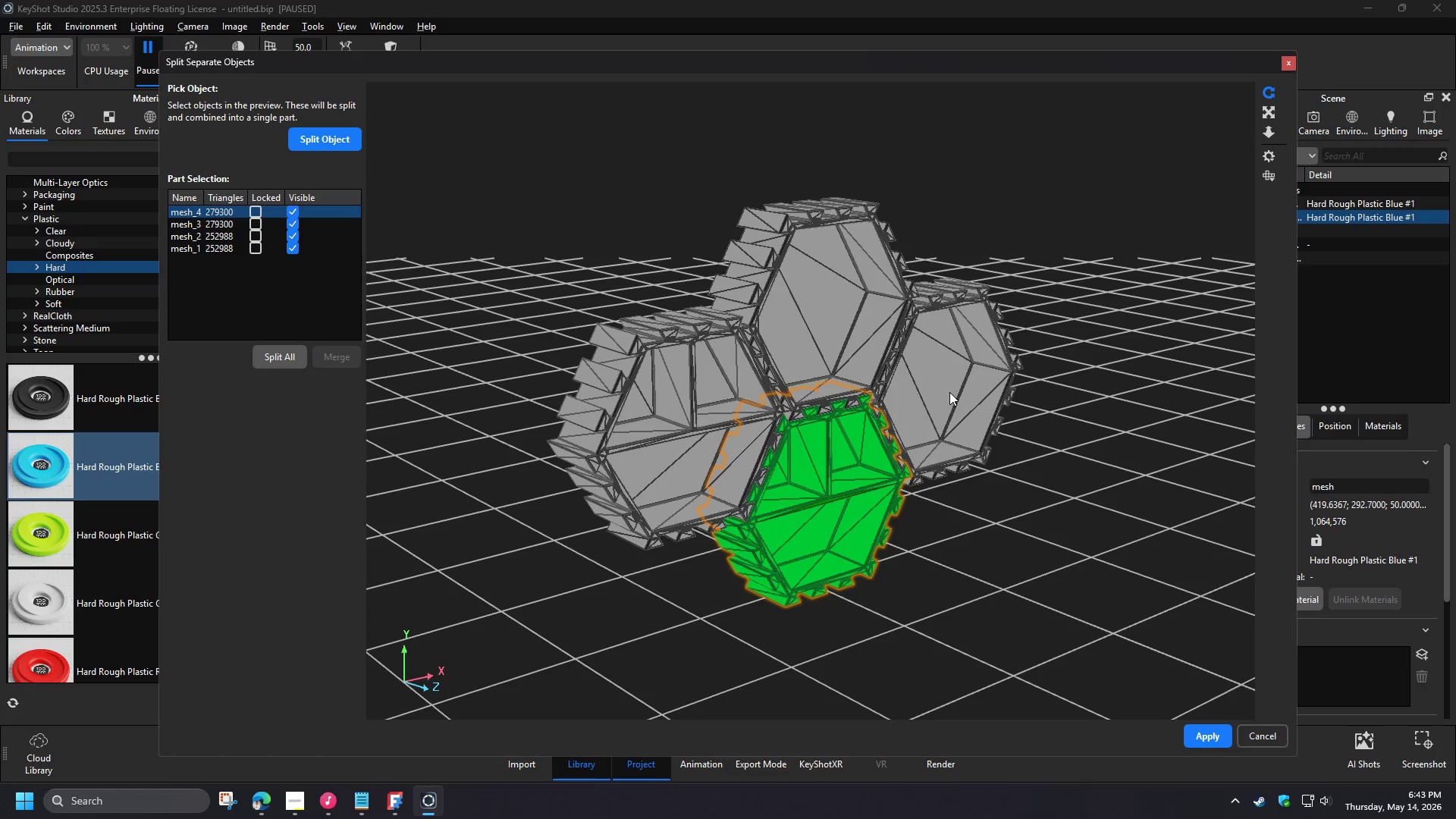 
left_click([947, 387])
 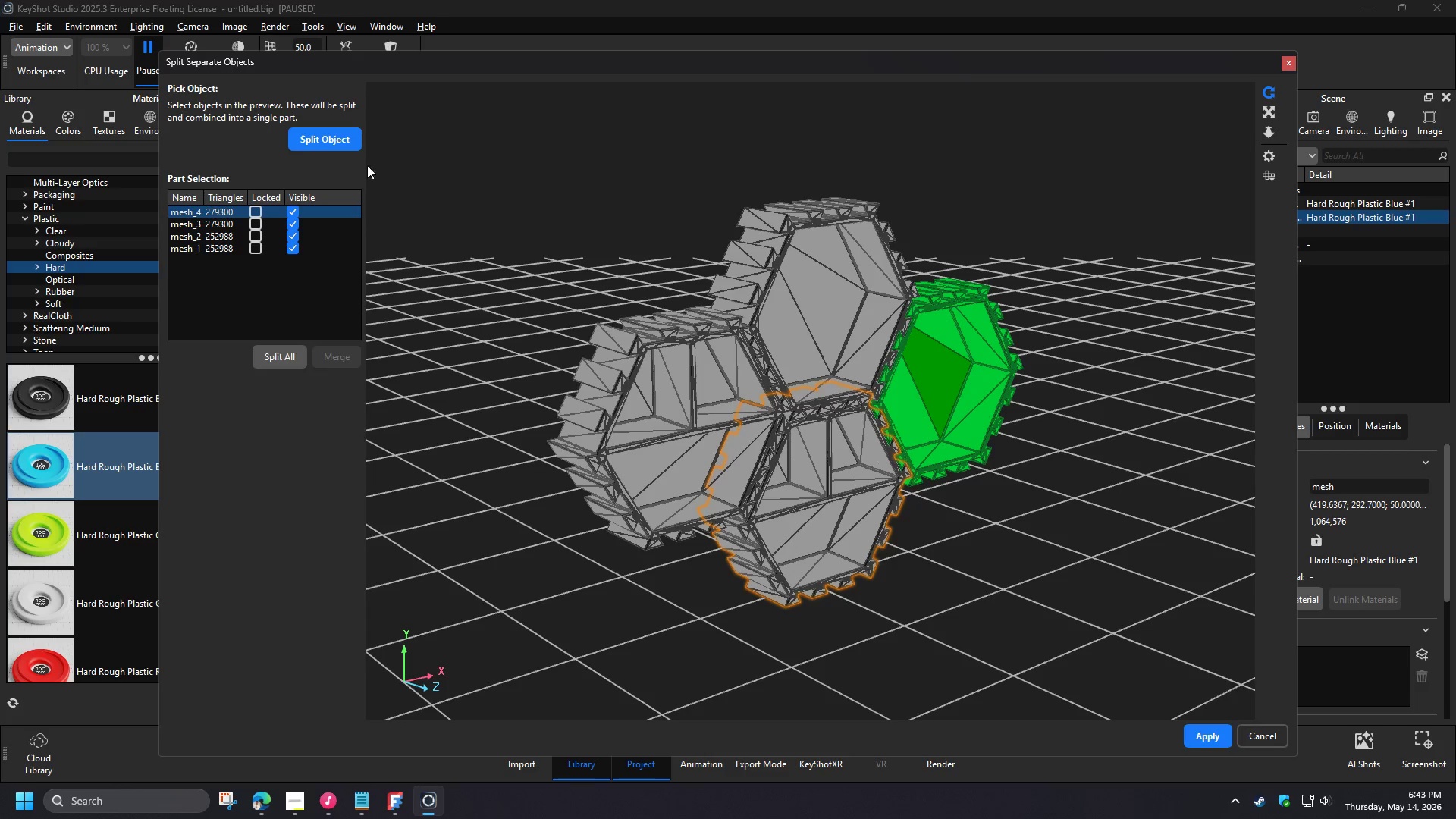 
left_click([324, 137])
 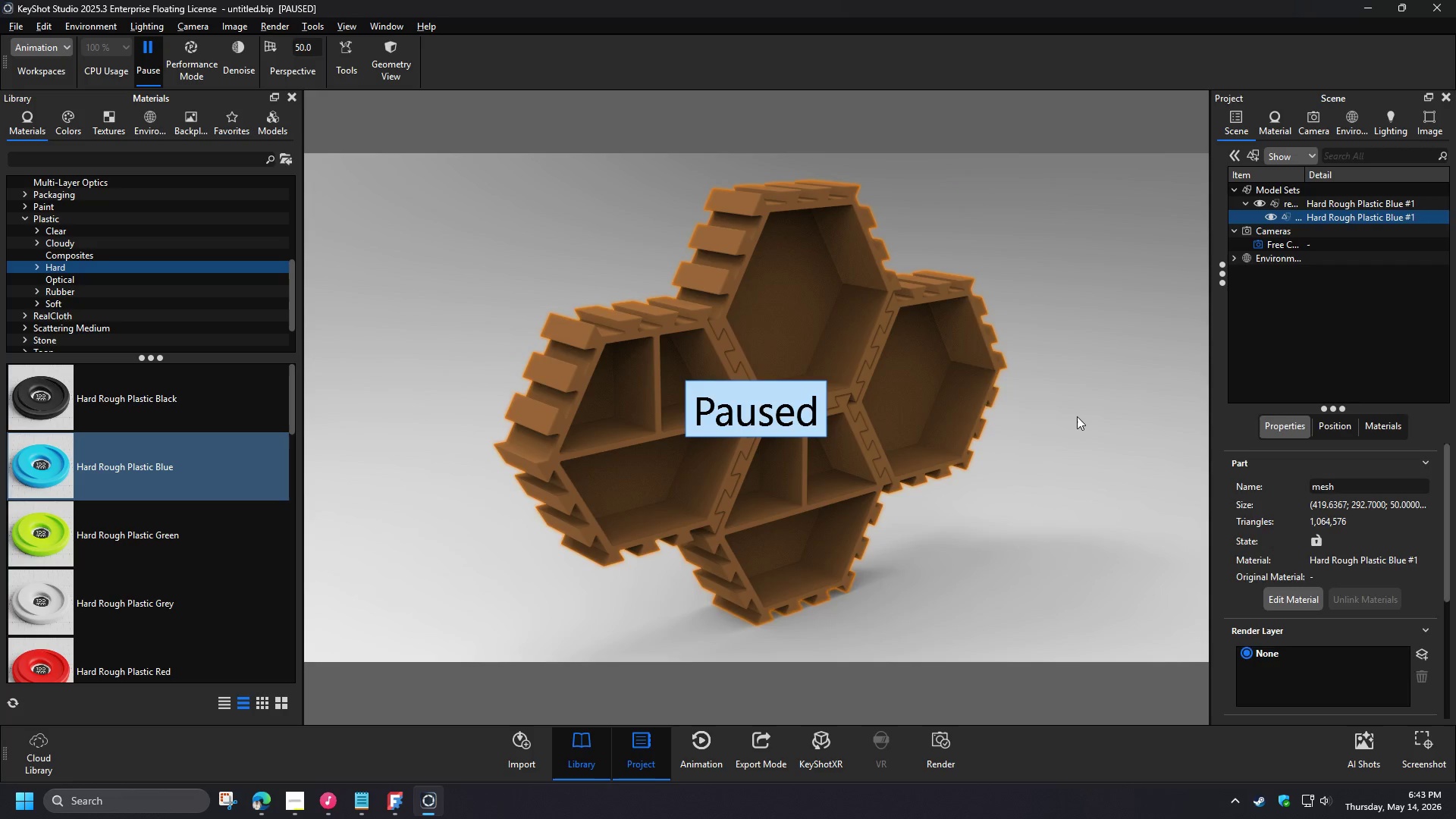 
wait(5.77)
 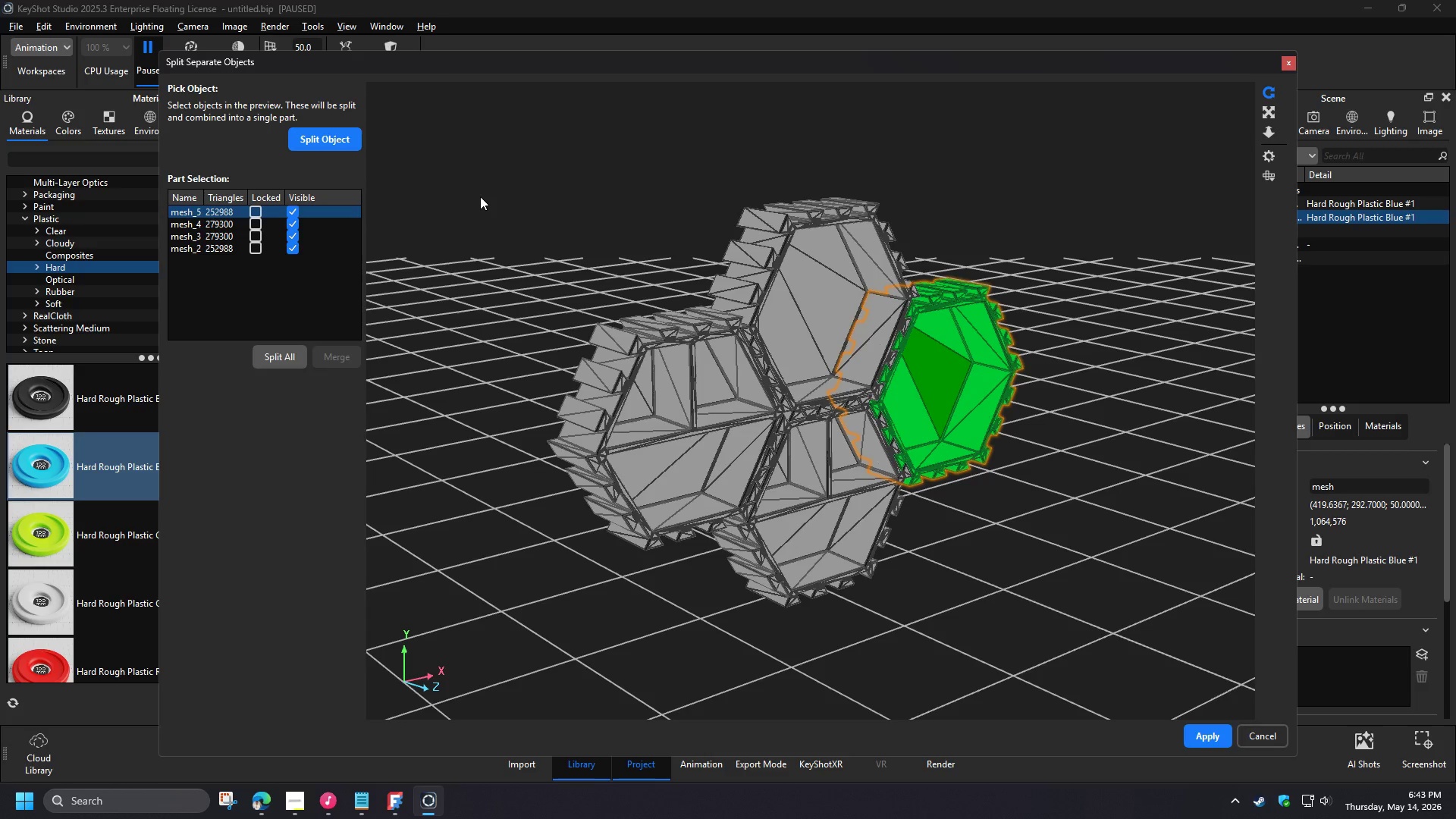 
left_click([1256, 213])
 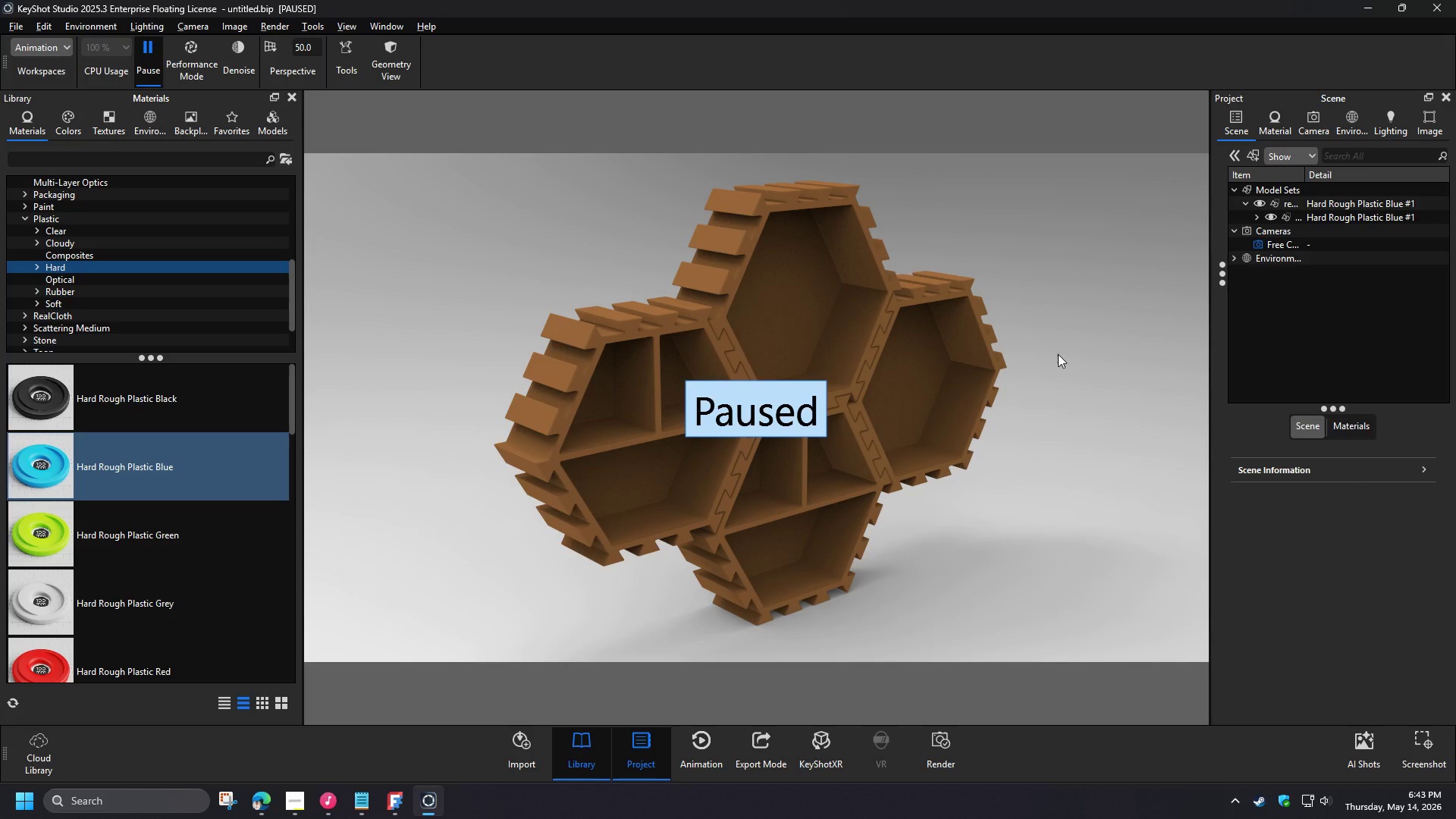 
left_click([803, 322])
 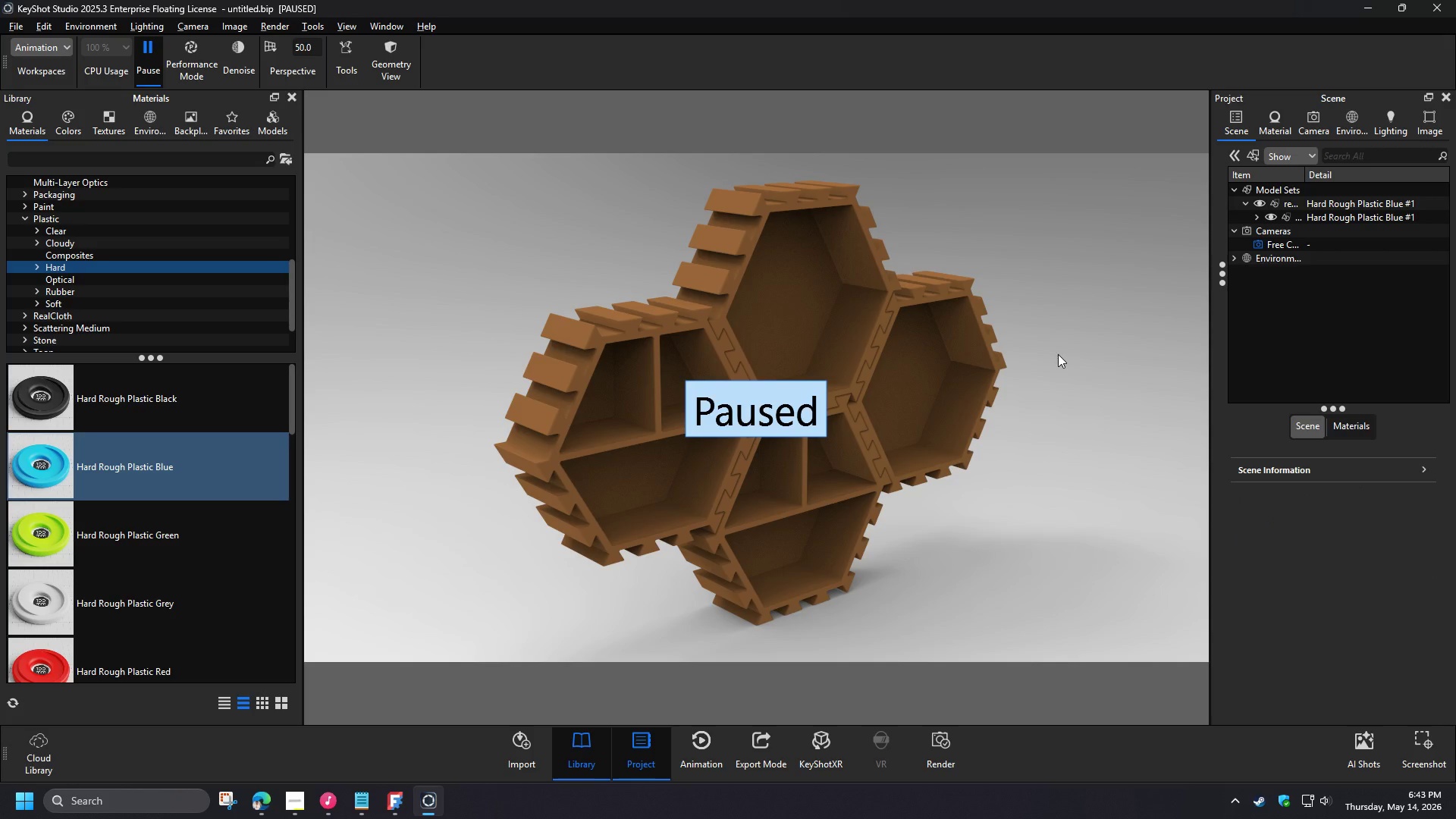 
left_click([1282, 231])
 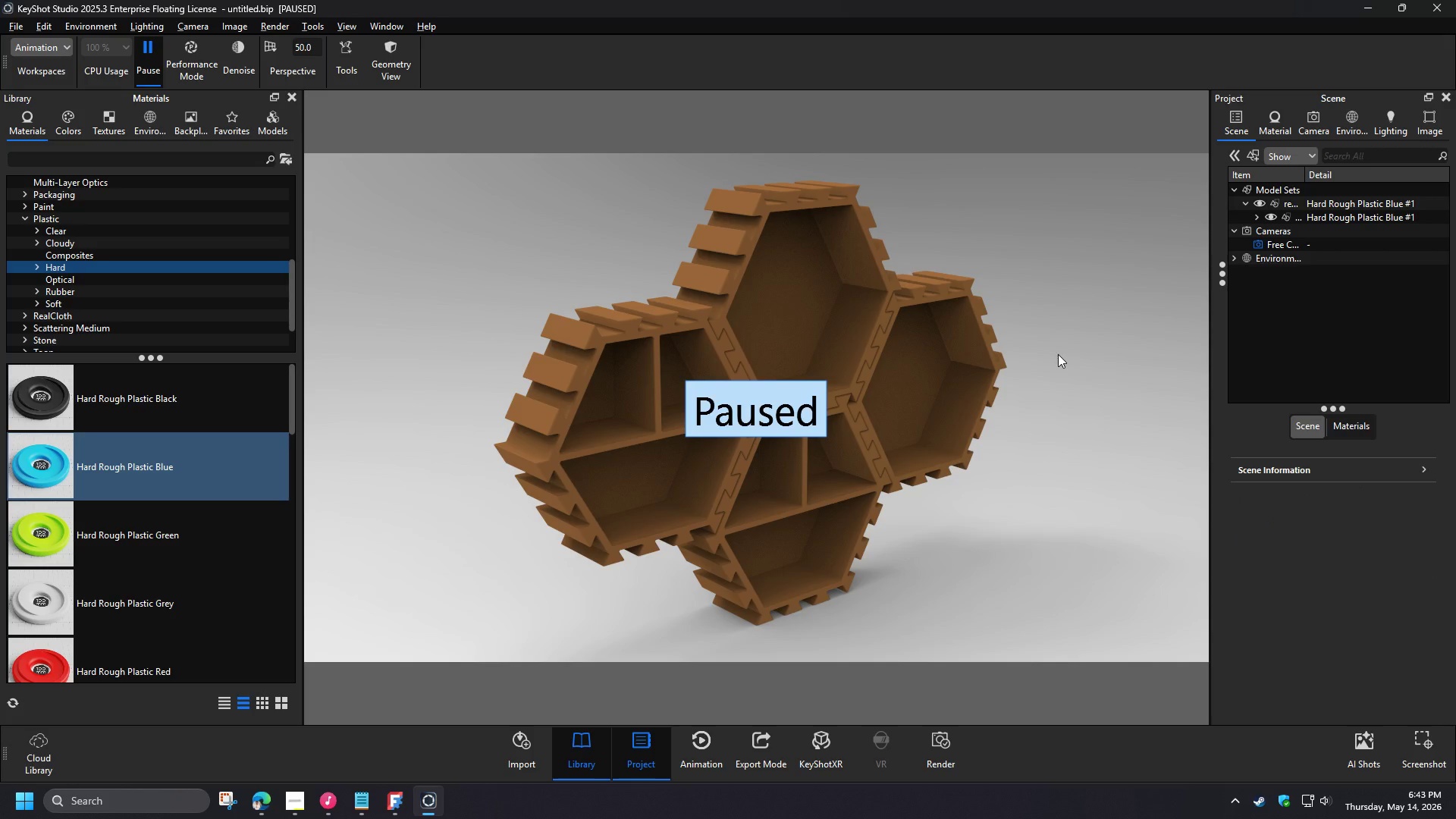 
left_click([914, 370])
 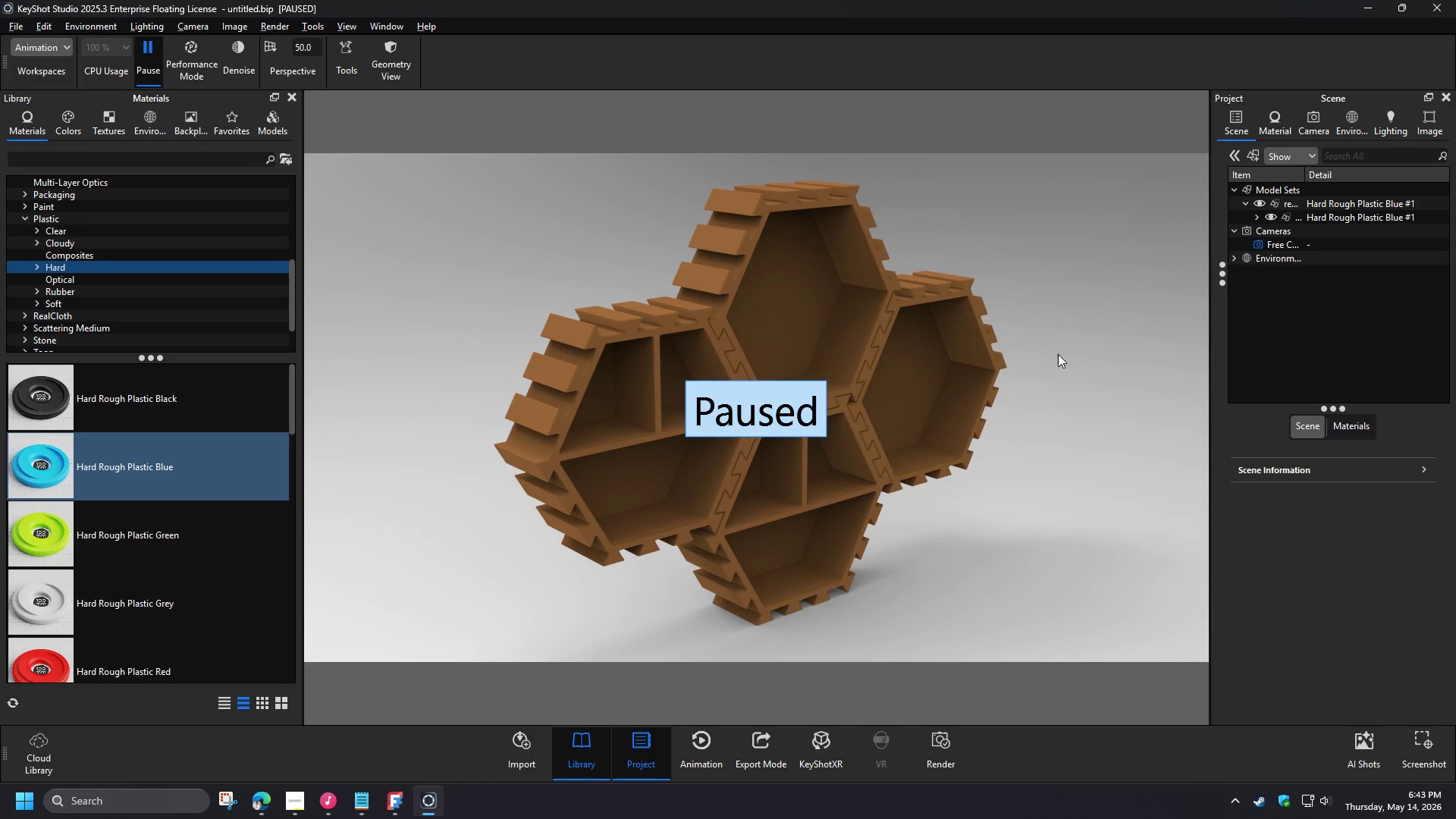 
left_click([1285, 272])
 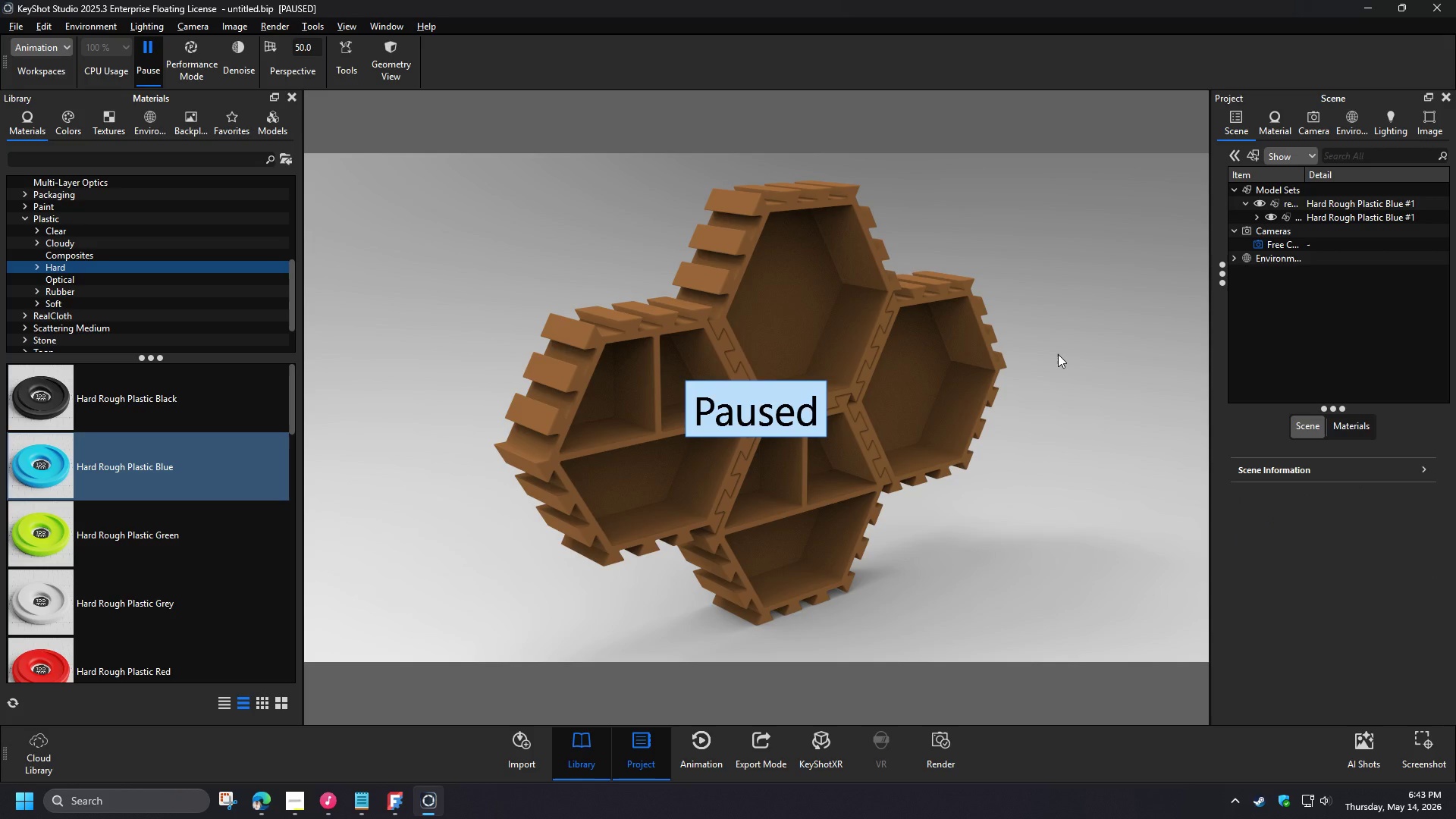 
left_click([689, 394])
 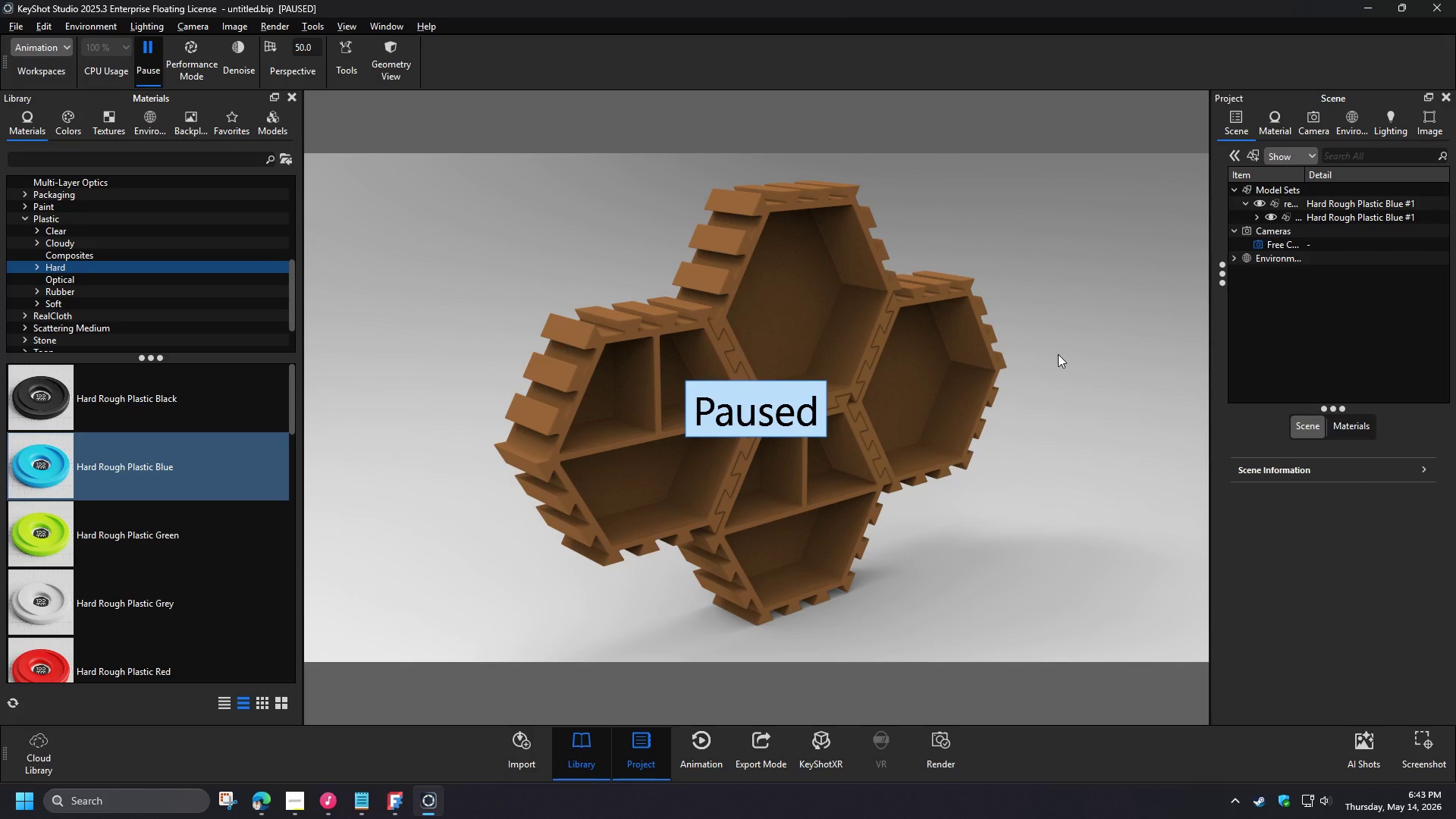 
left_click([1279, 244])
 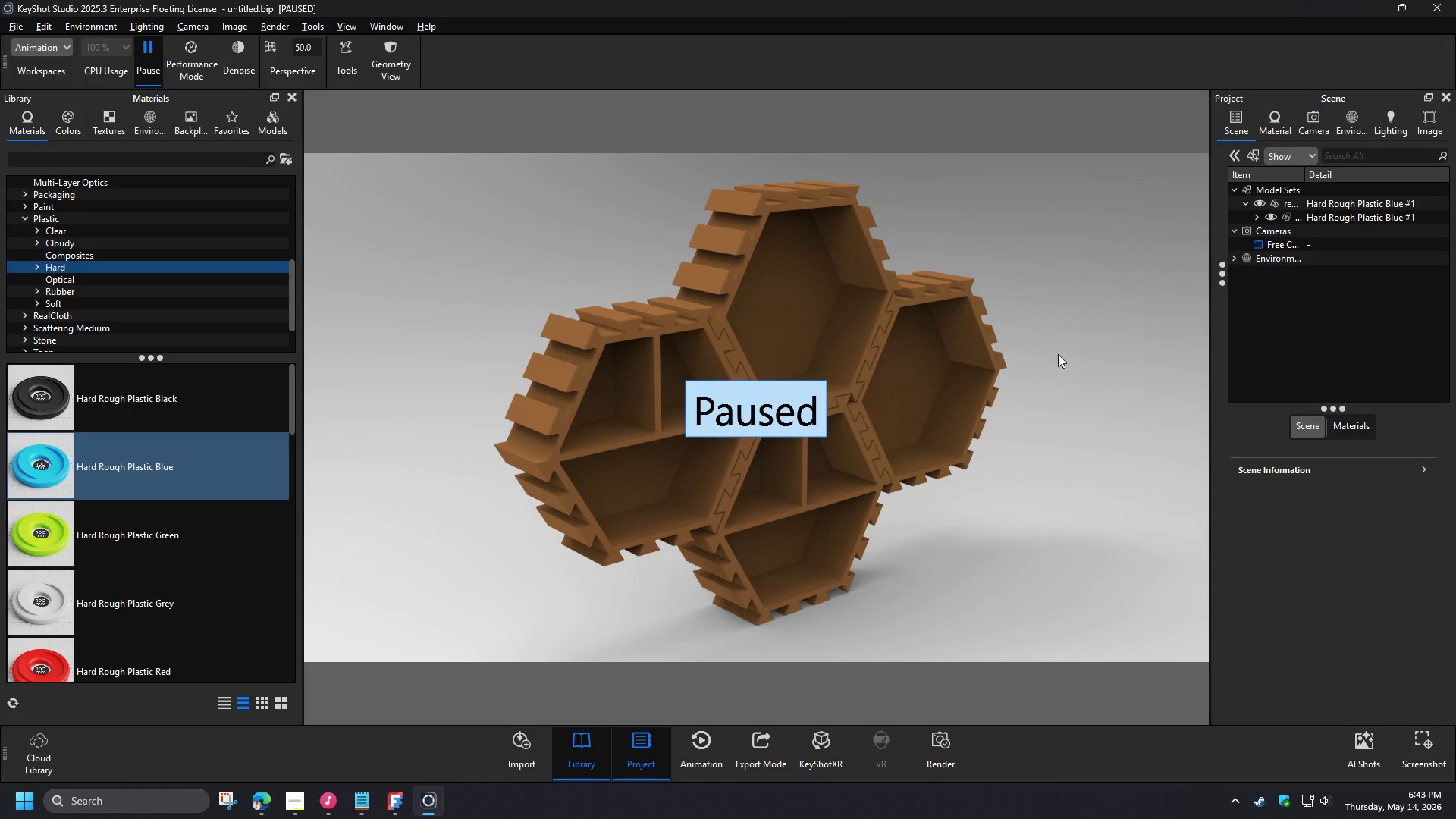 
left_click([973, 381])
 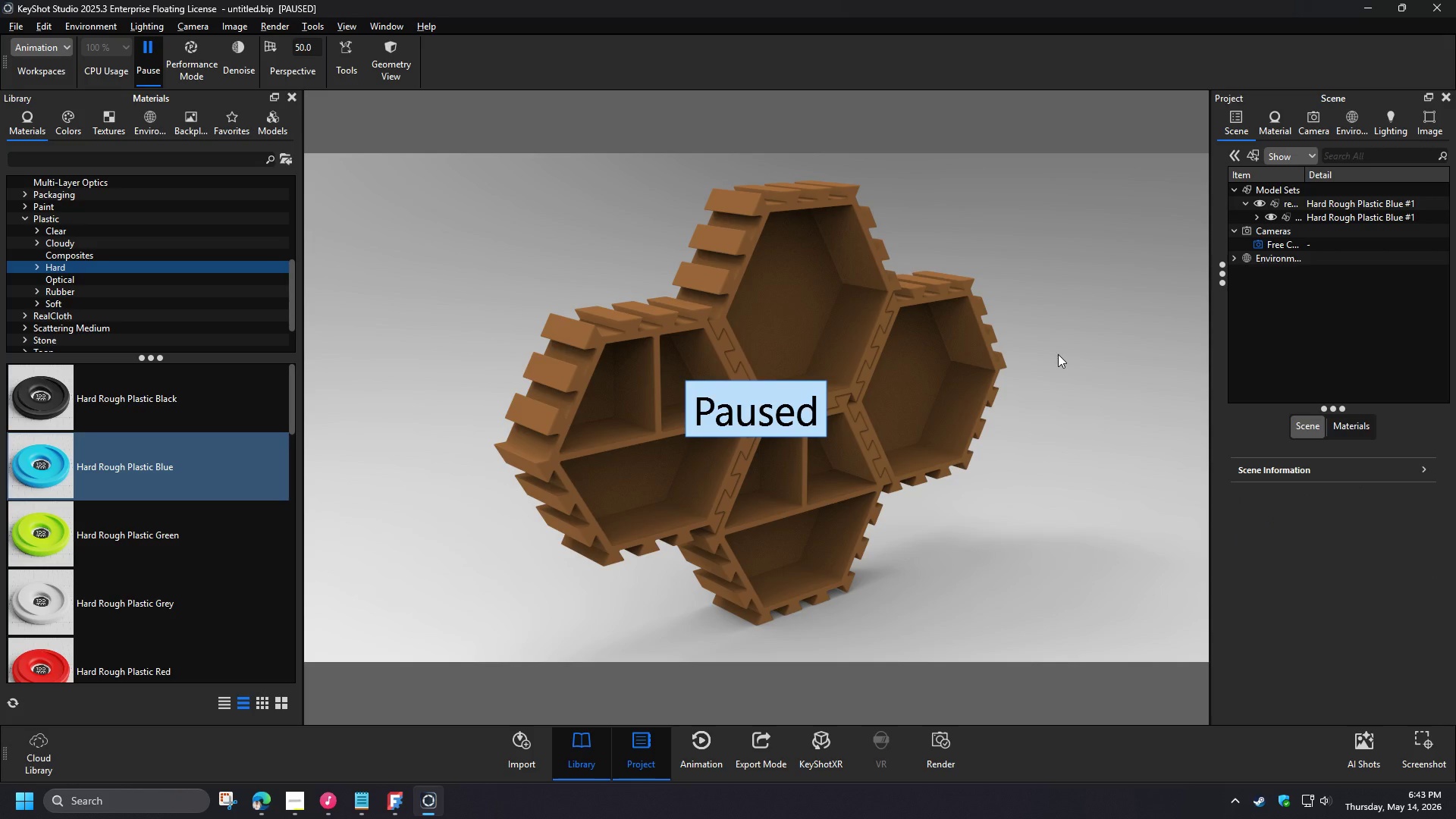 
left_click([1348, 130])
 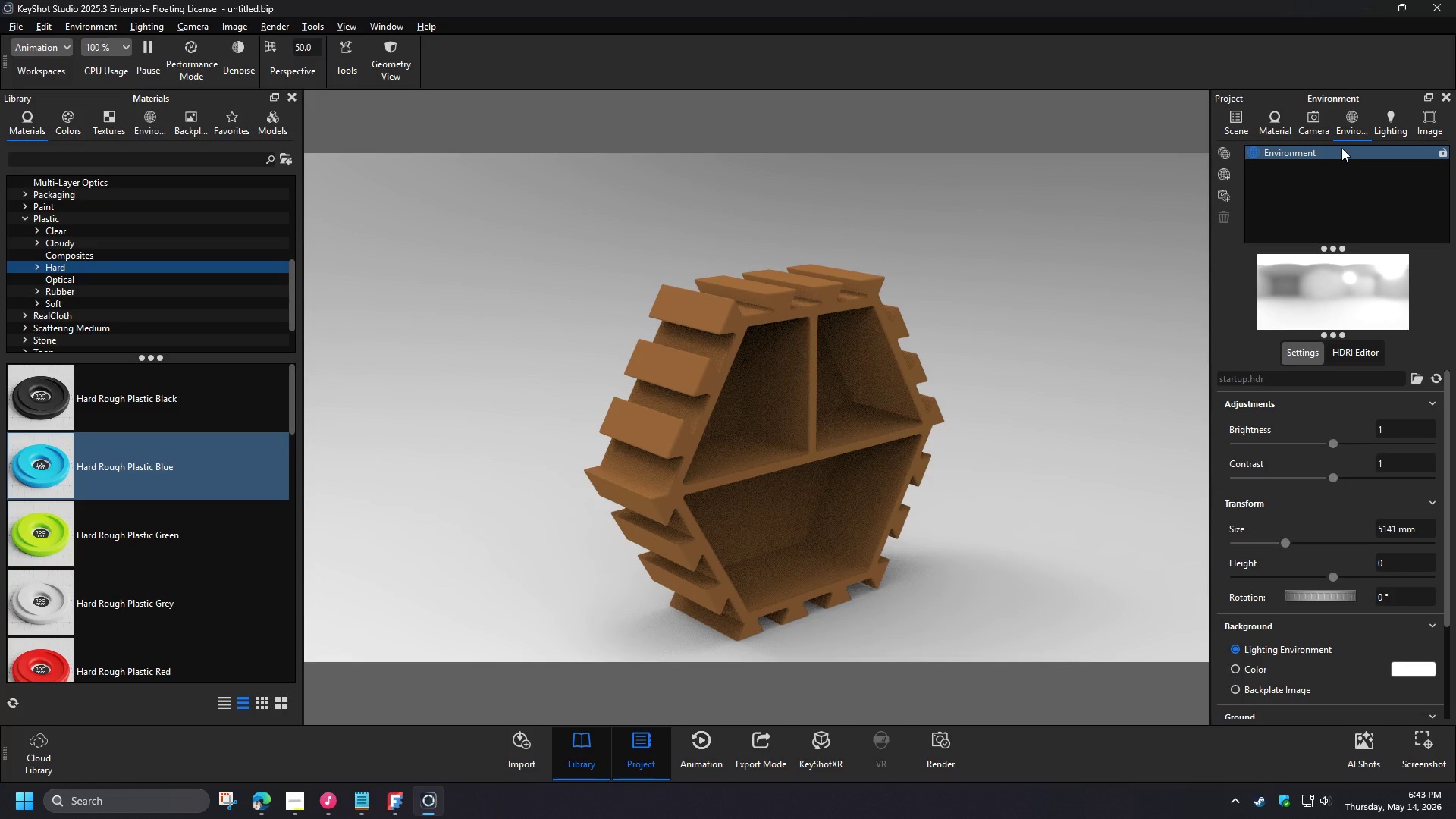 
left_click([1390, 130])
 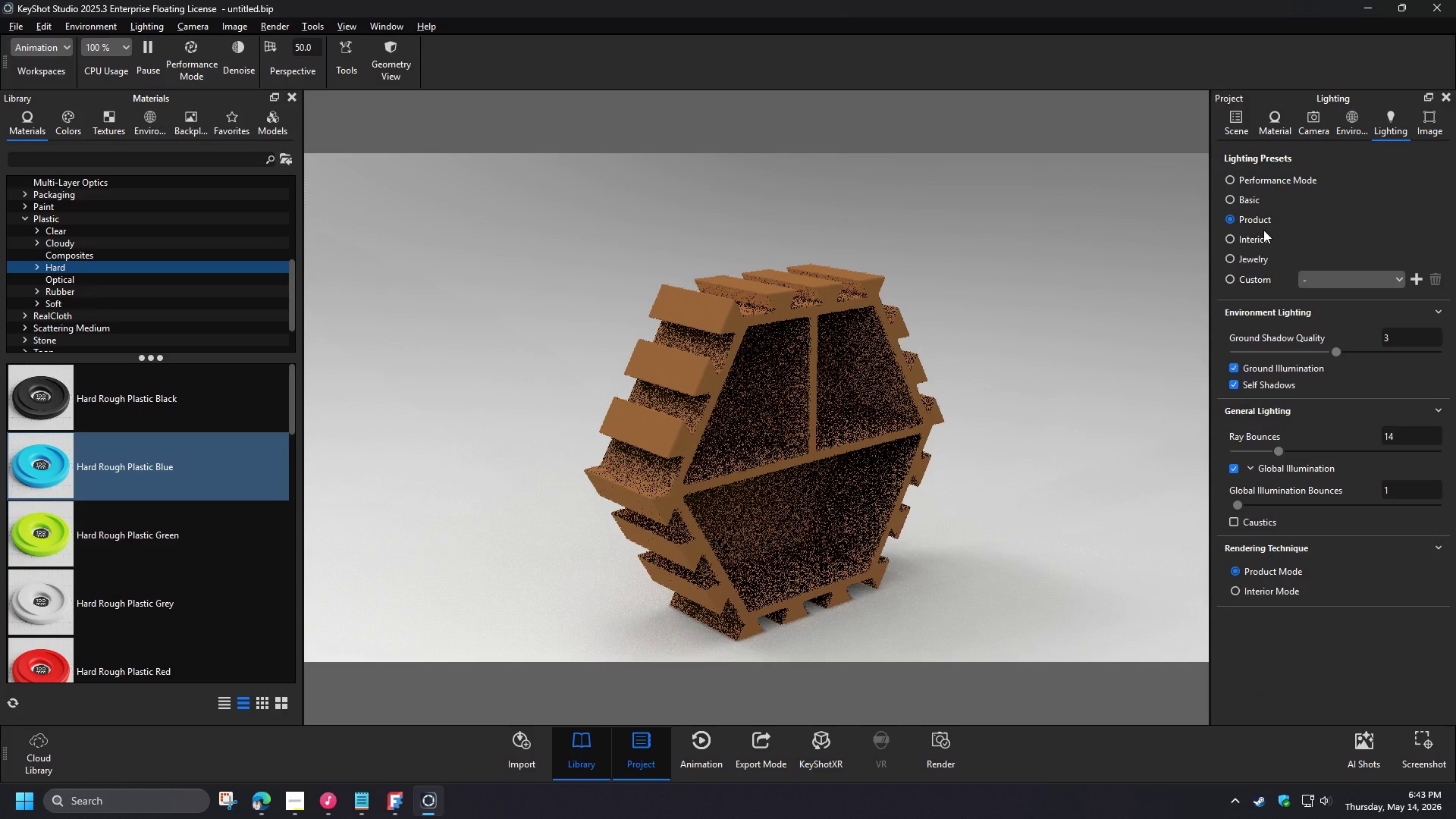 
wait(6.28)
 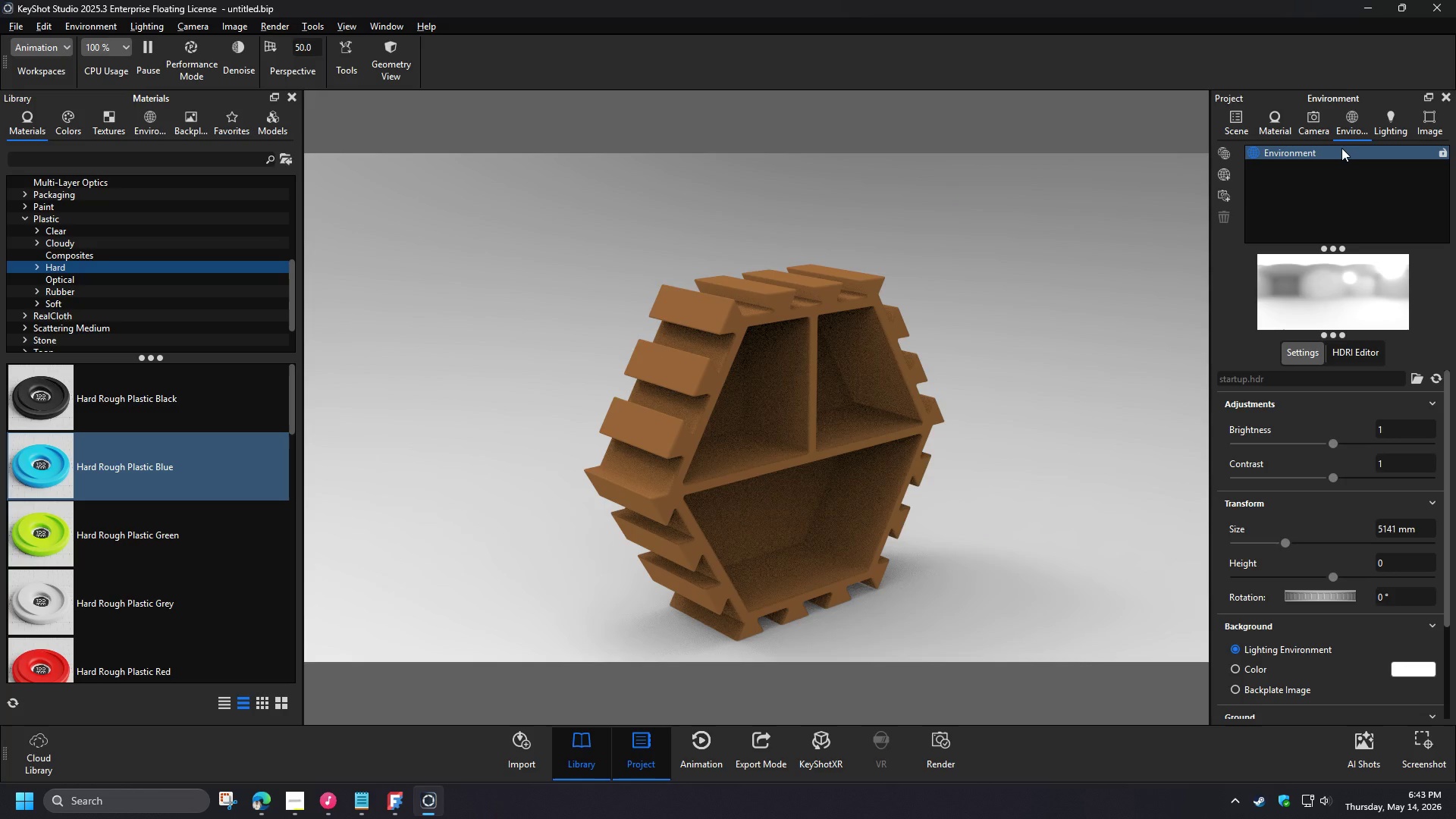 
left_click([1347, 136])
 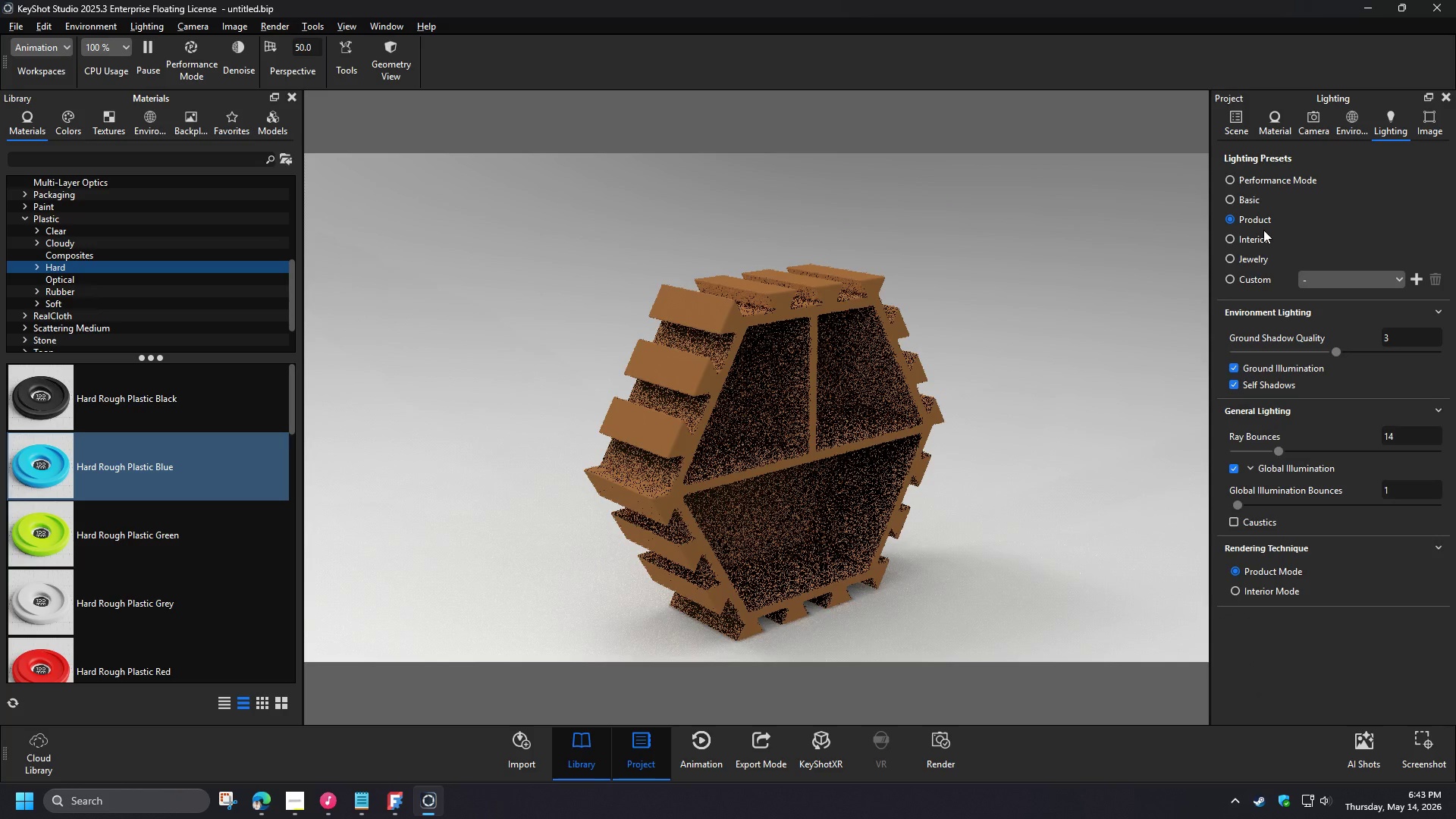 
left_click([1392, 133])
 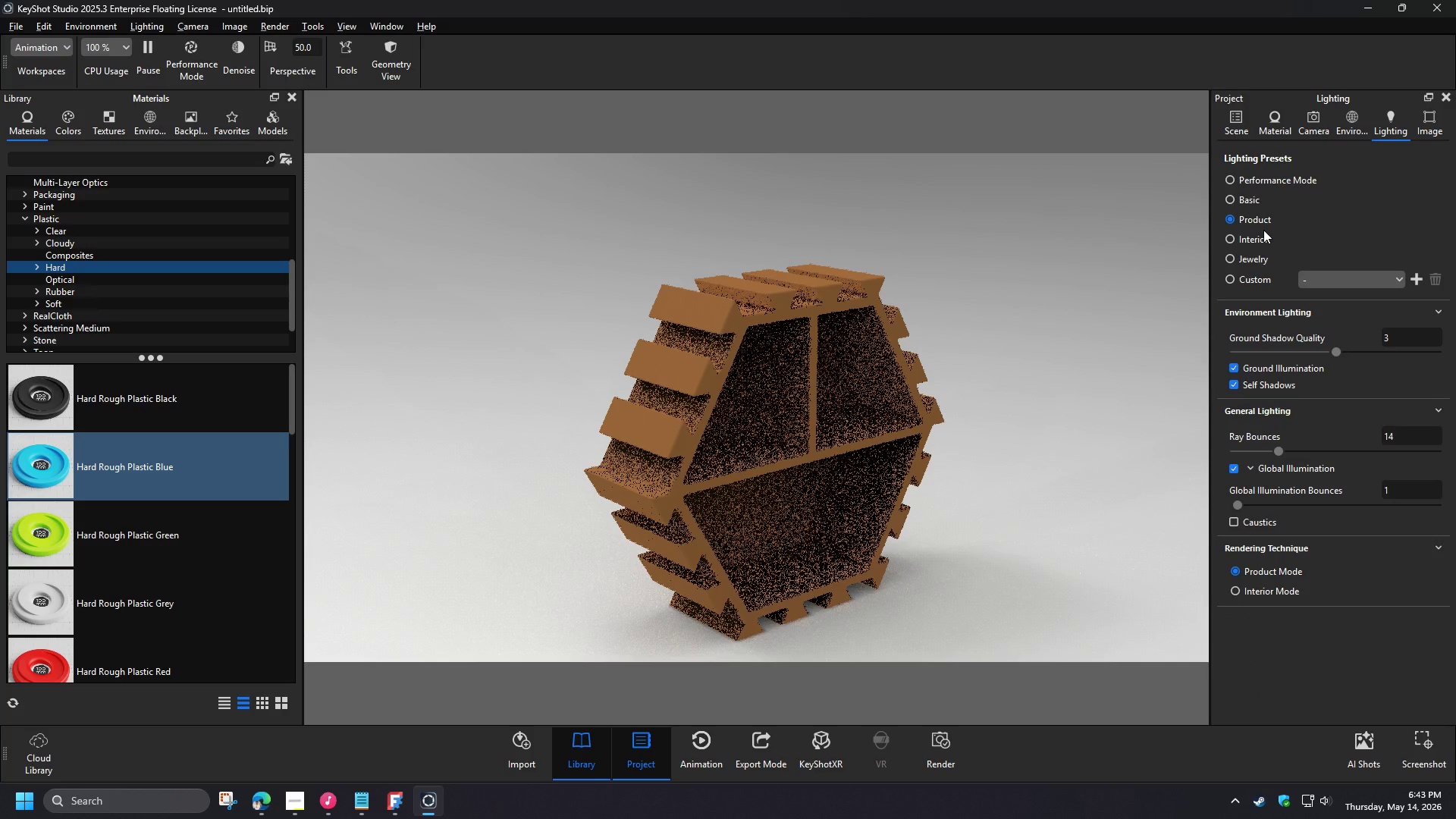 
left_click([1254, 242])
 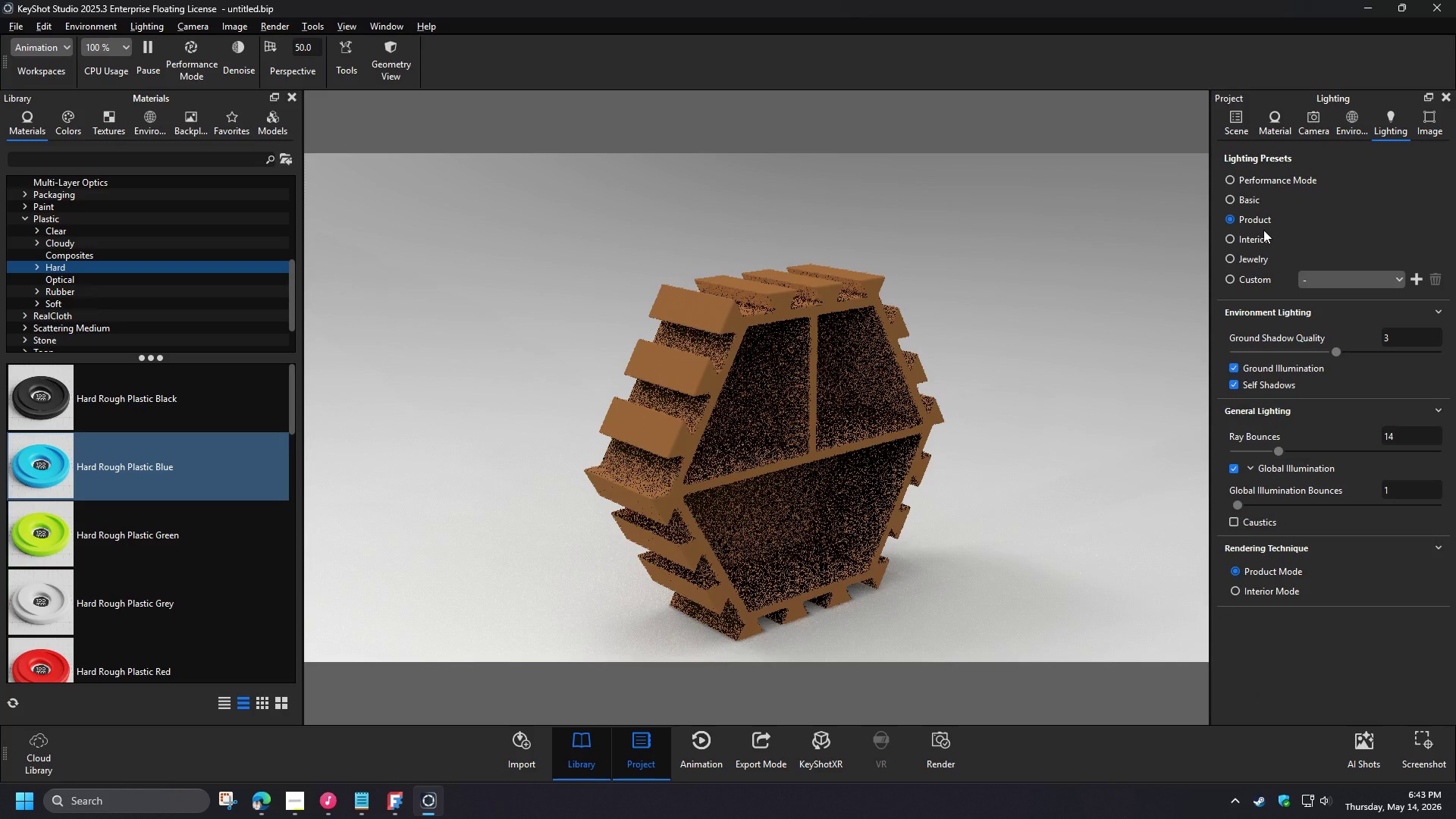 
scroll: coordinate [843, 534], scroll_direction: up, amount: 4.0
 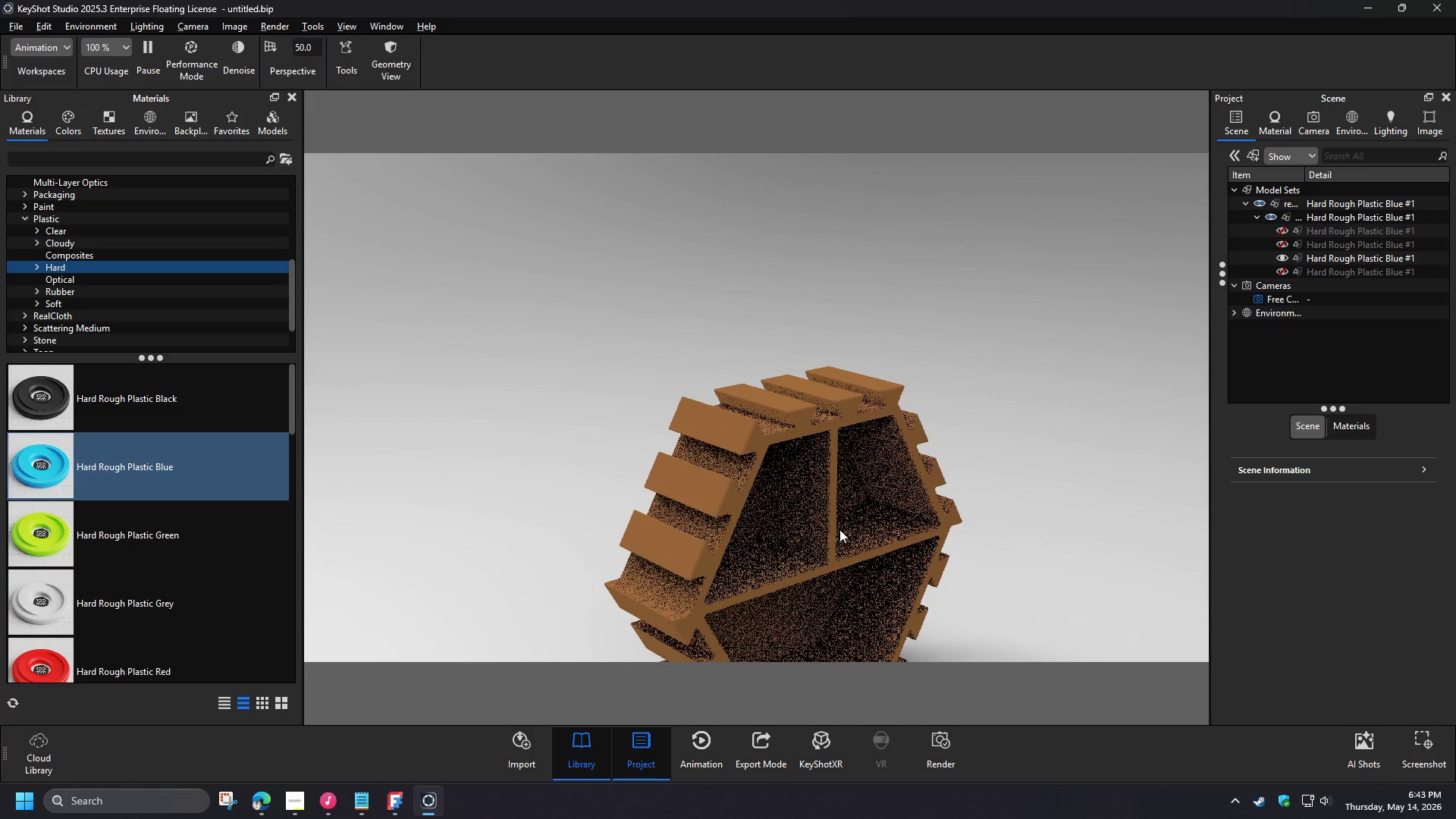 
mouse_move([1250, 228])
 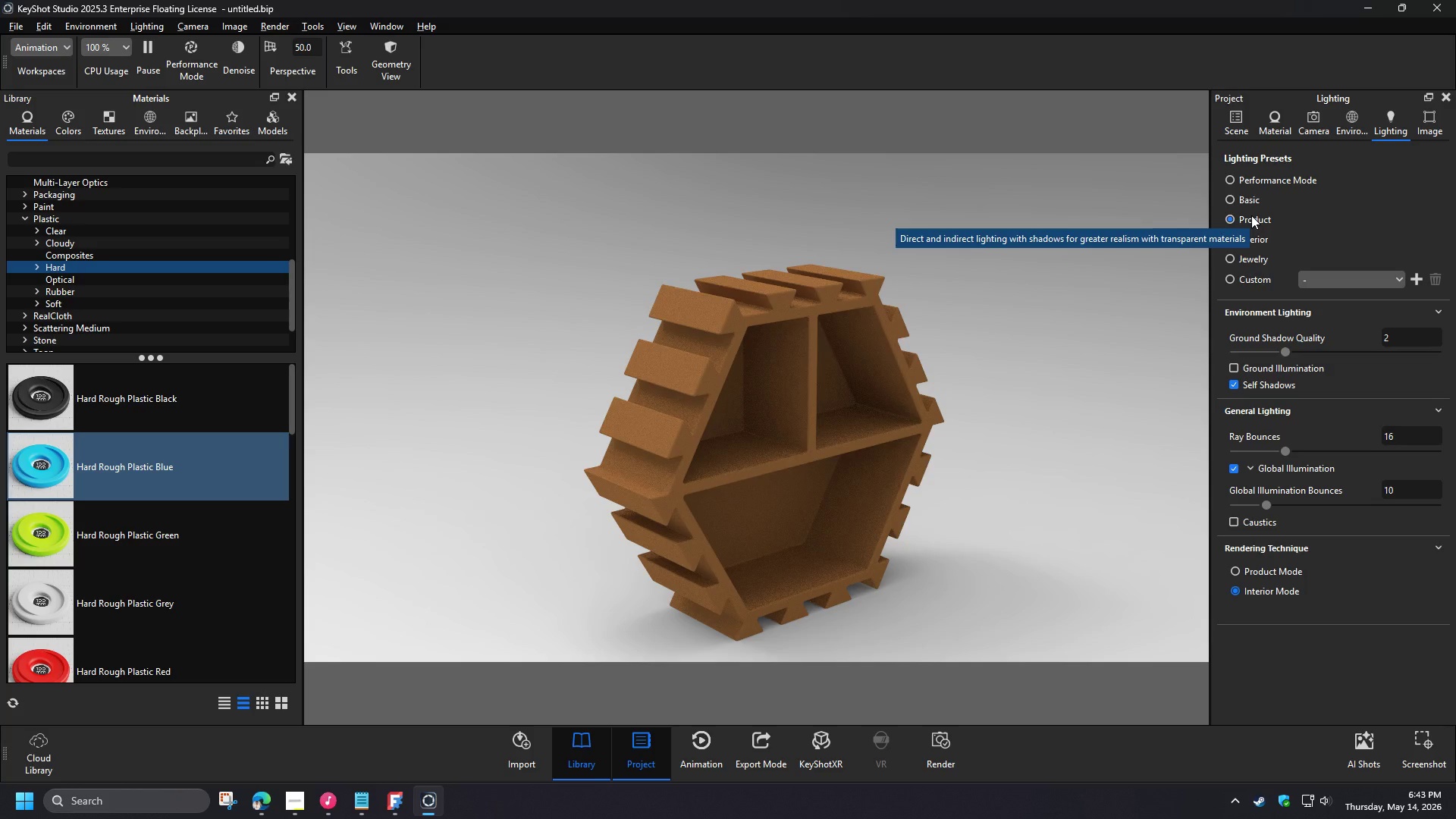 
left_click([1251, 212])
 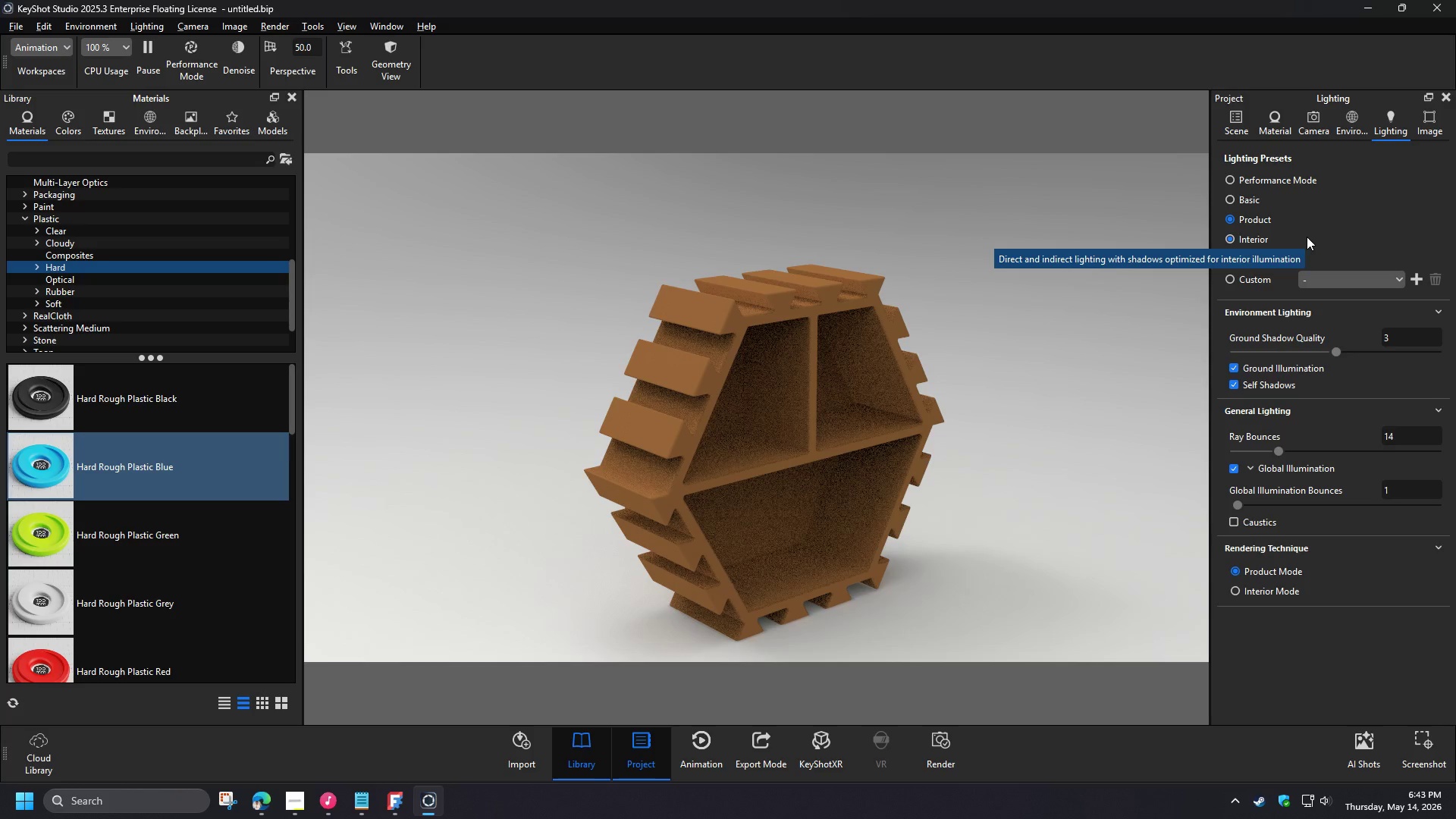 
wait(7.16)
 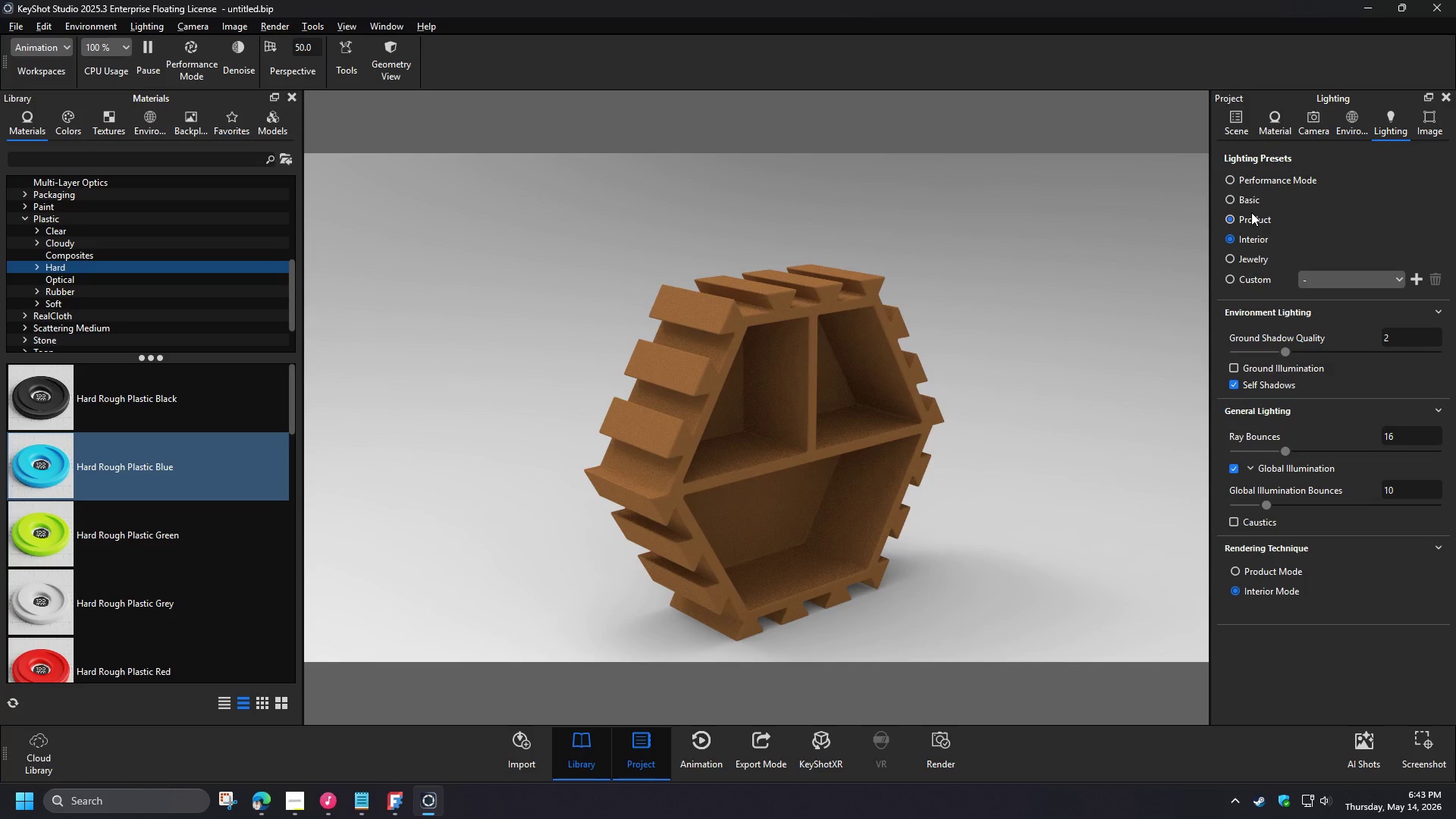 
left_click([1260, 238])
 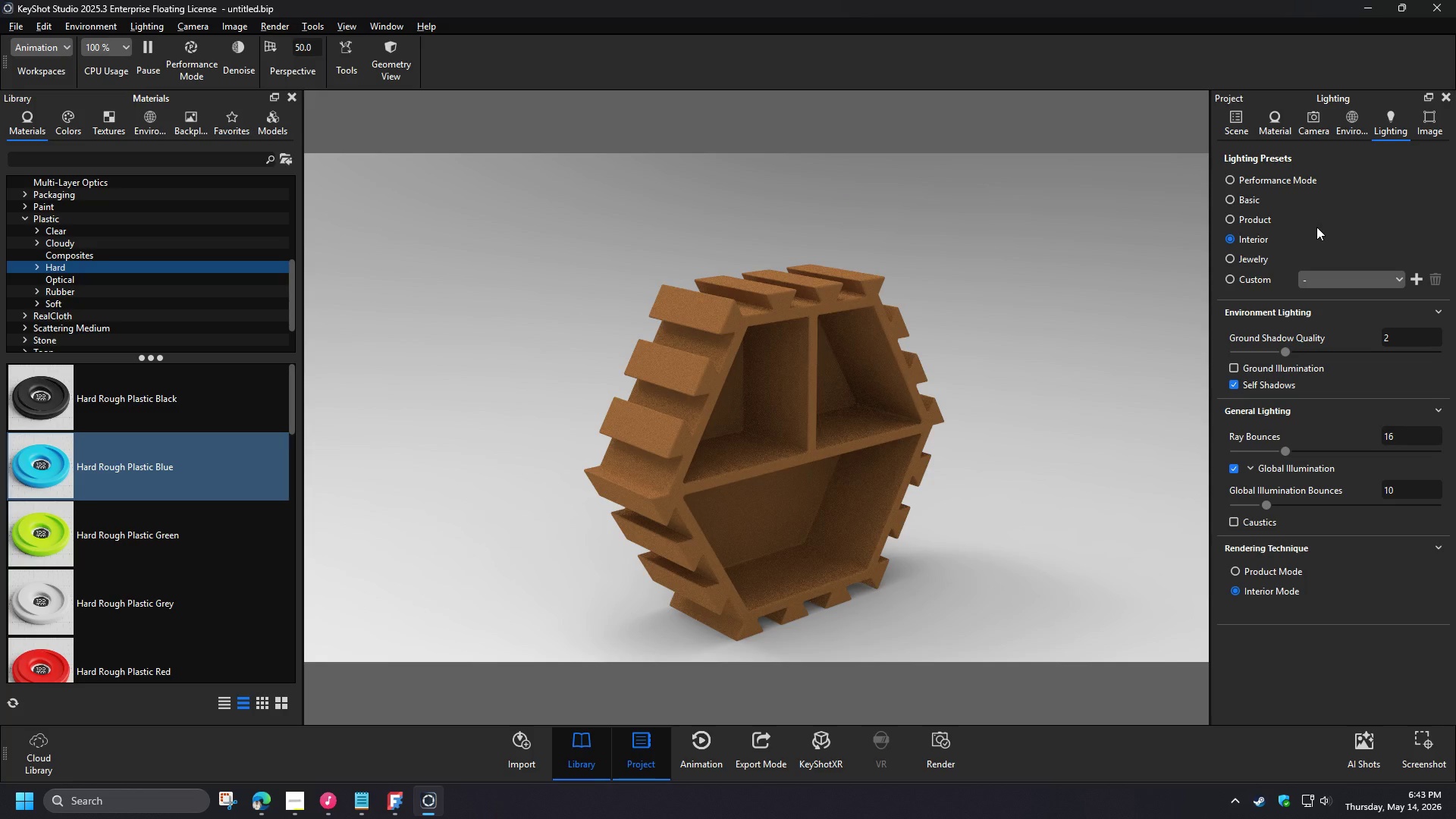 
left_click([1261, 253])
 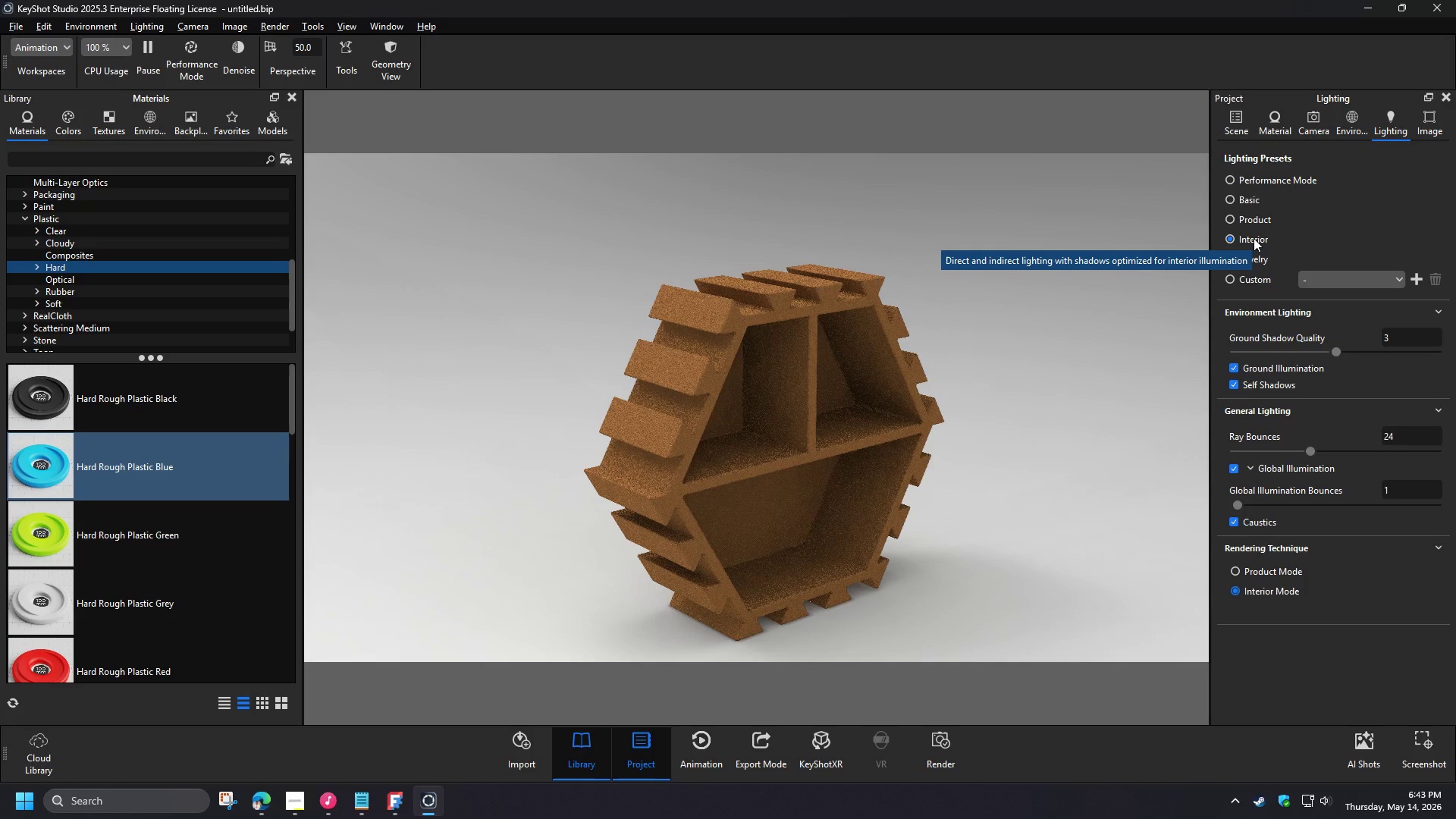 
left_click([1254, 238])
 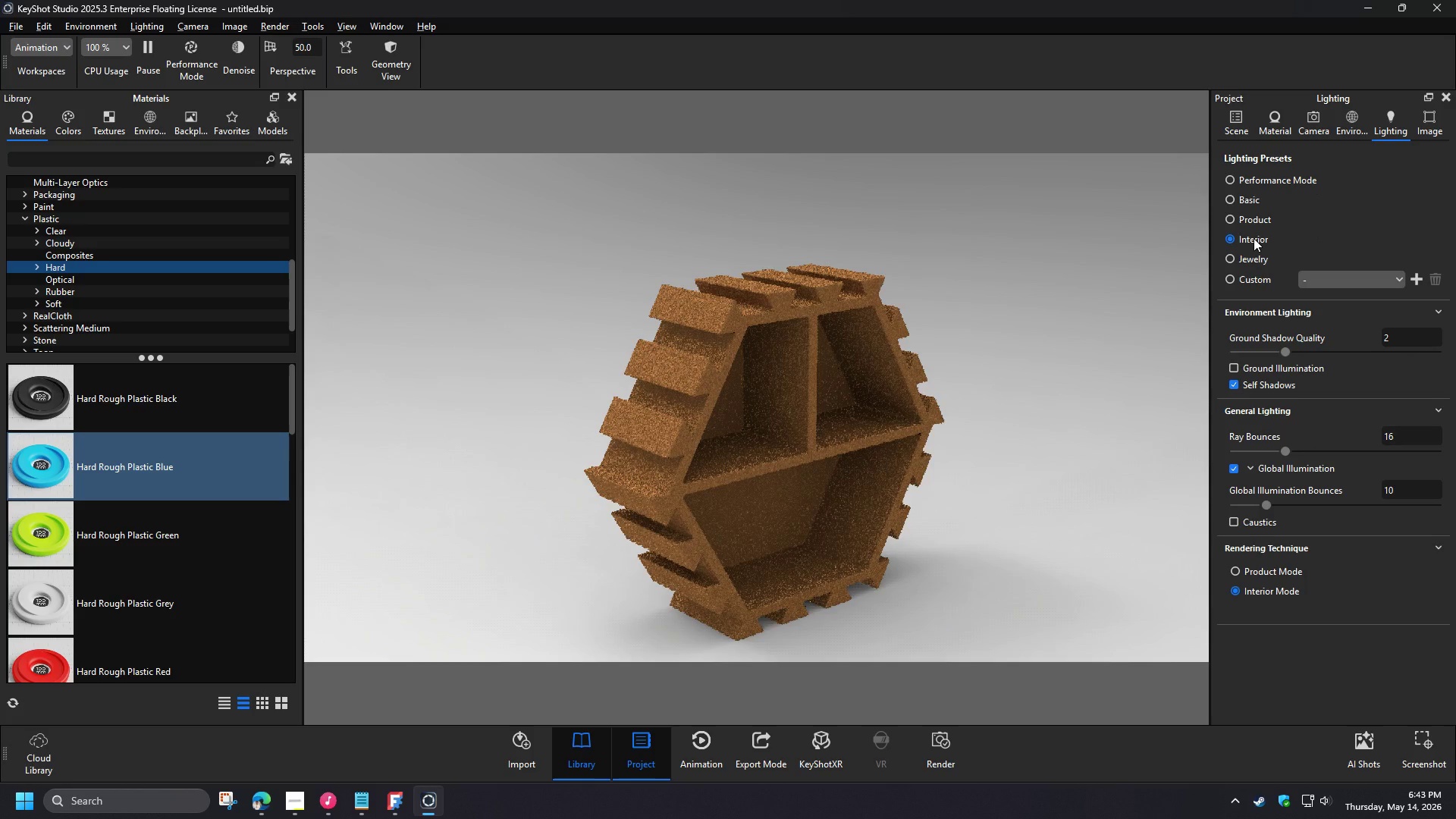 
mouse_move([1368, 191])
 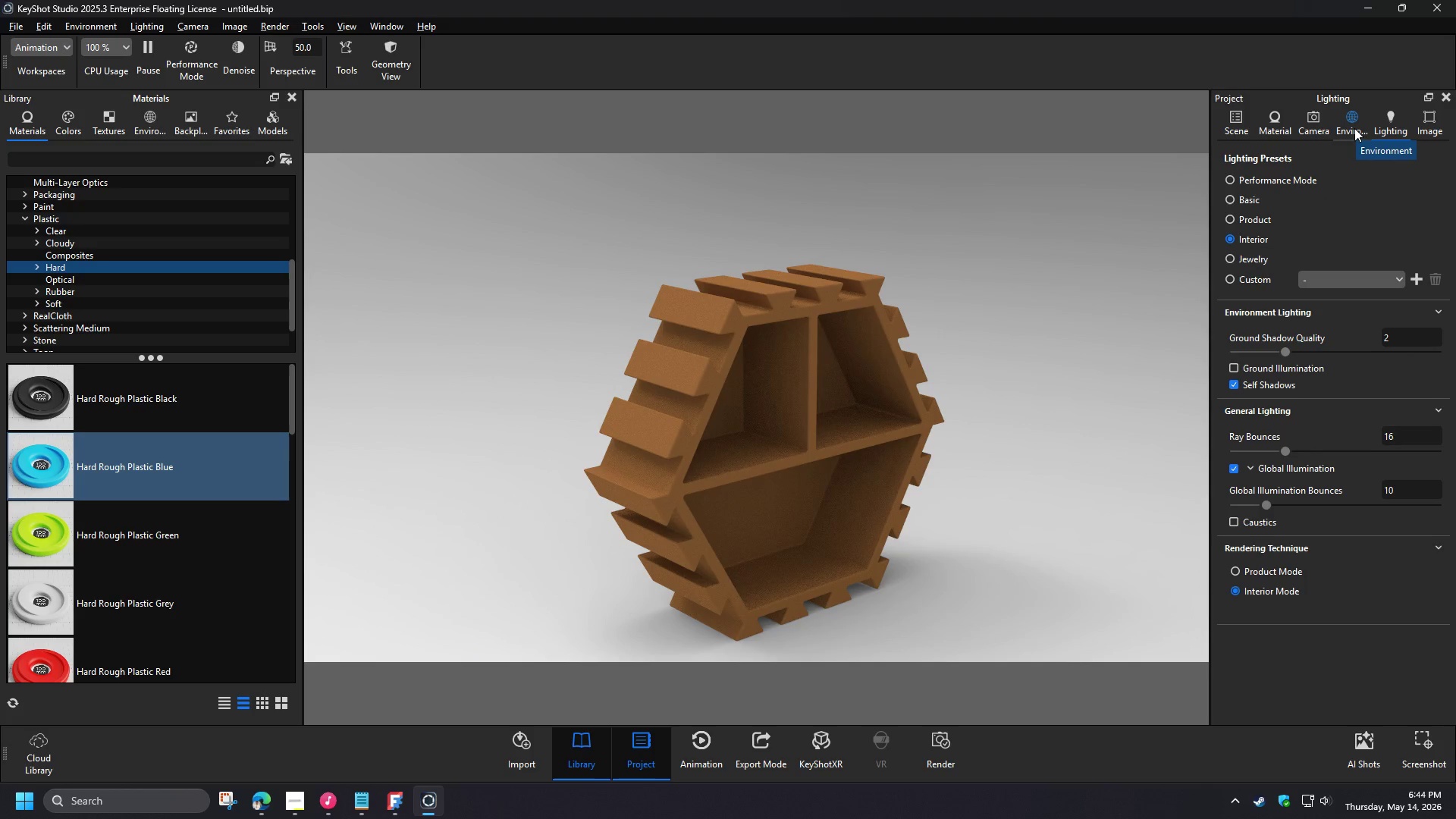 
left_click([1354, 128])
 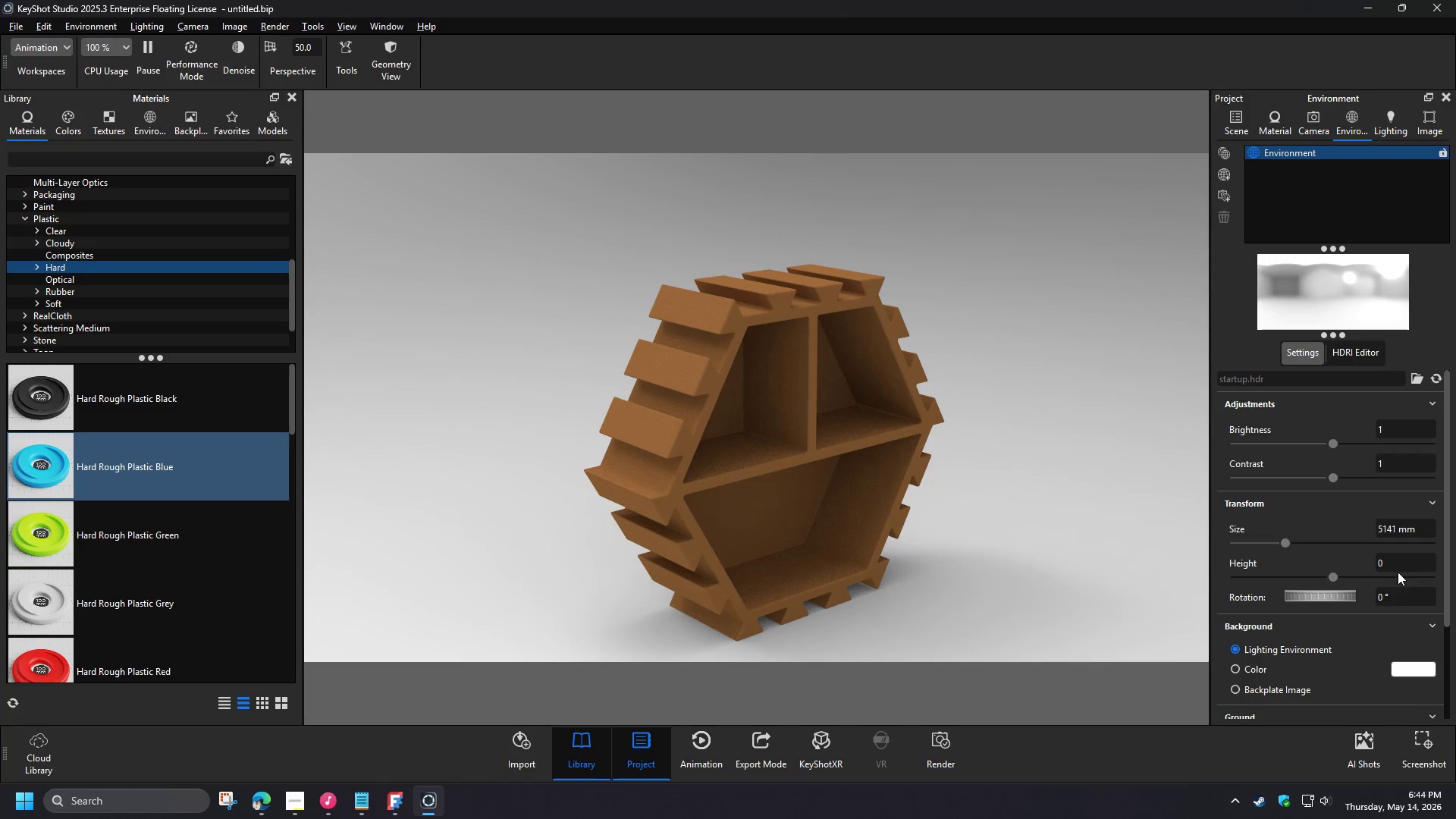 
left_click_drag(start_coordinate=[1395, 601], to_coordinate=[1351, 588])
 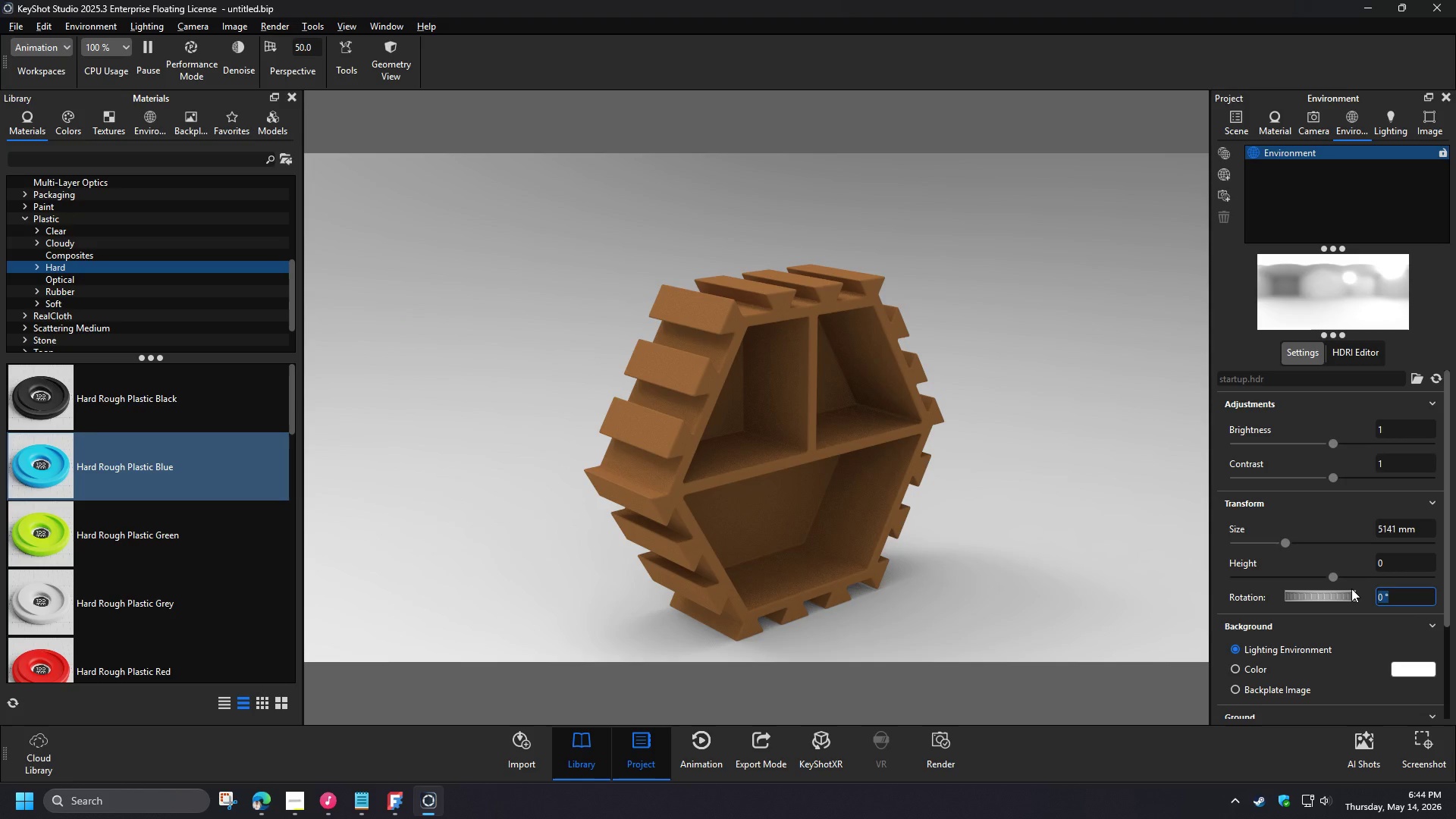 
key(Numpad1)
 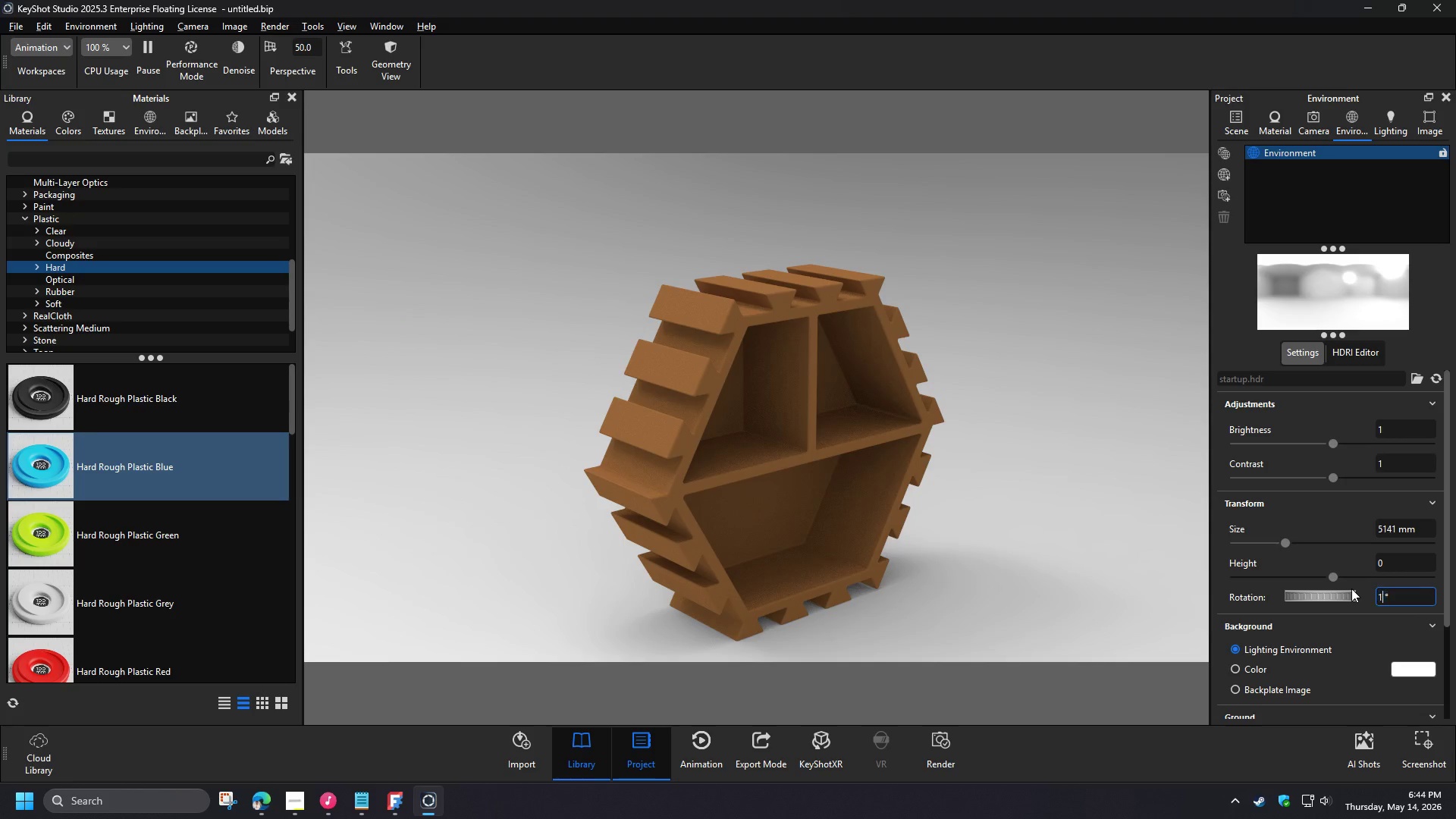 
key(Numpad8)
 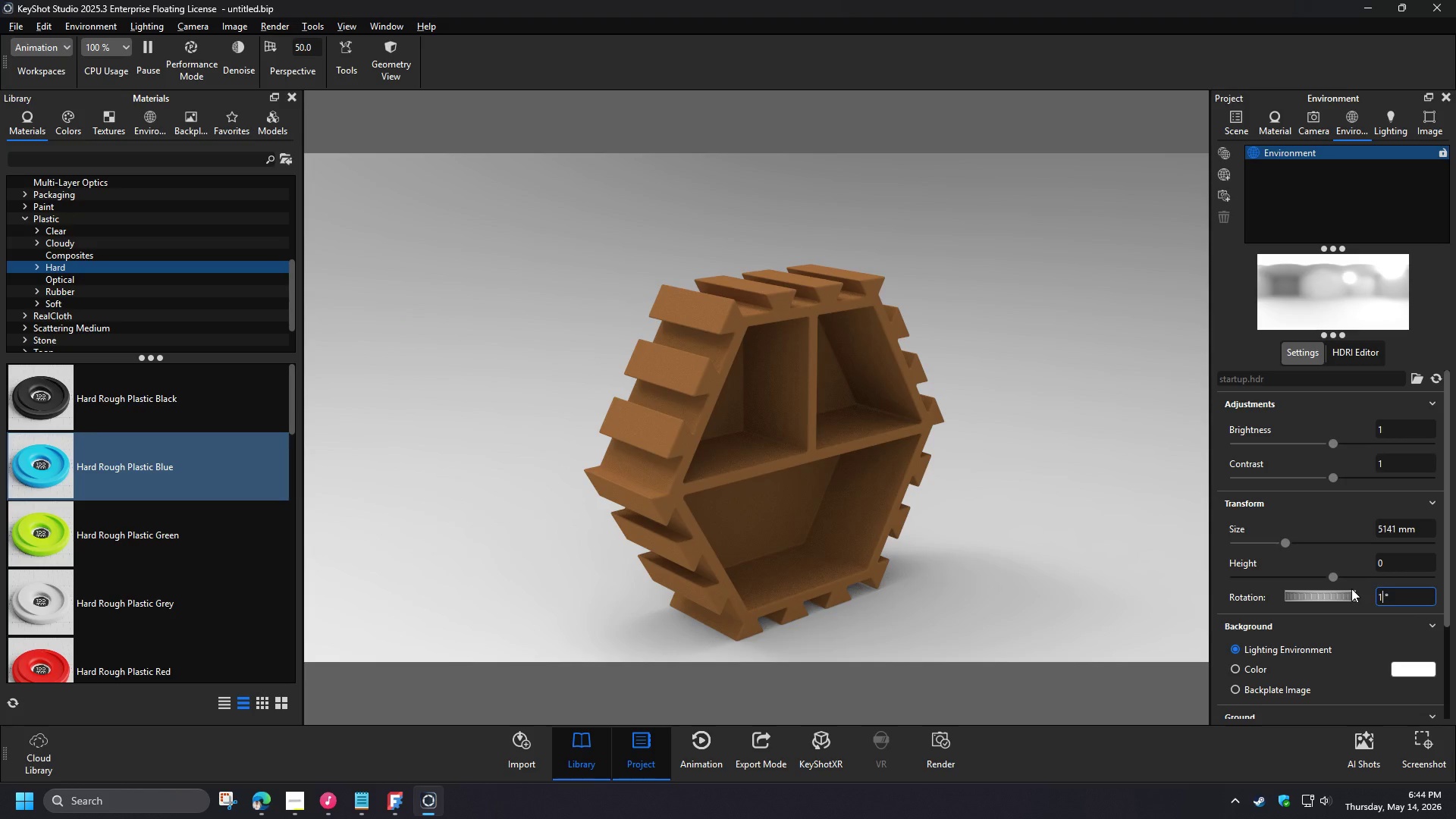 
key(Numpad0)
 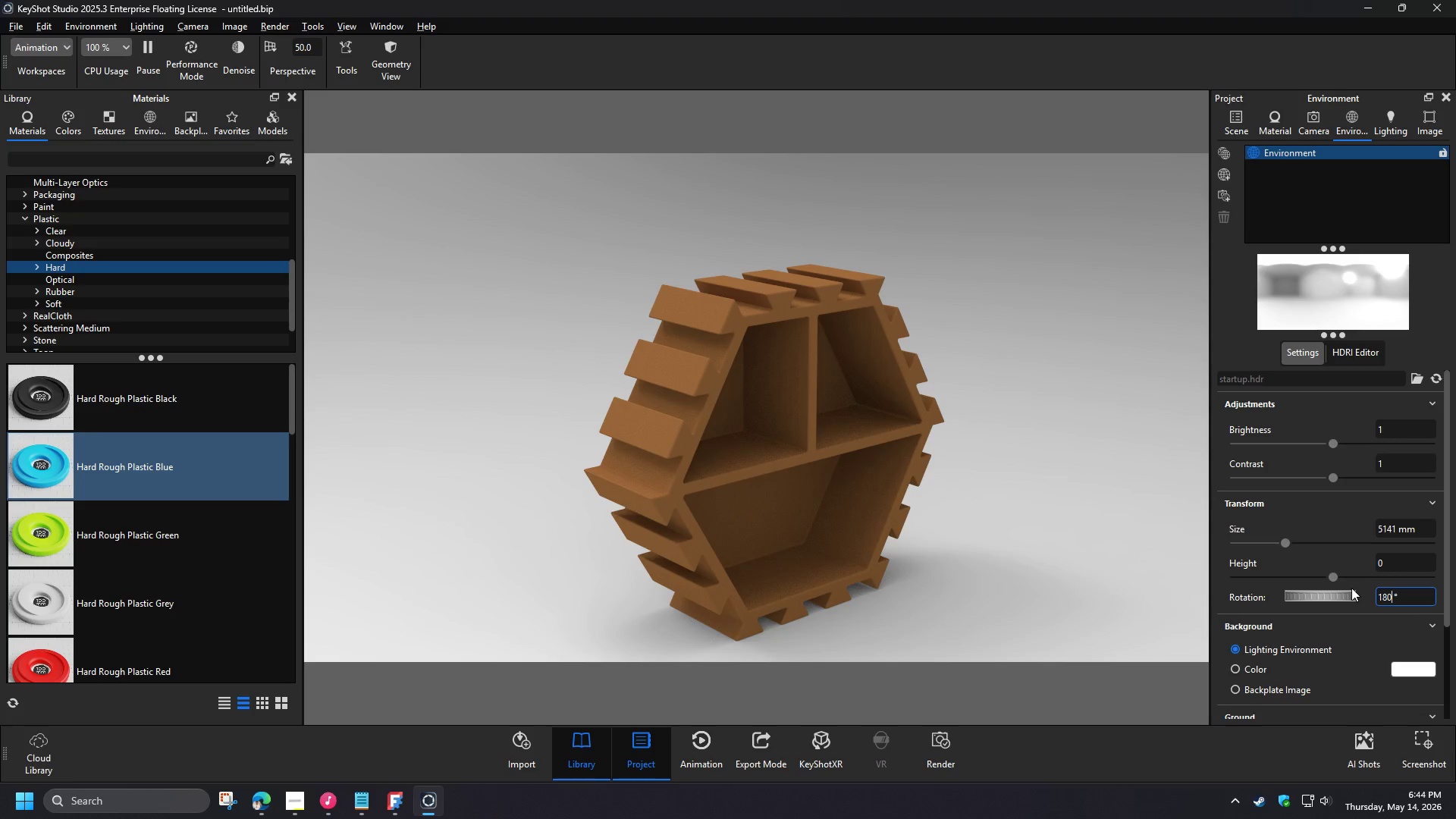 
key(NumpadEnter)
 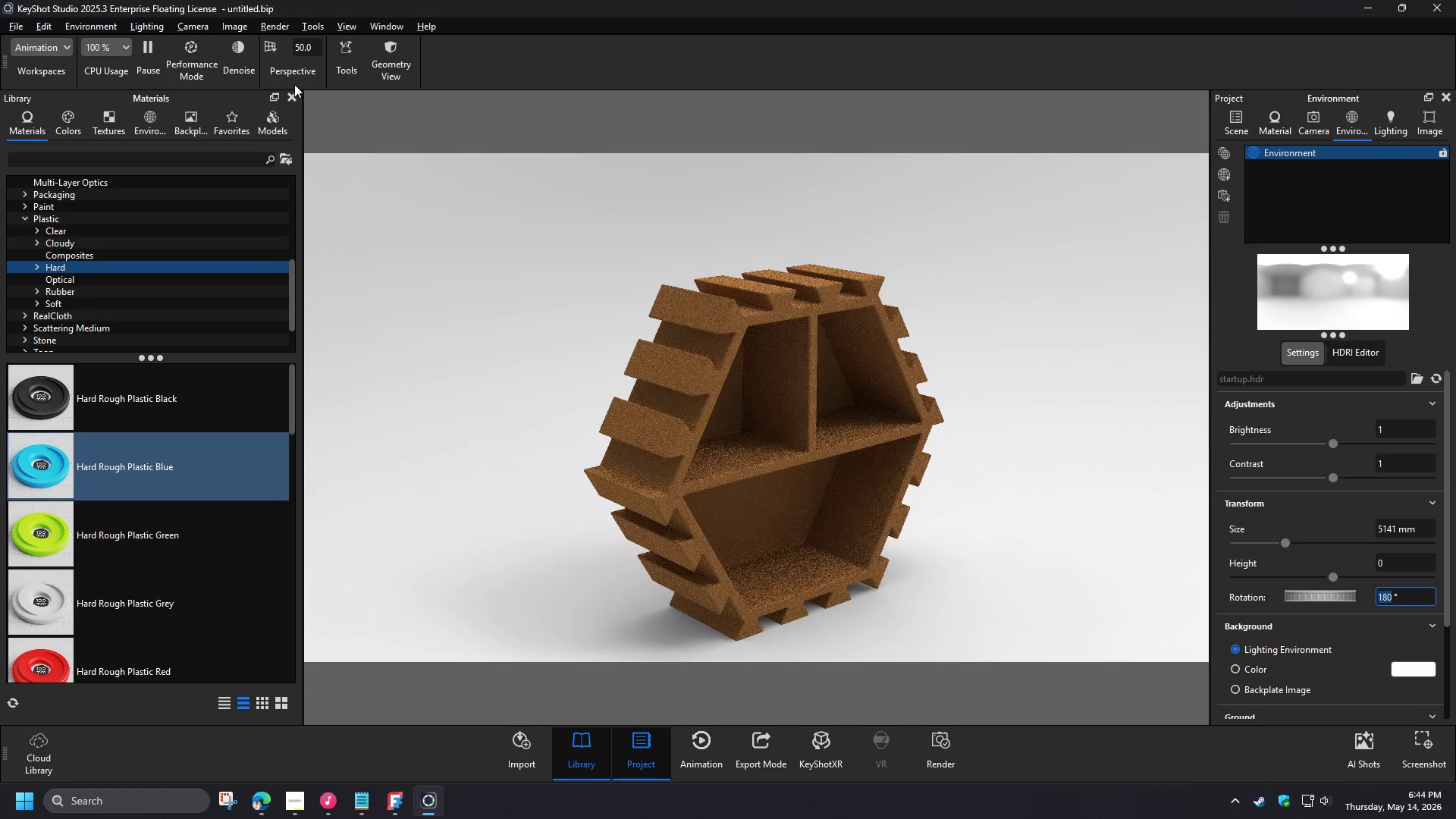 
double_click([299, 50])
 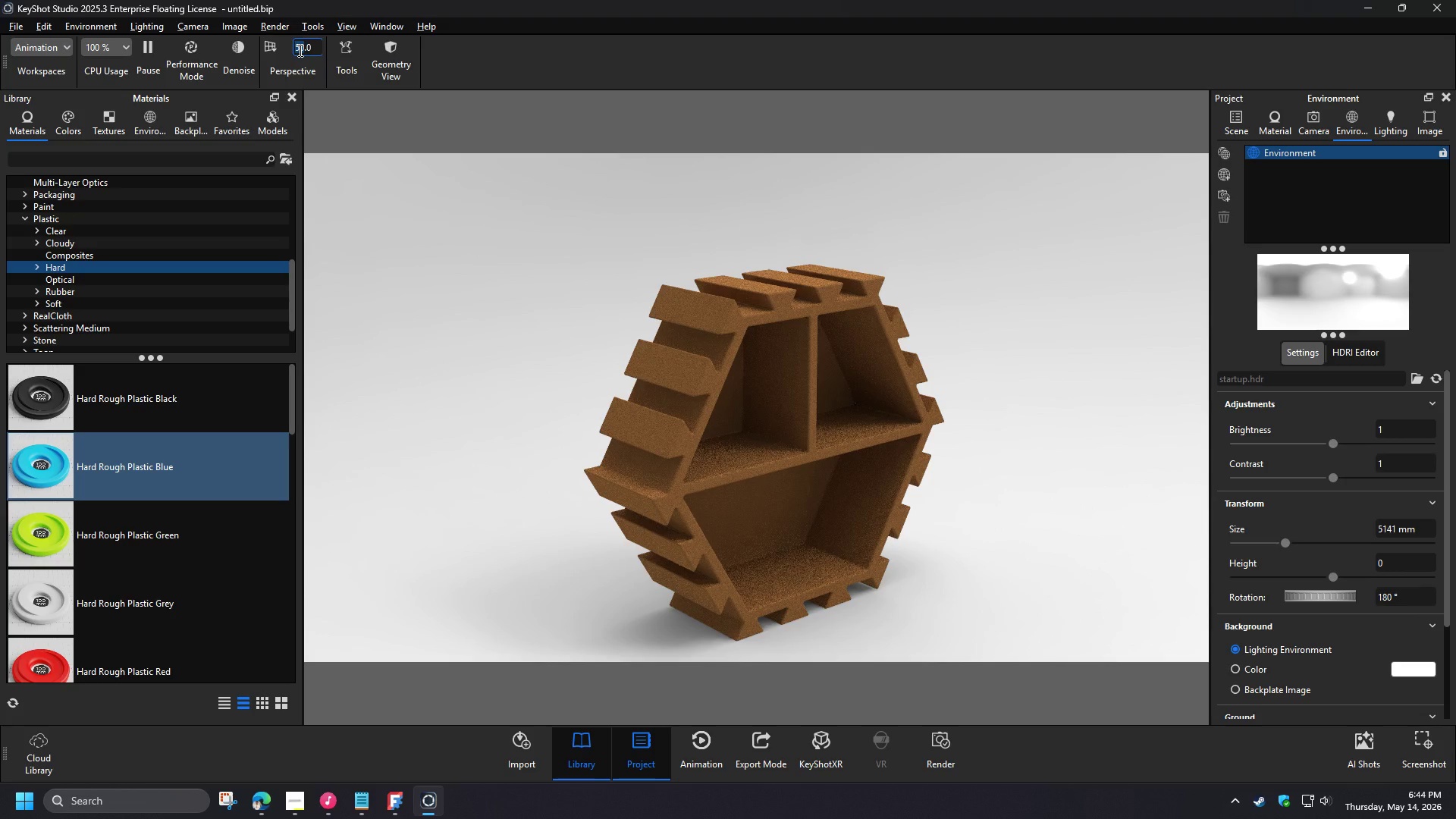 
key(Numpad5)
 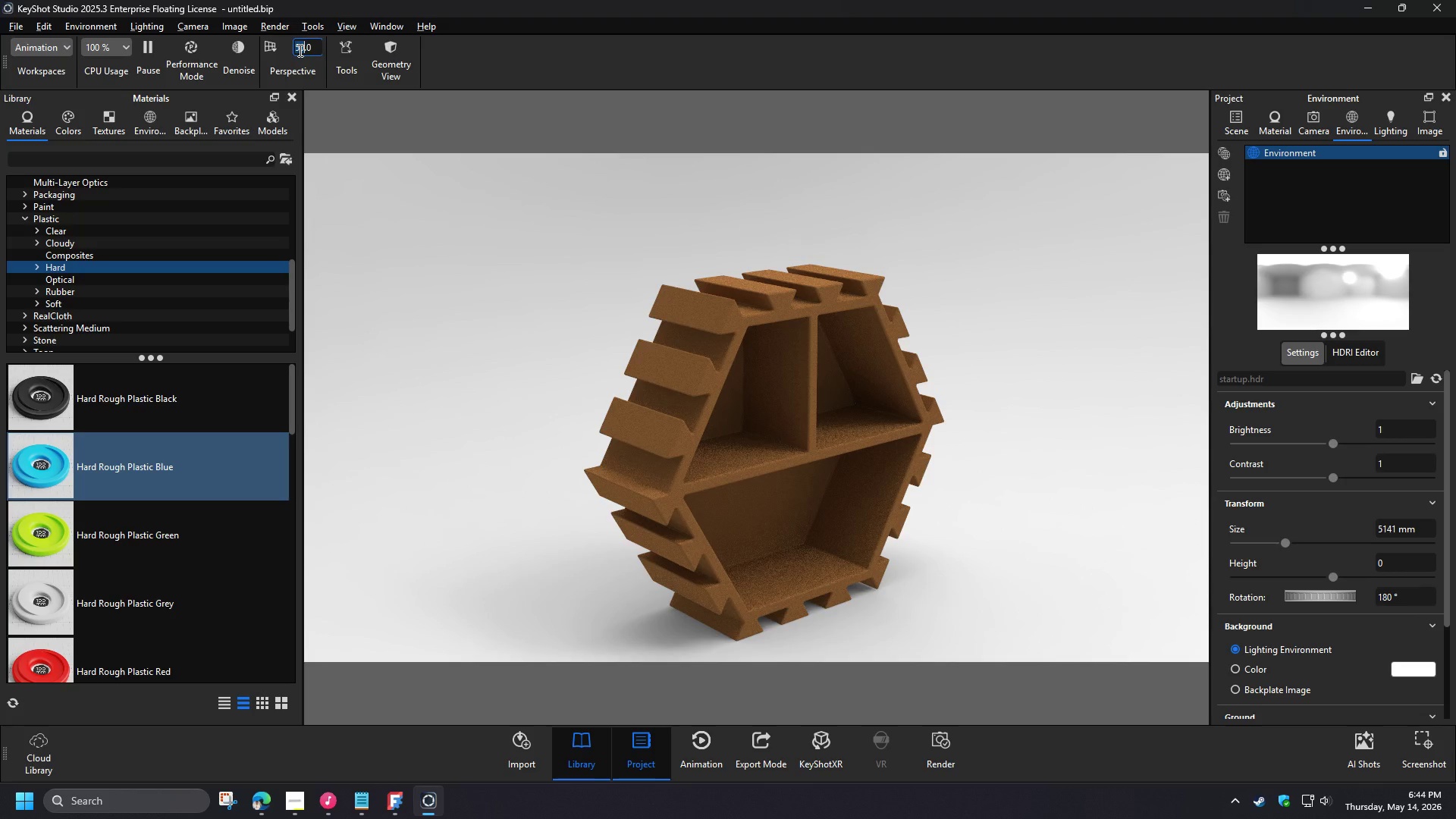 
key(Numpad0)
 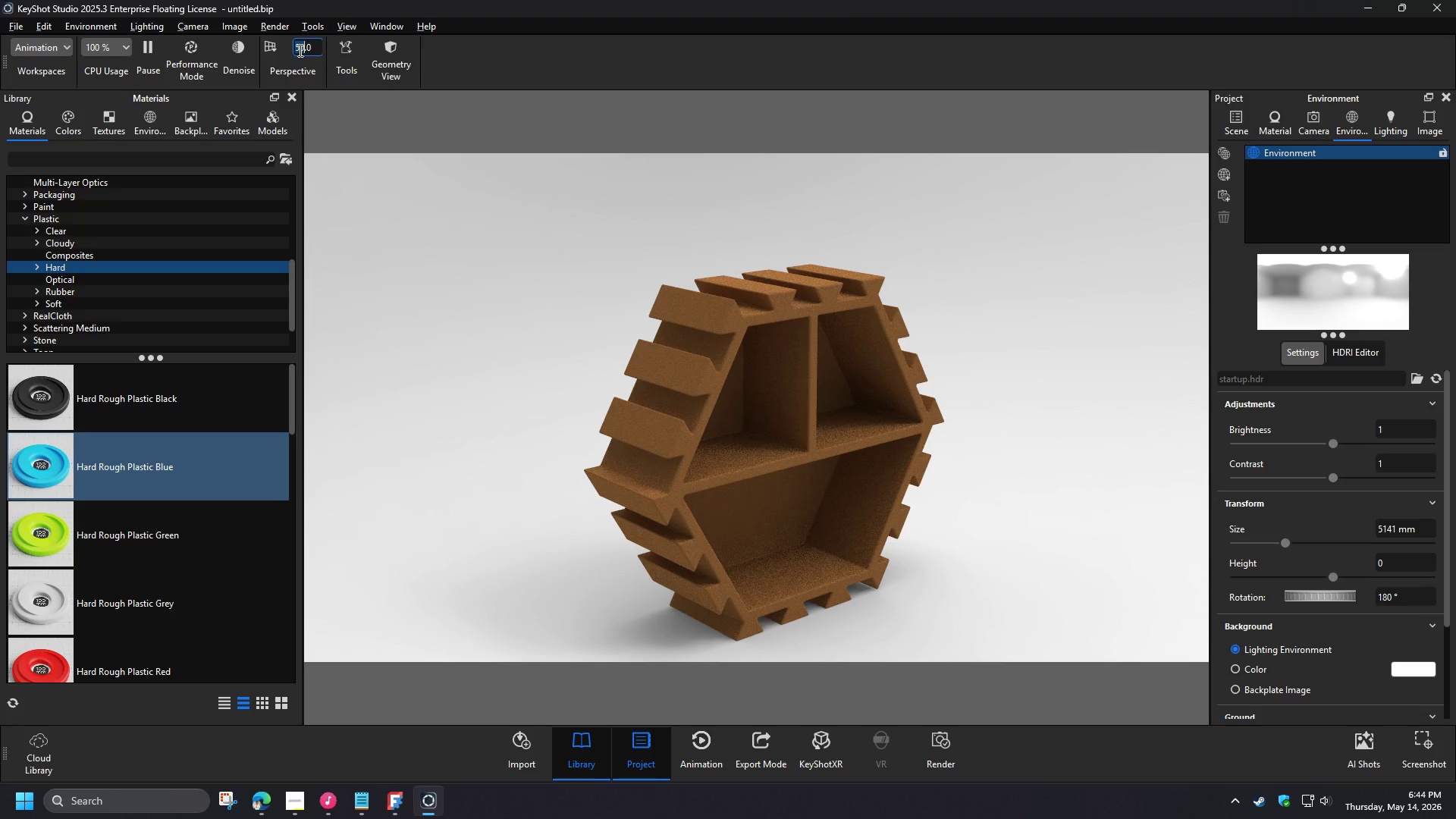 
key(Numpad0)
 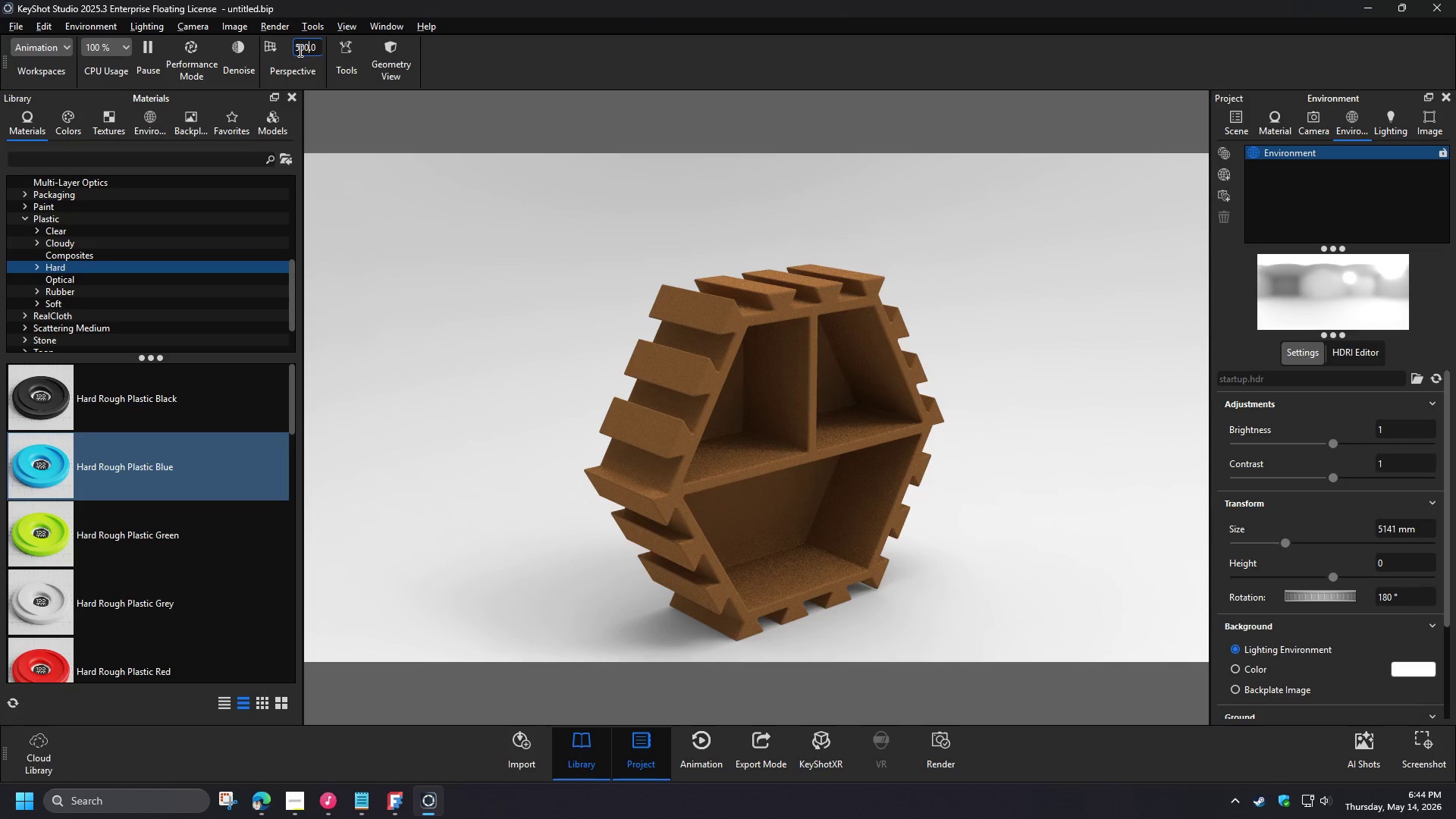 
key(Numpad0)
 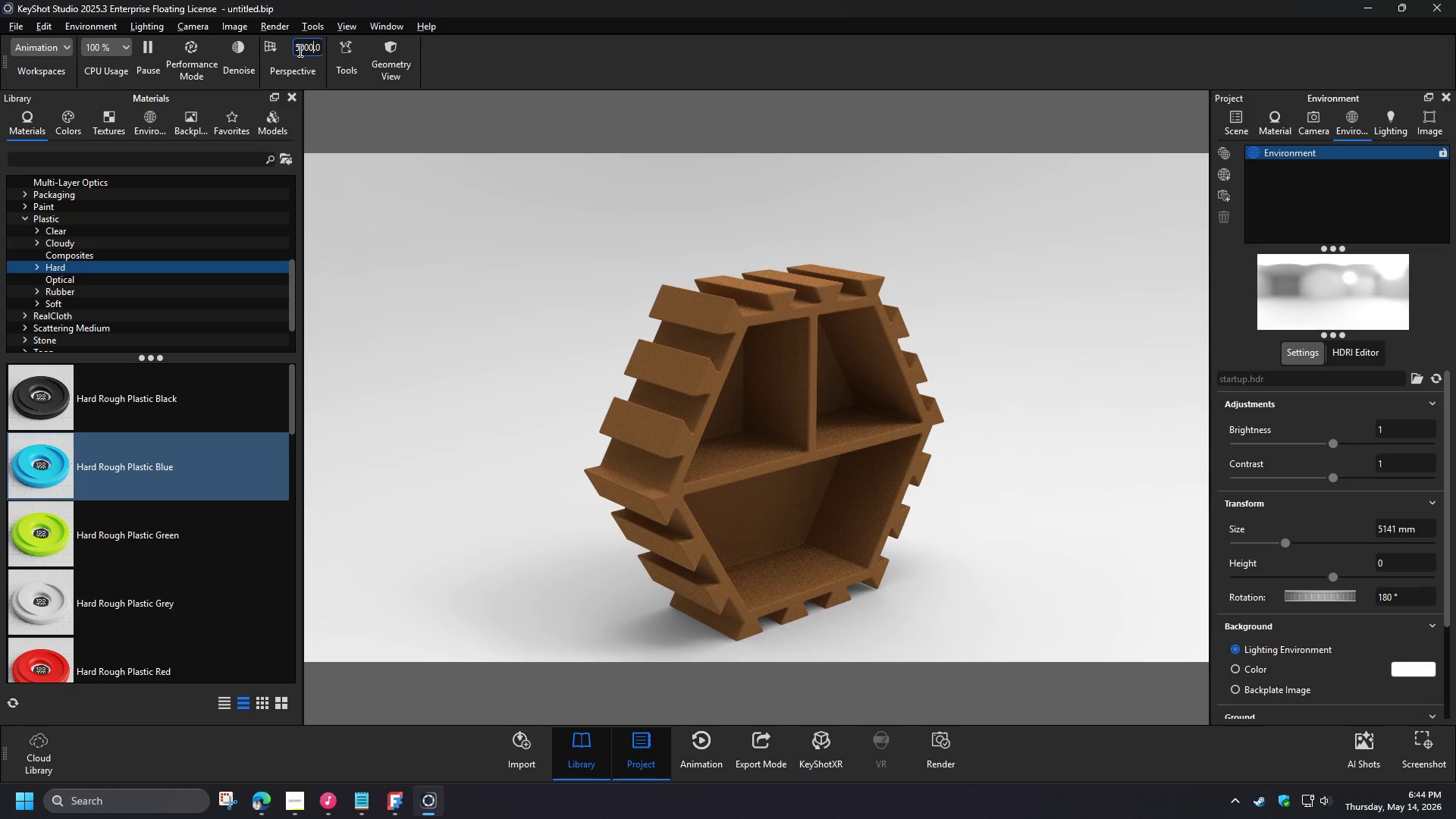 
key(NumpadEnter)
 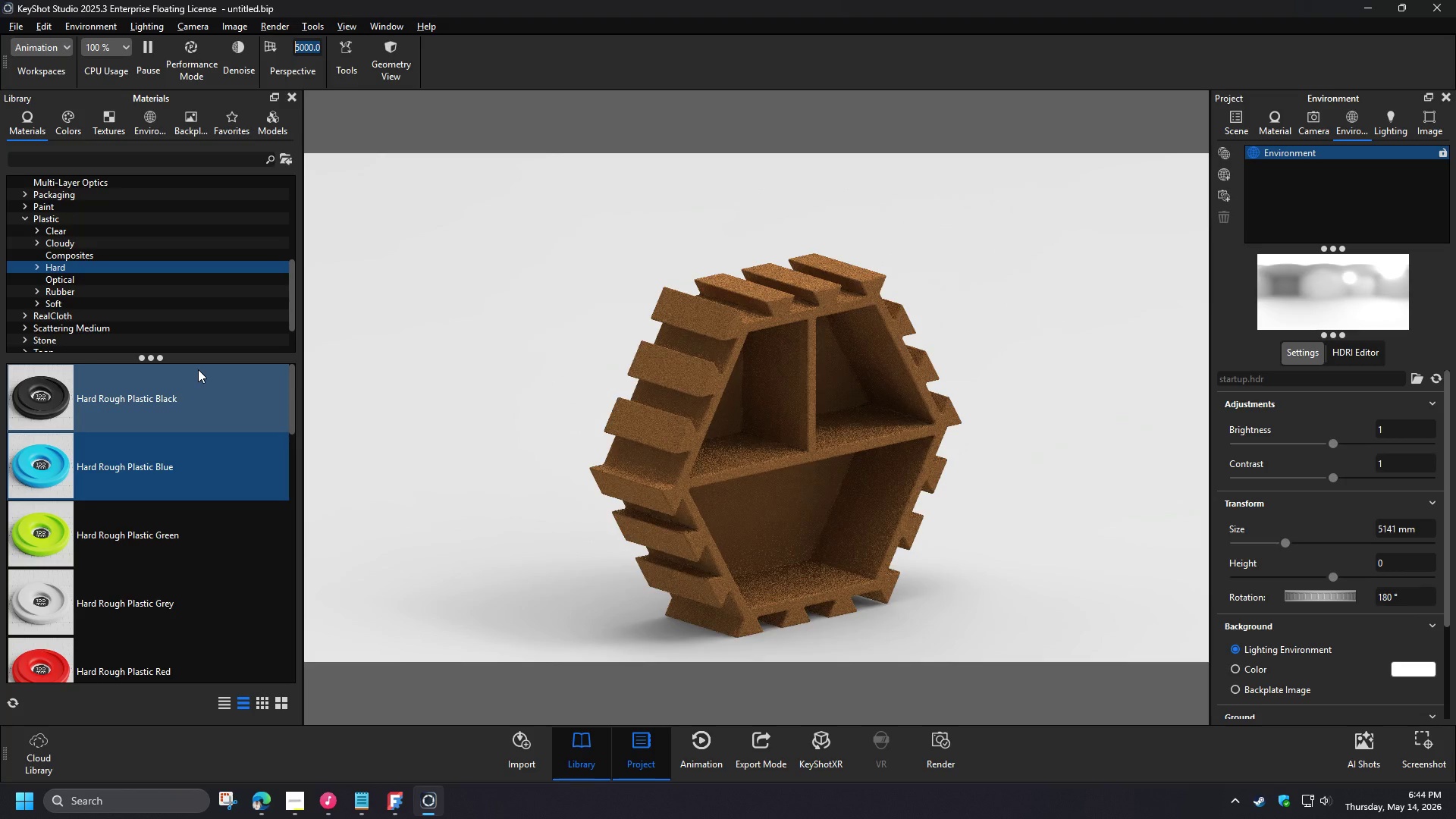 
key(M)
 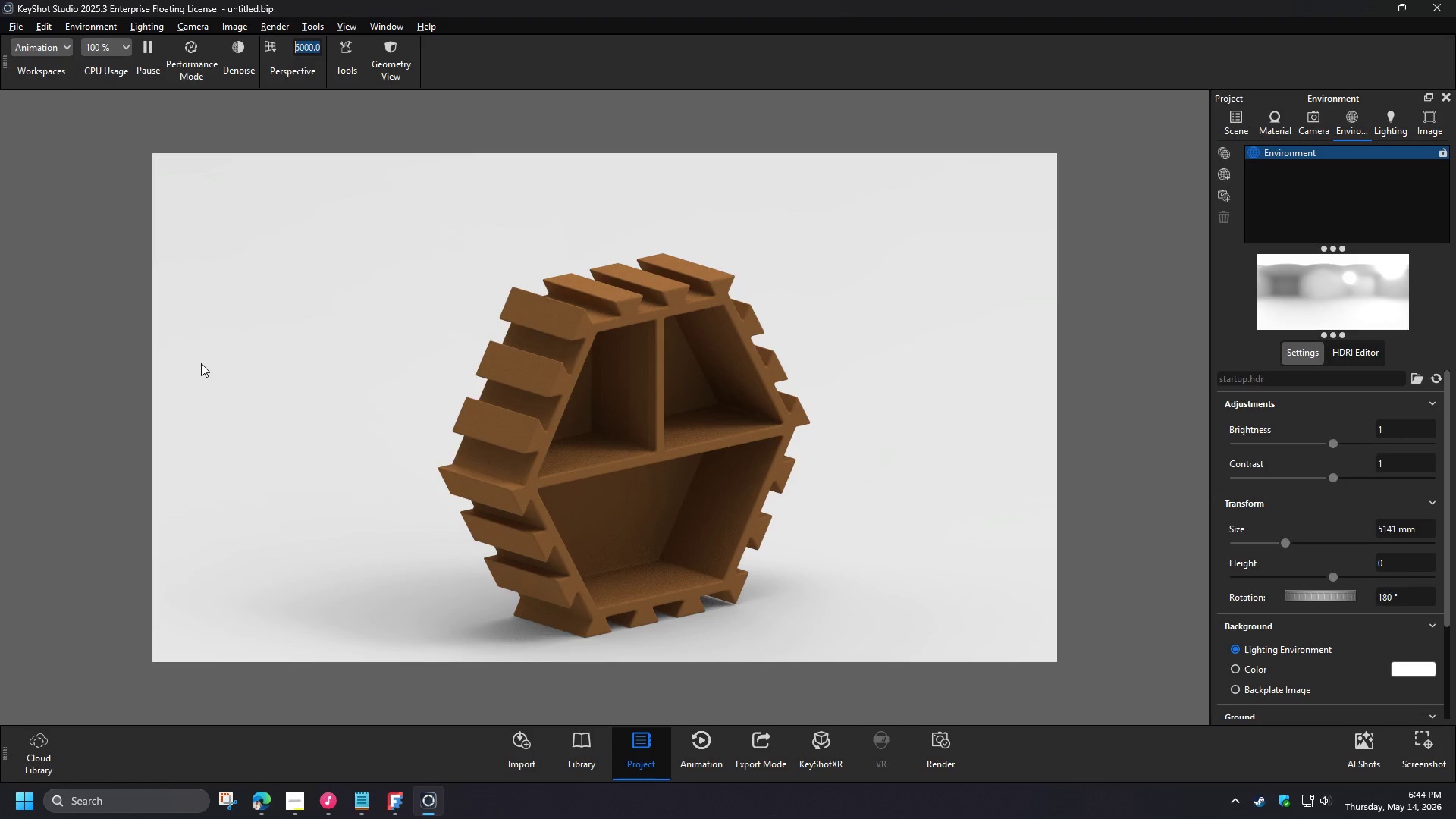 
wait(12.08)
 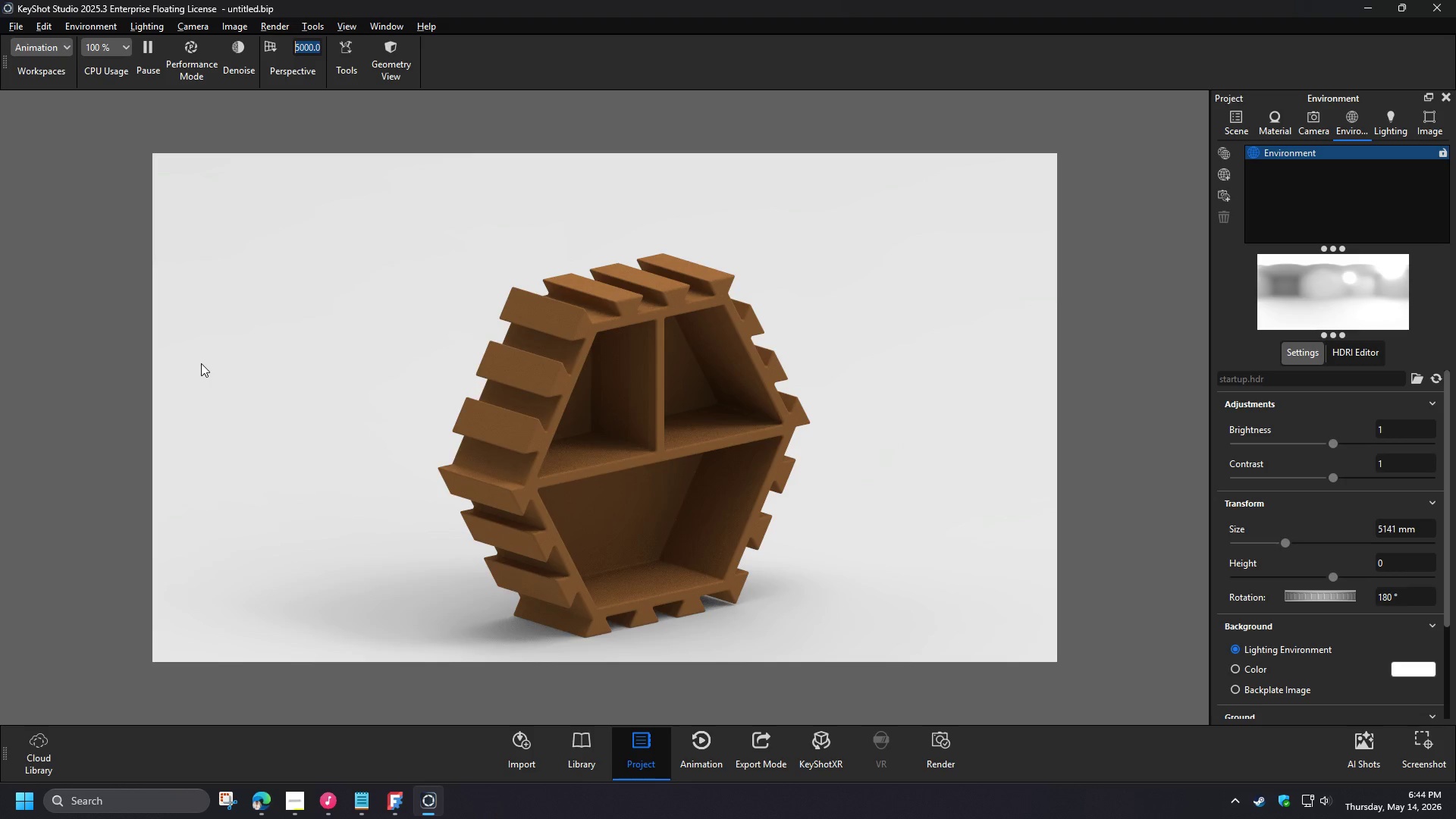 
key(O)
 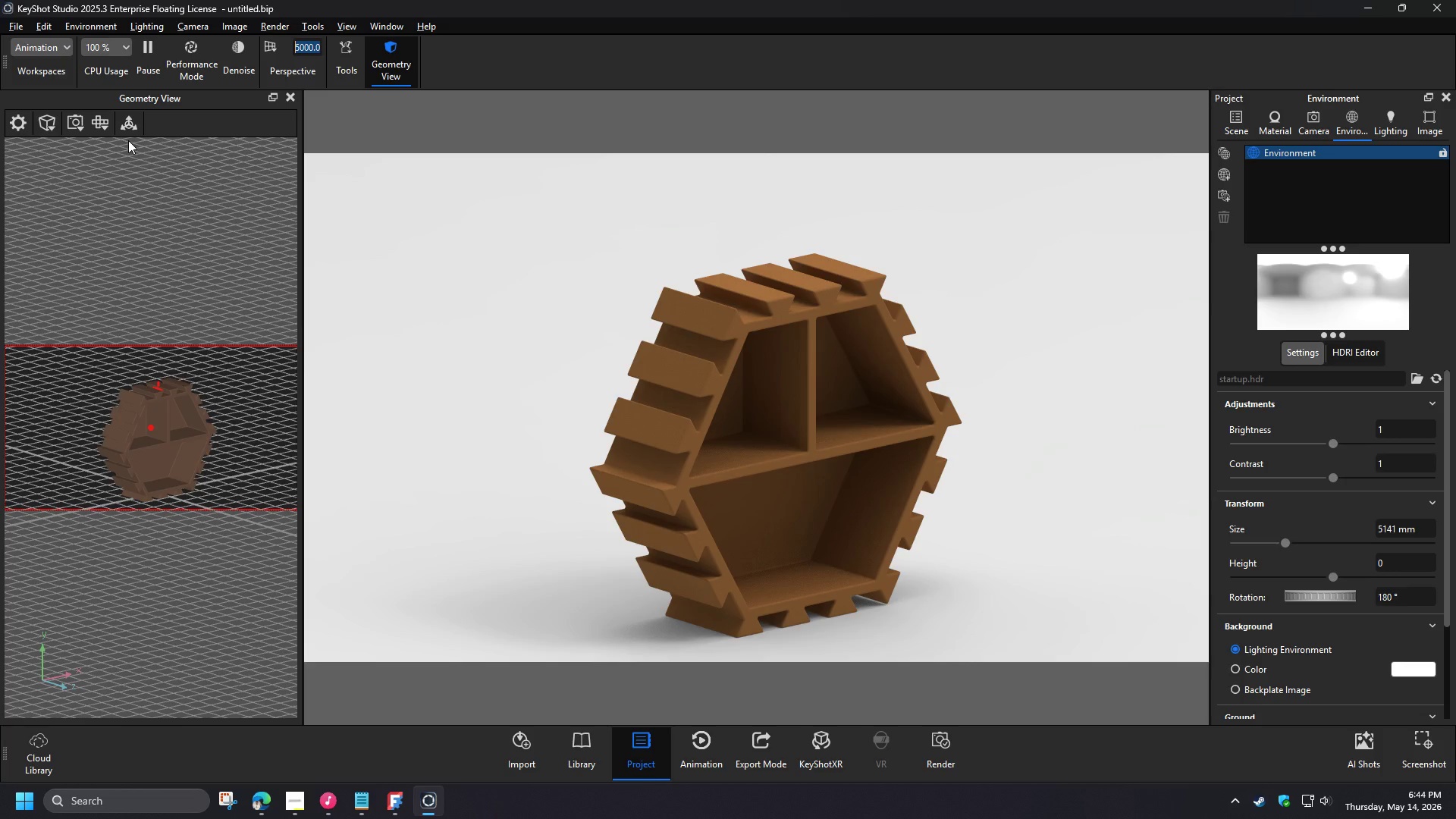 
left_click([108, 118])
 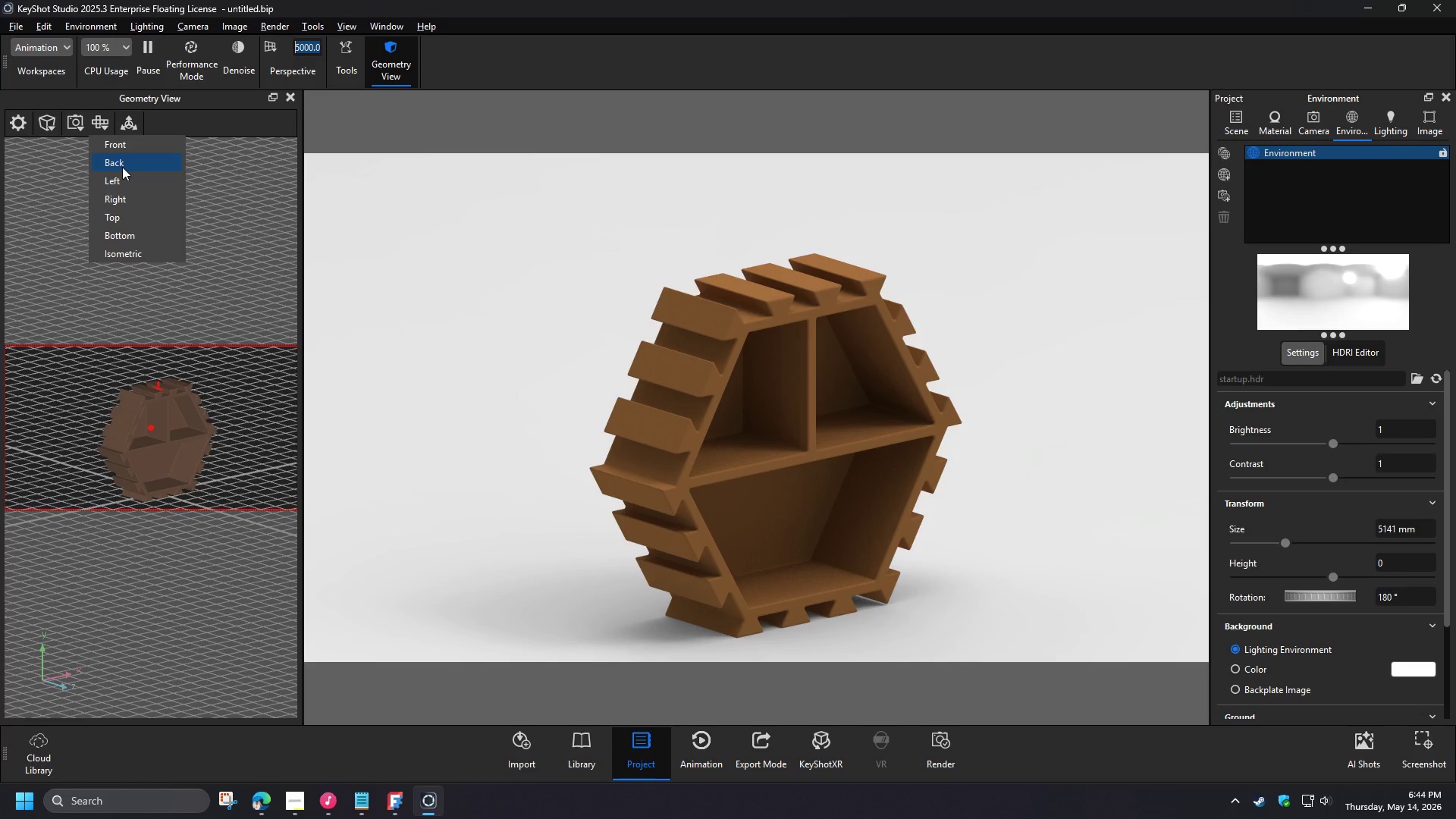 
left_click([124, 142])
 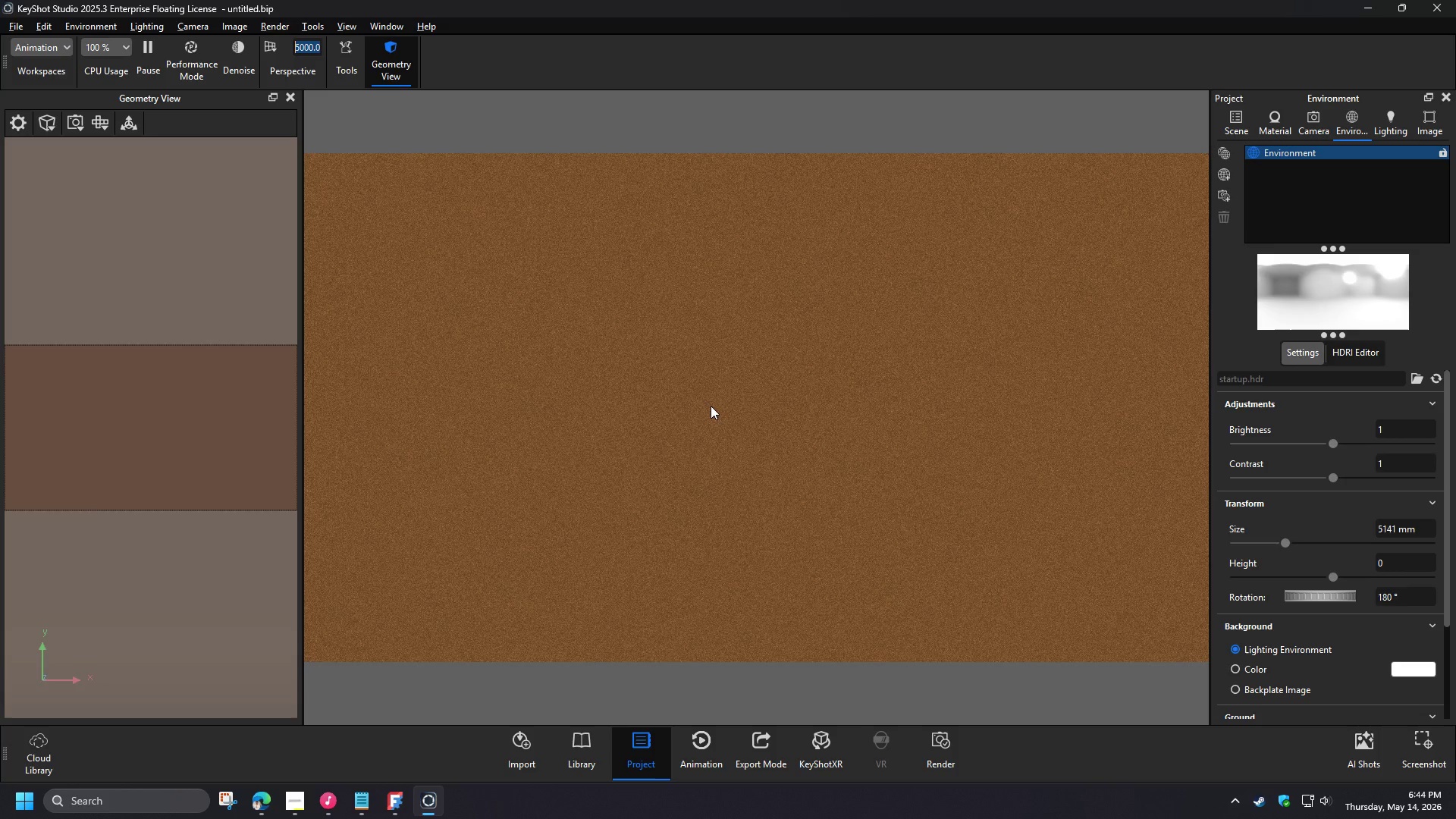 
scroll: coordinate [798, 437], scroll_direction: down, amount: 11.0
 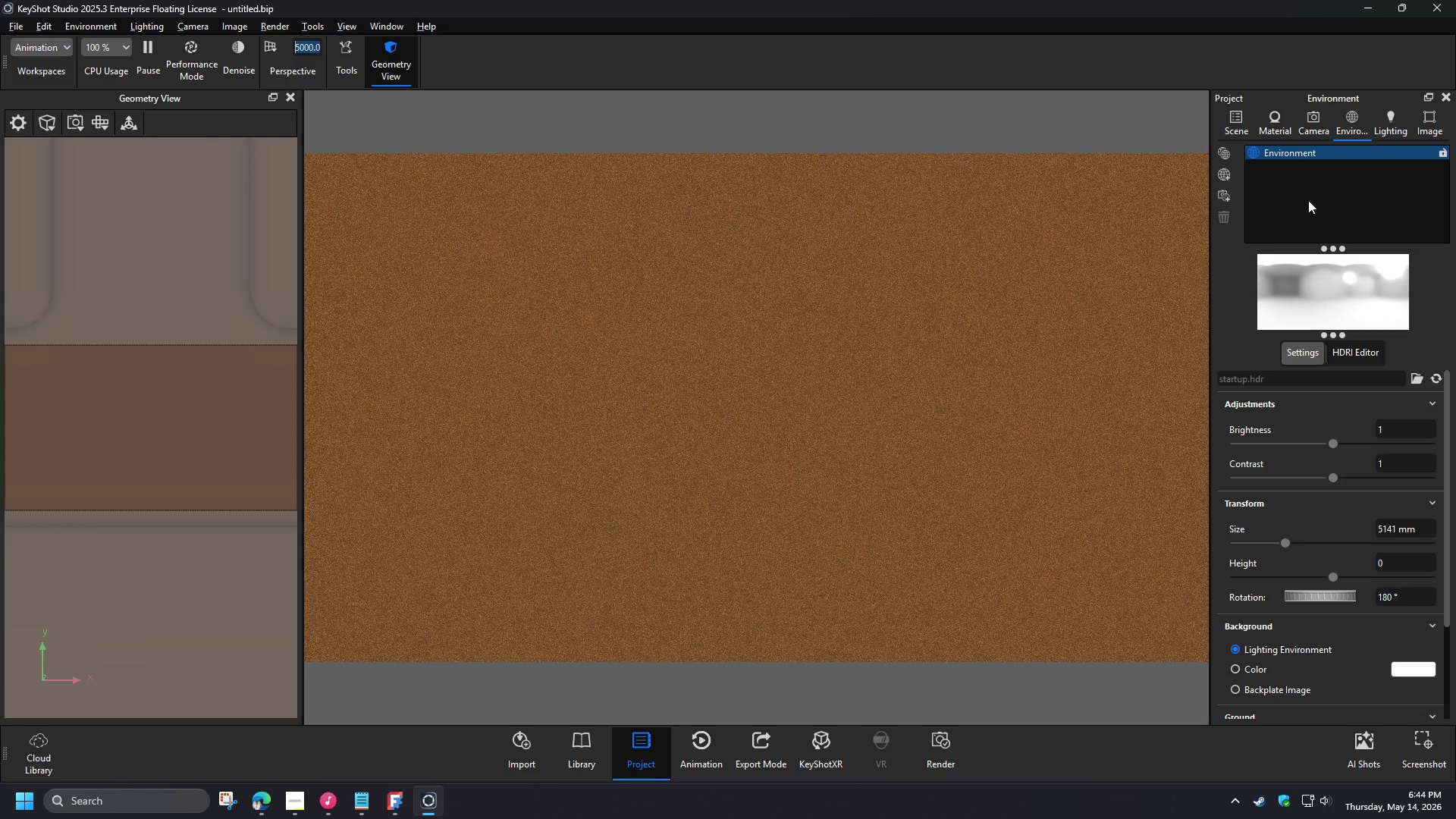 
left_click([1312, 120])
 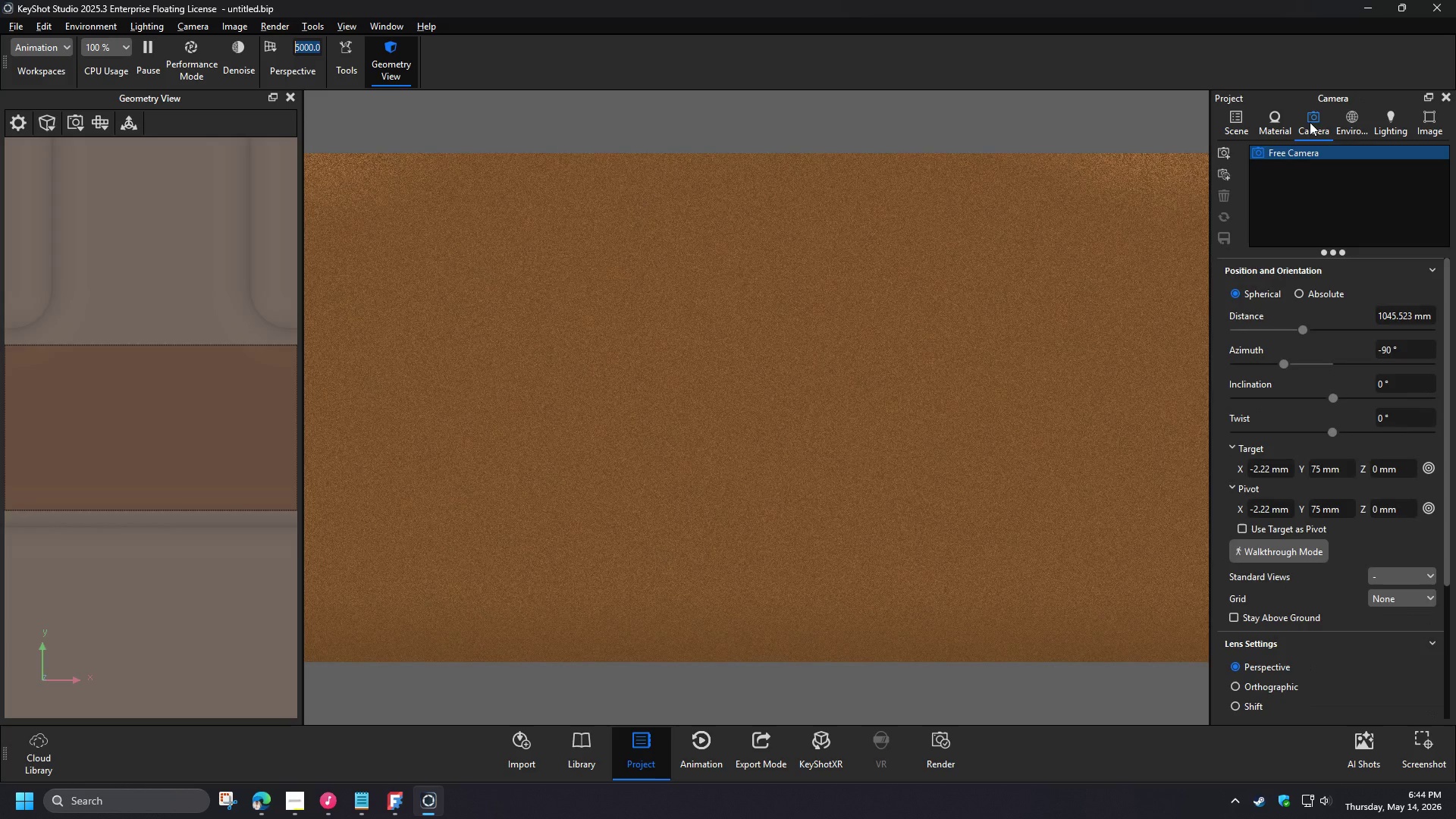 
left_click([1222, 149])
 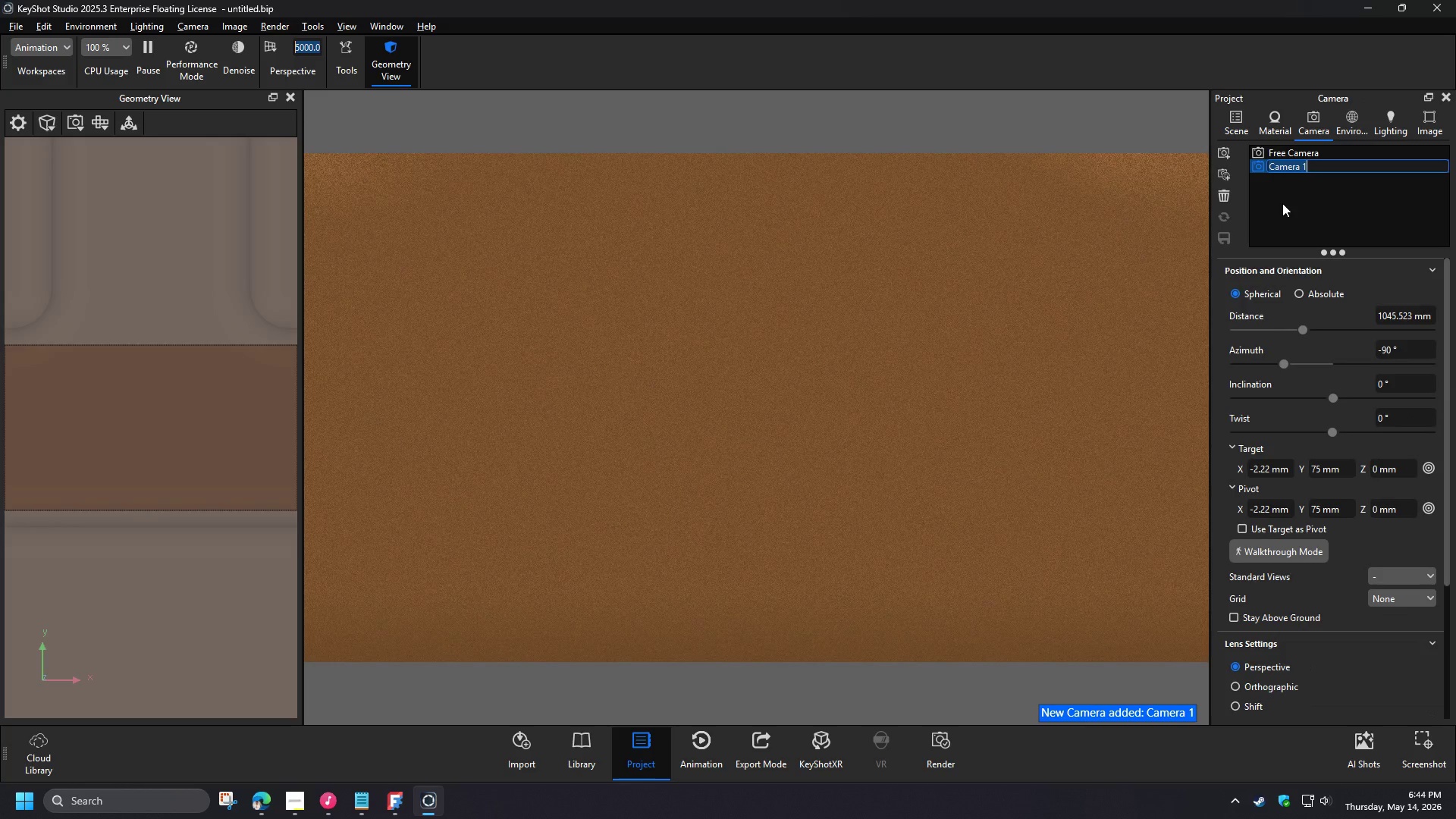 
type(front)
 